 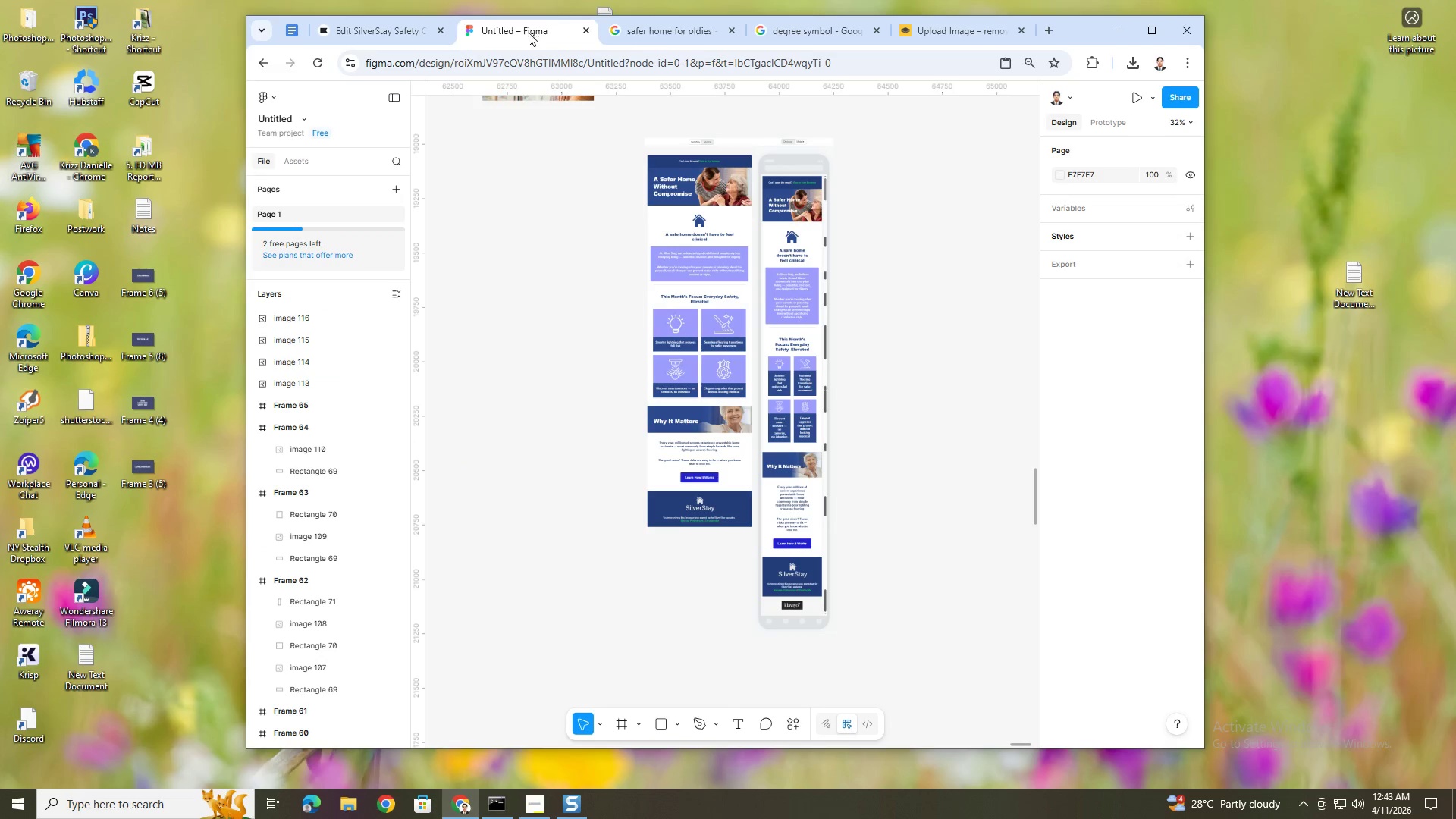 
left_click([910, 281])
 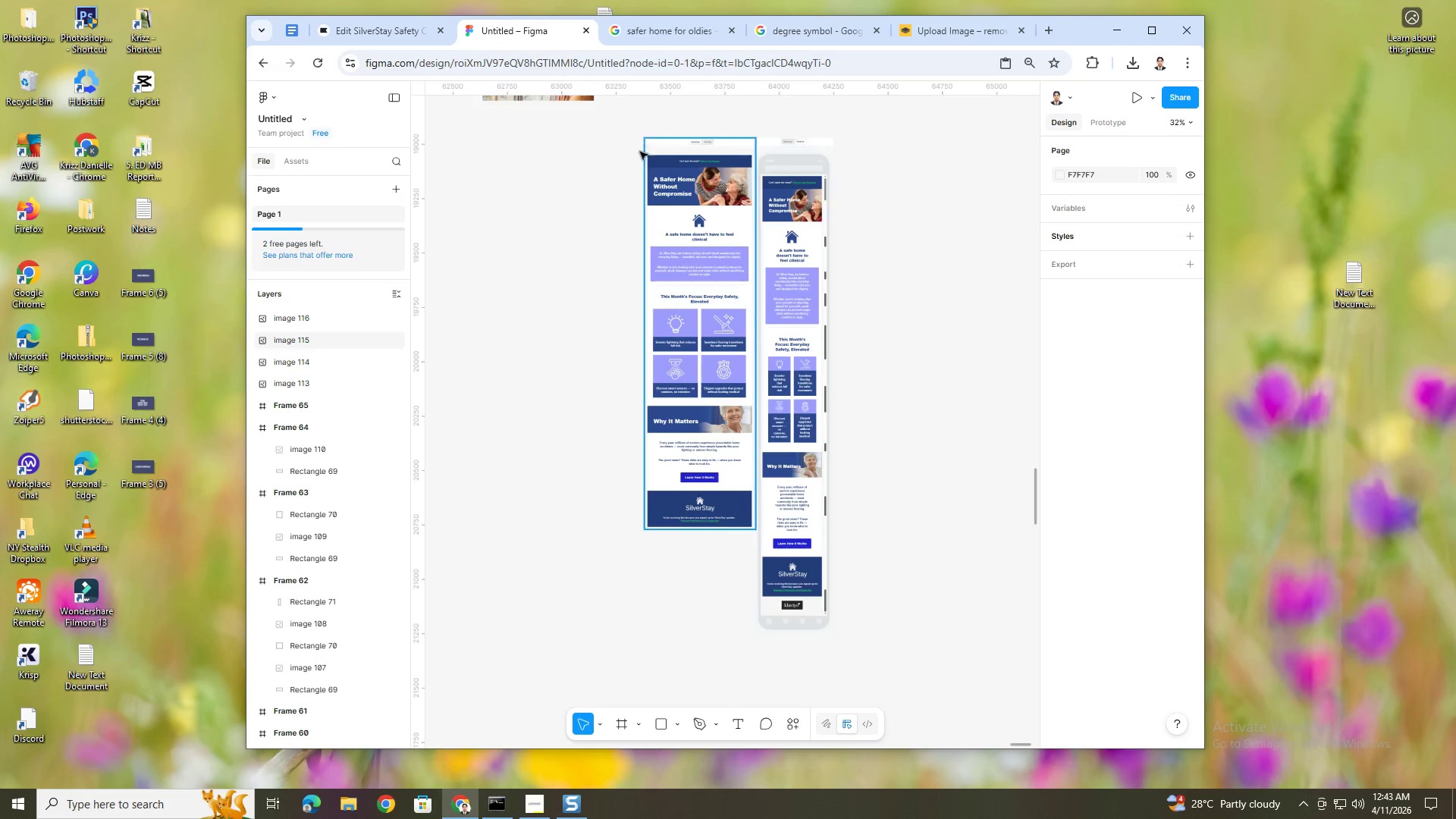 
wait(7.06)
 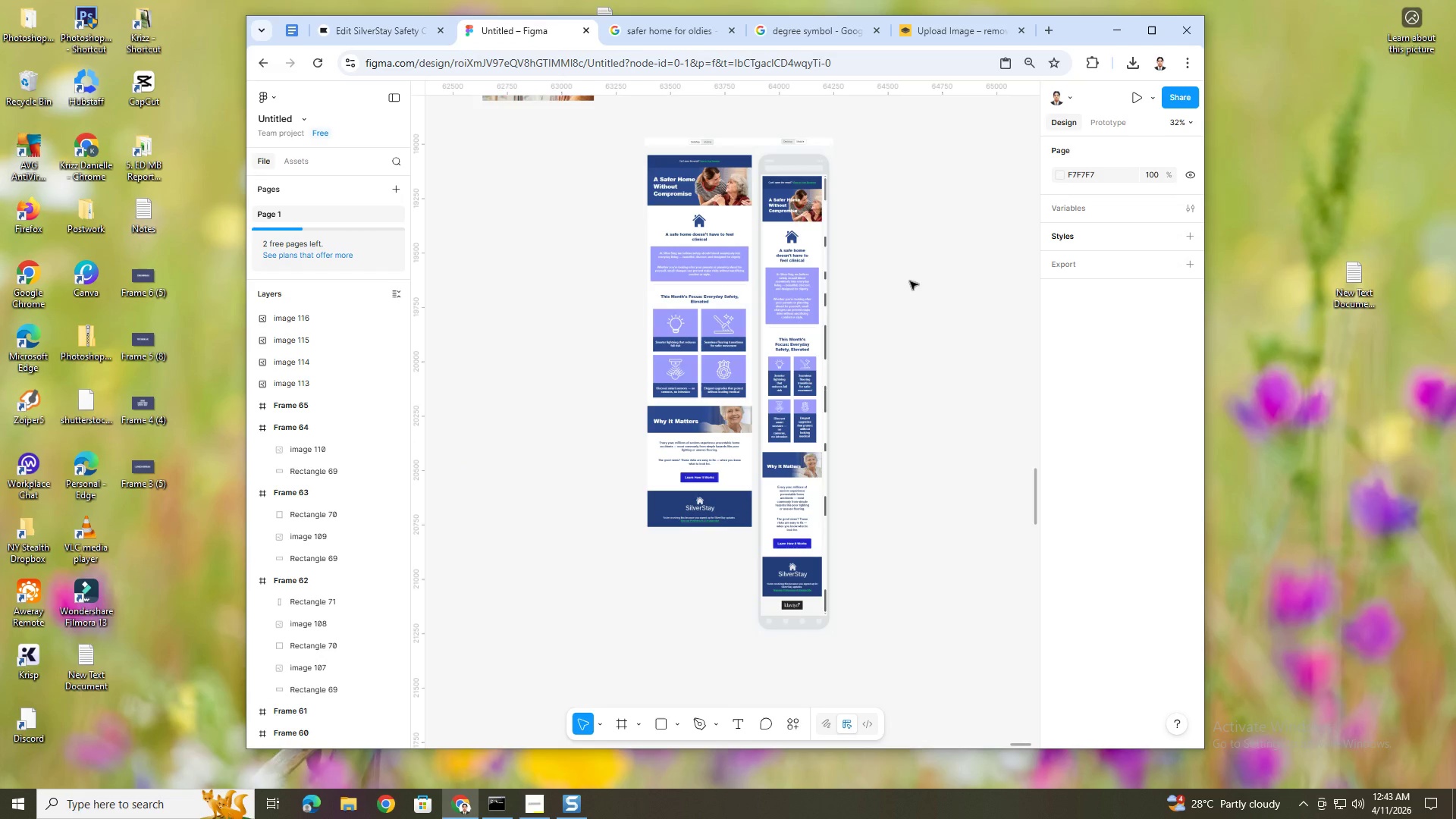 
left_click([652, 725])
 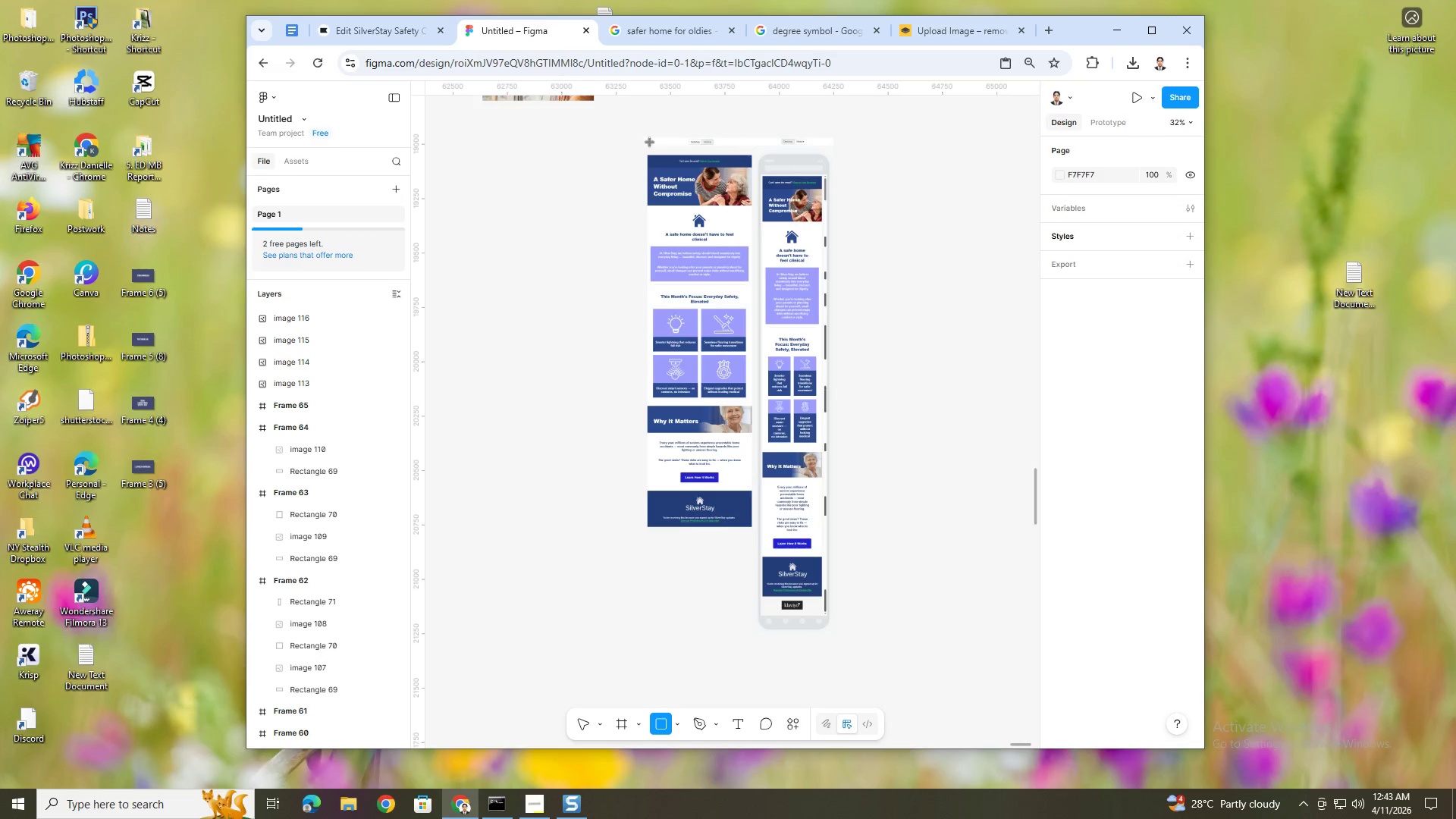 
left_click_drag(start_coordinate=[646, 138], to_coordinate=[833, 631])
 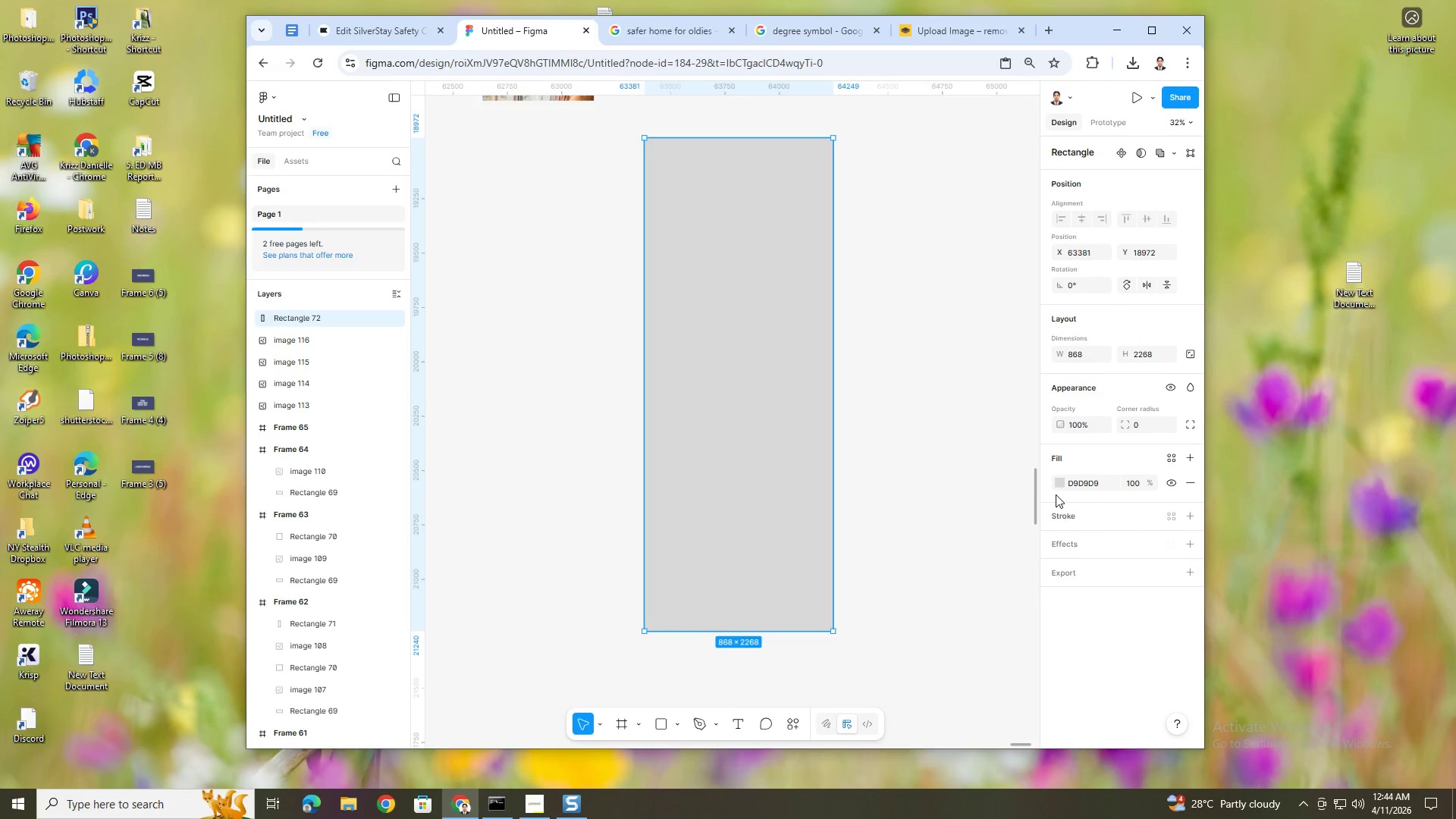 
left_click([1057, 486])
 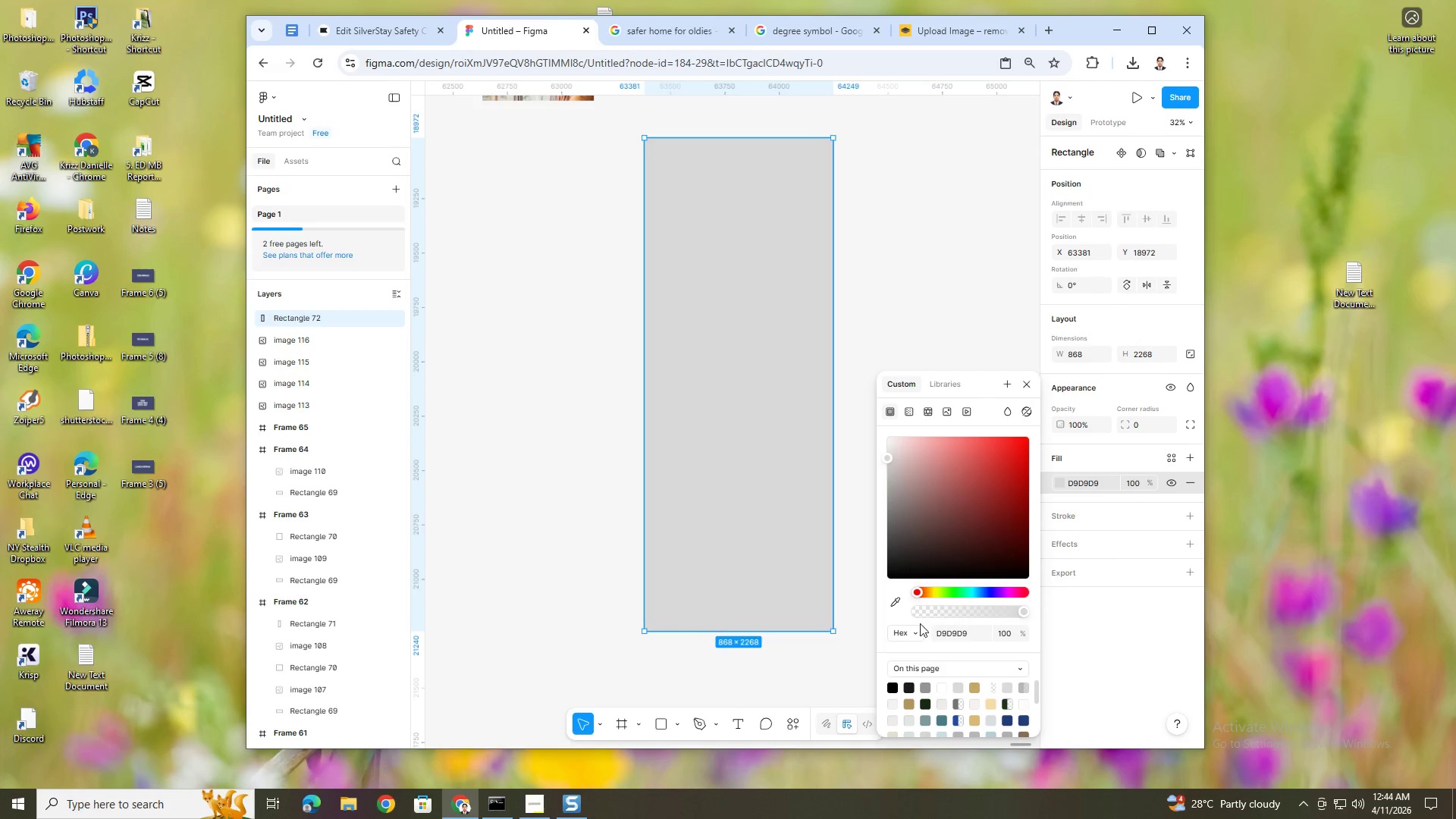 
left_click([942, 687])
 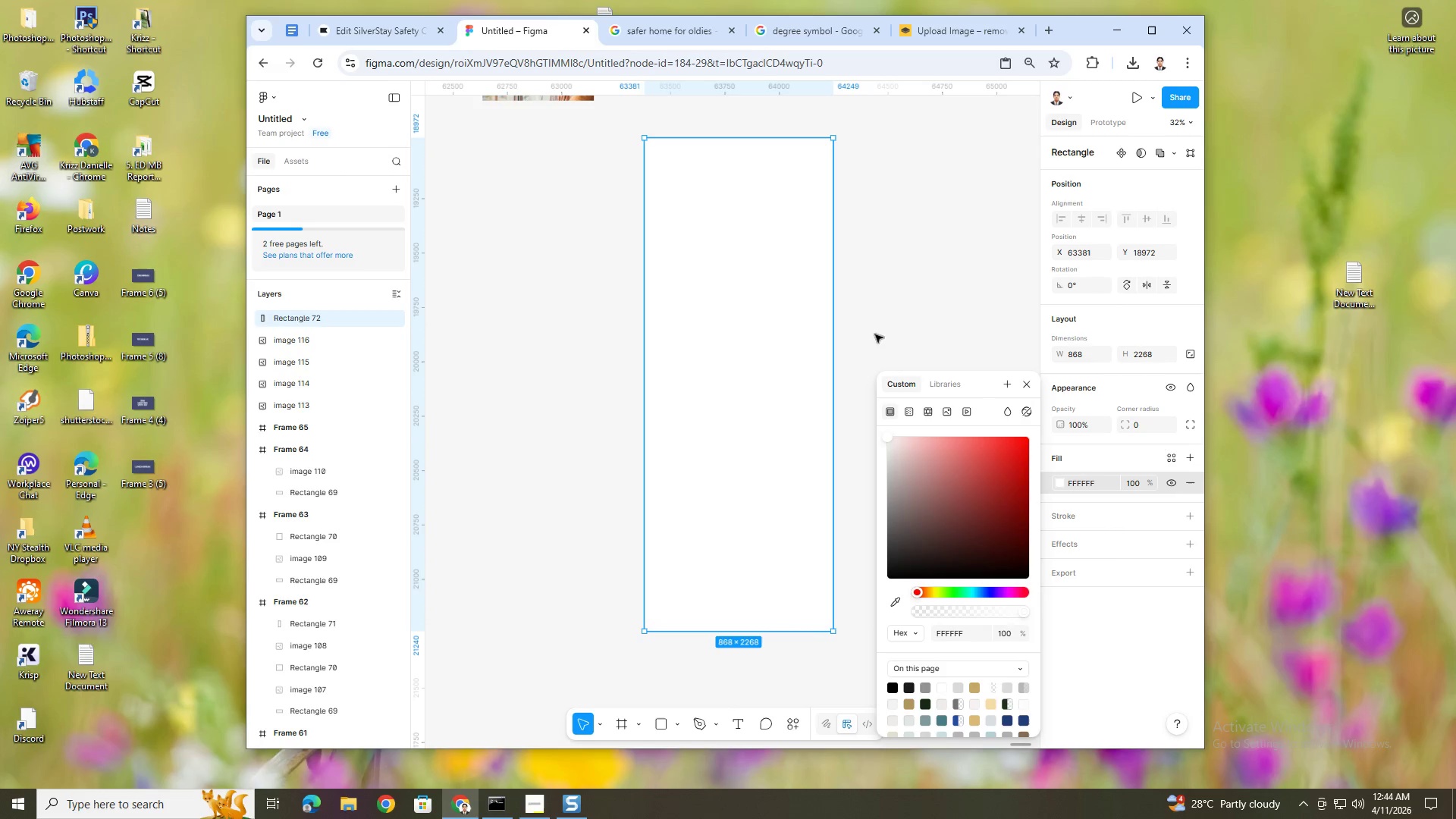 
left_click([877, 328])
 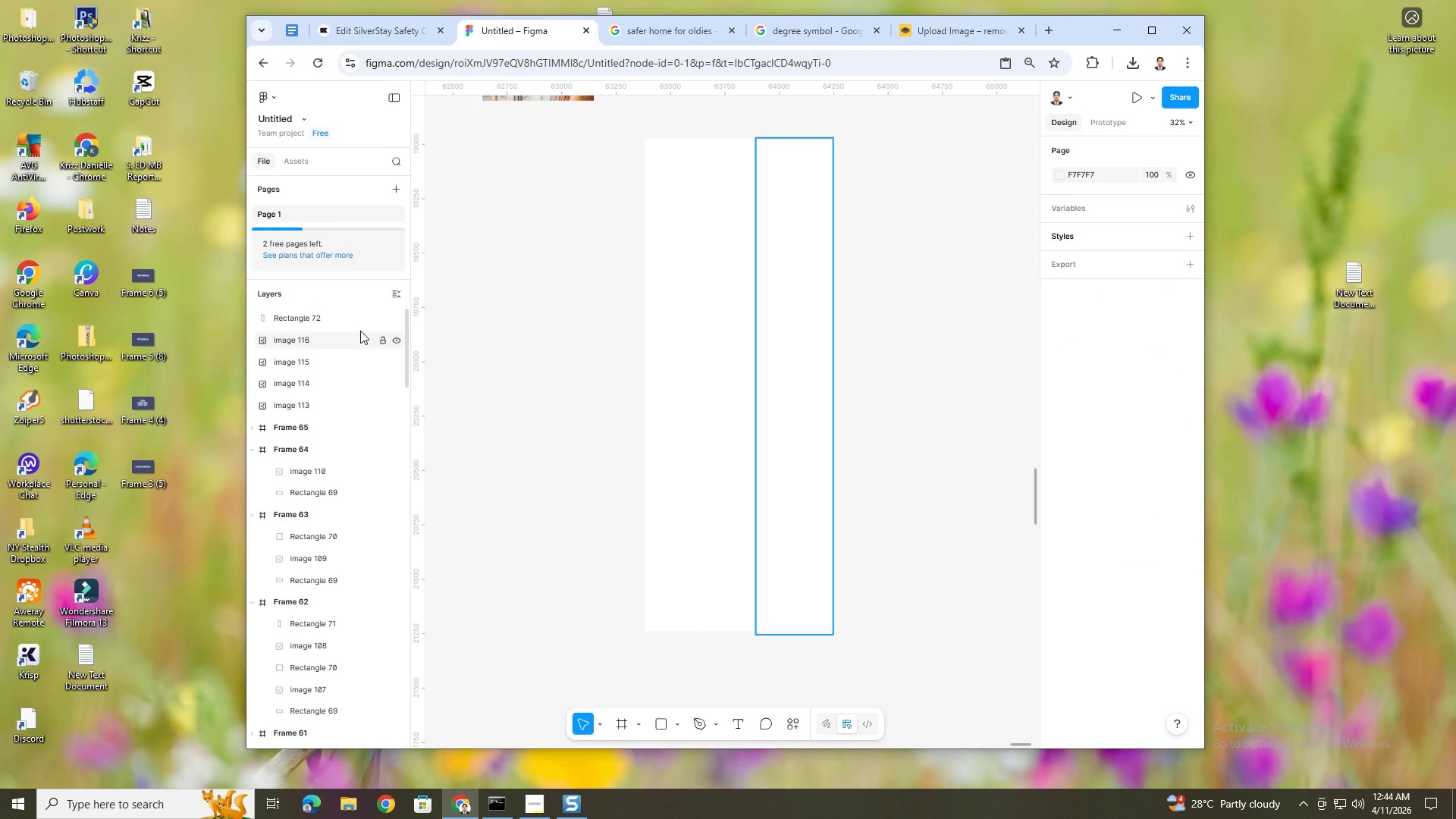 
left_click_drag(start_coordinate=[341, 321], to_coordinate=[345, 375])
 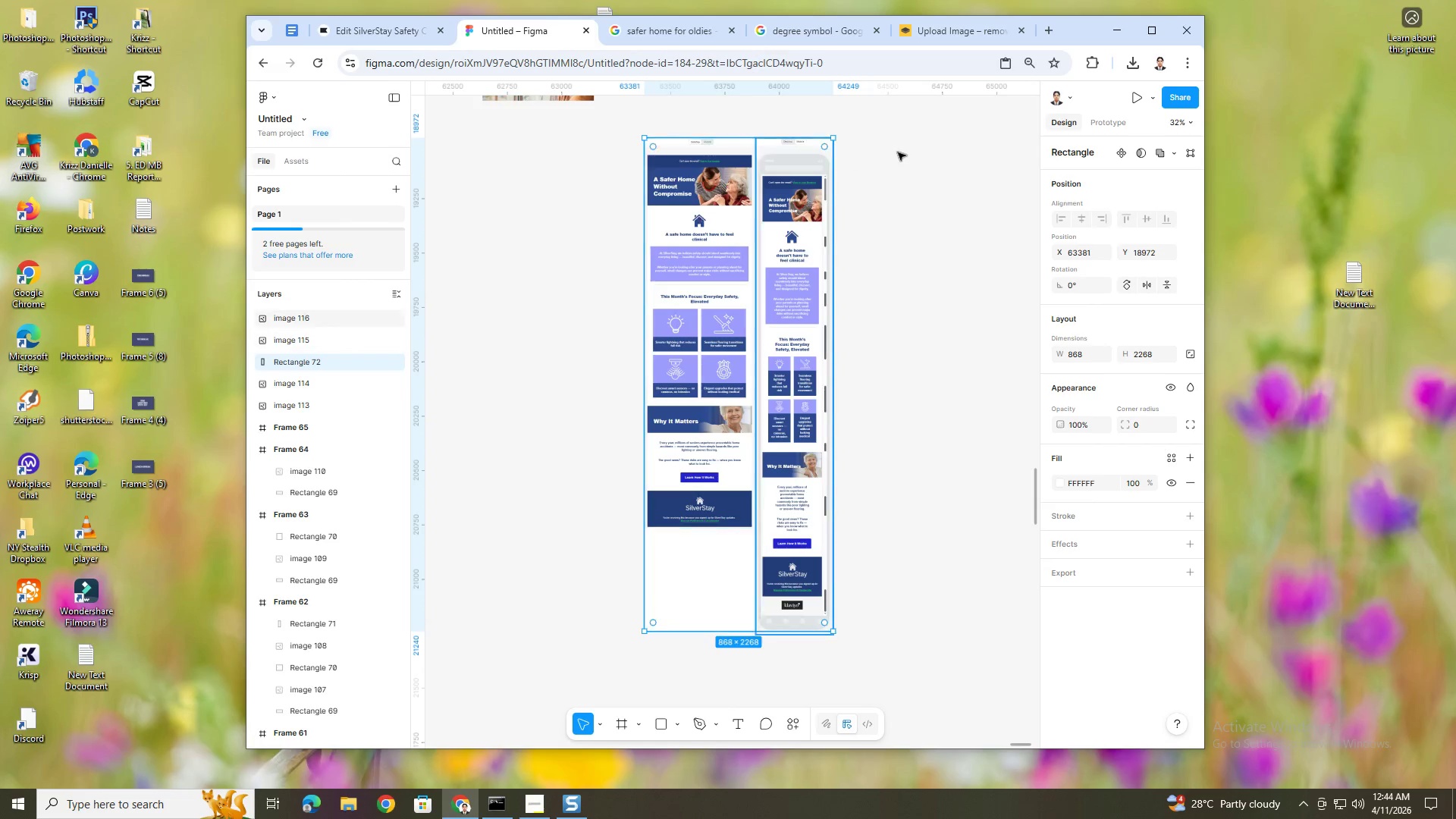 
left_click([898, 152])
 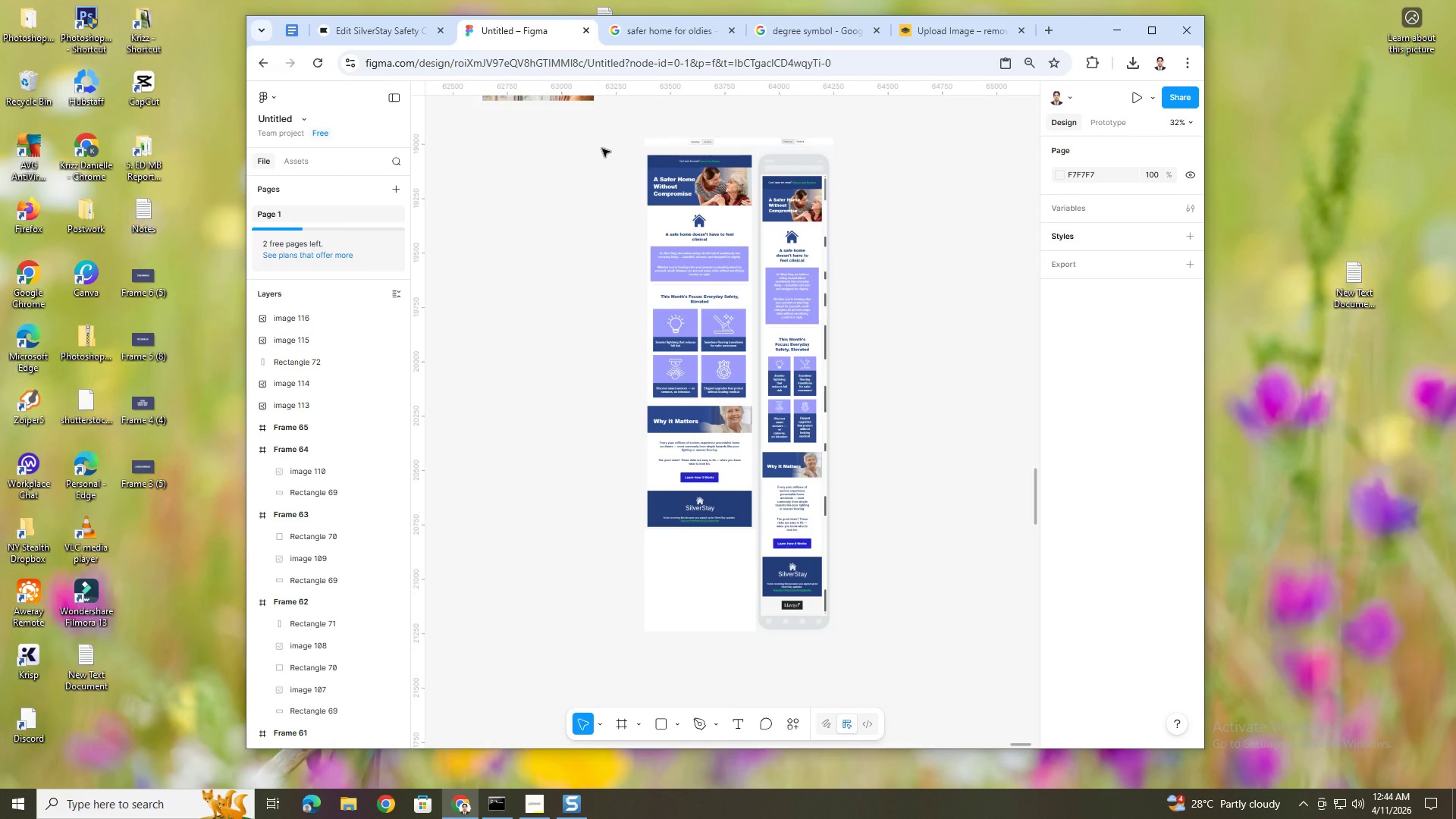 
left_click_drag(start_coordinate=[632, 137], to_coordinate=[850, 638])
 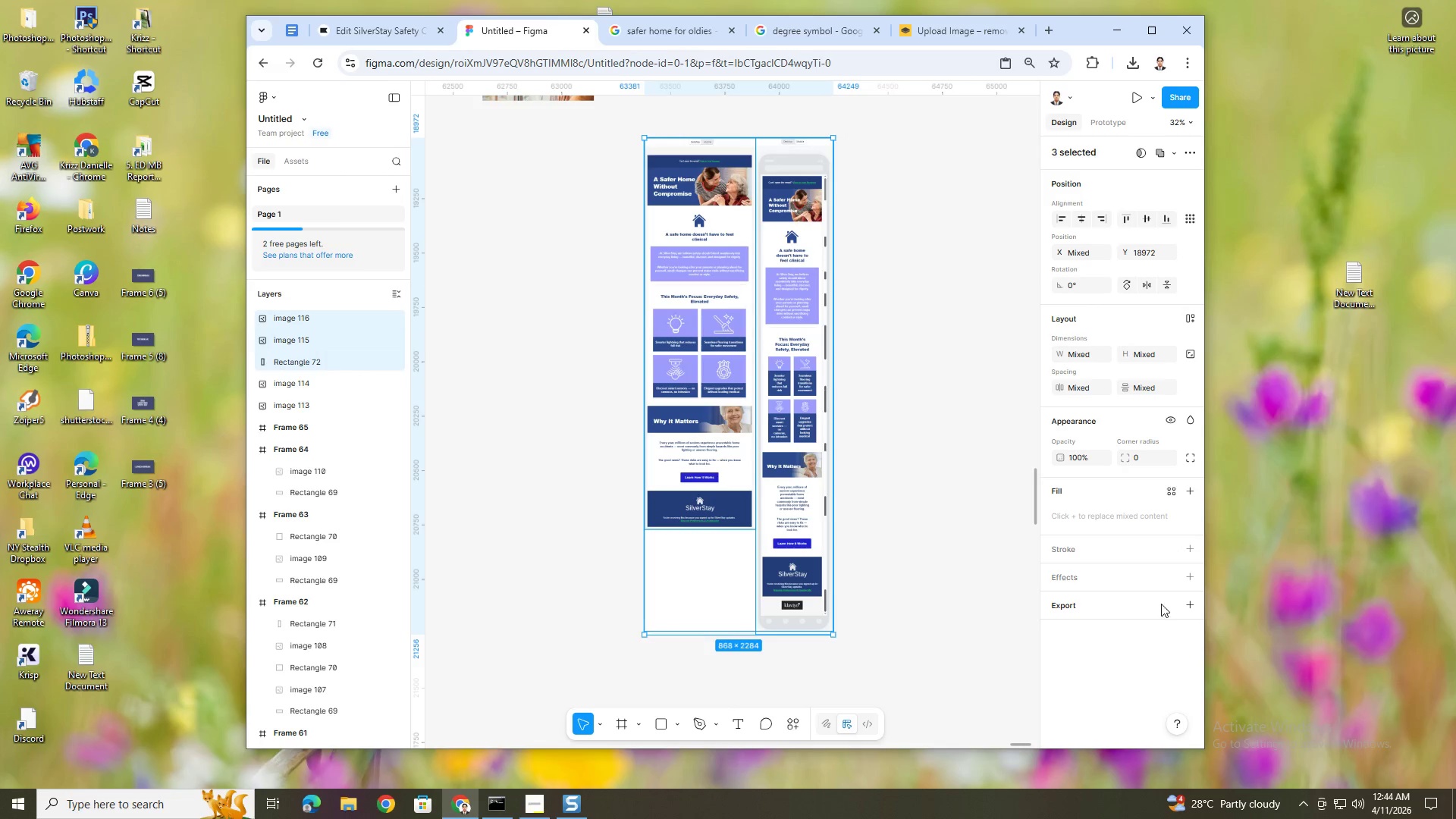 
right_click([736, 443])
 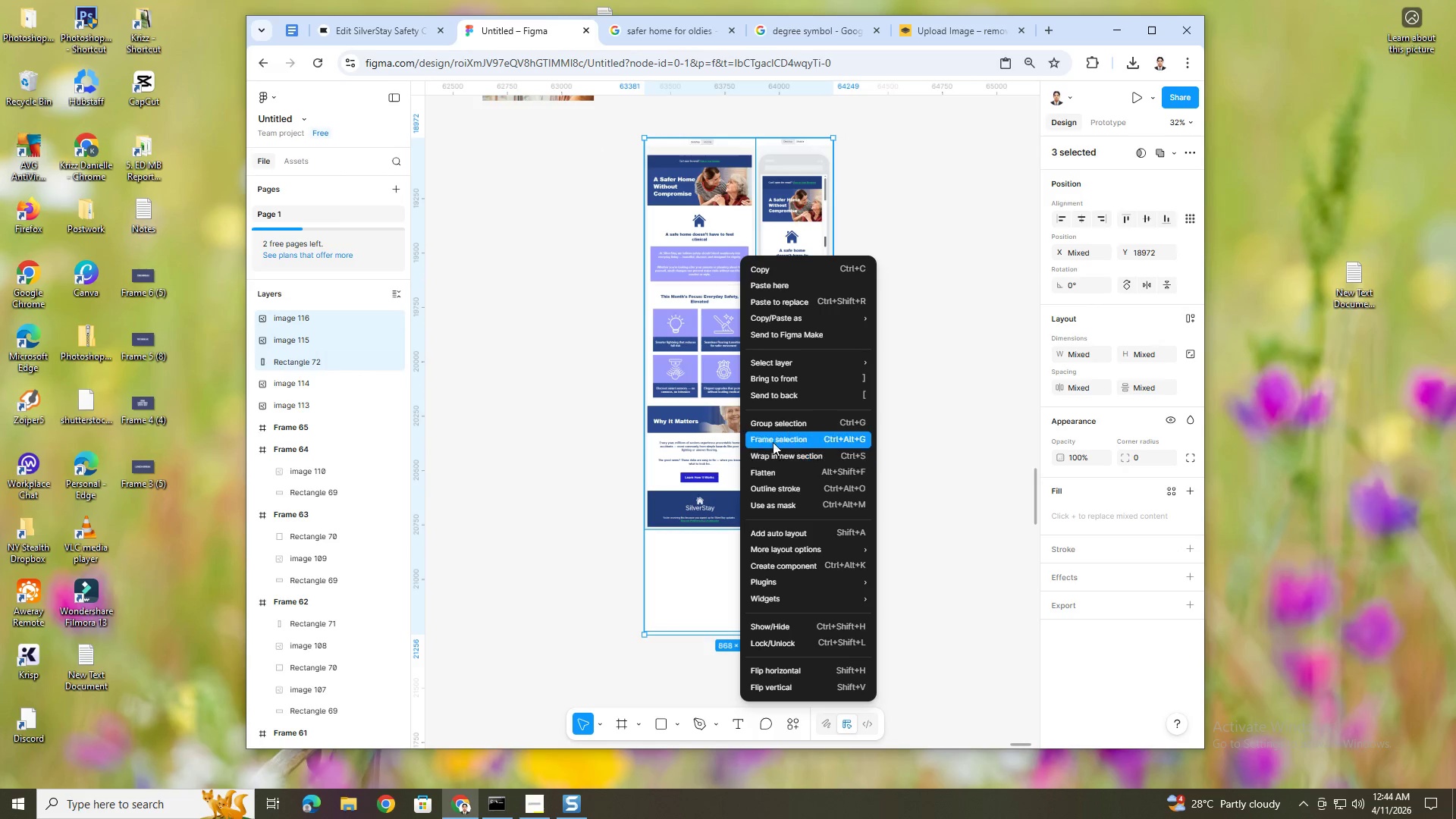 
left_click([775, 438])
 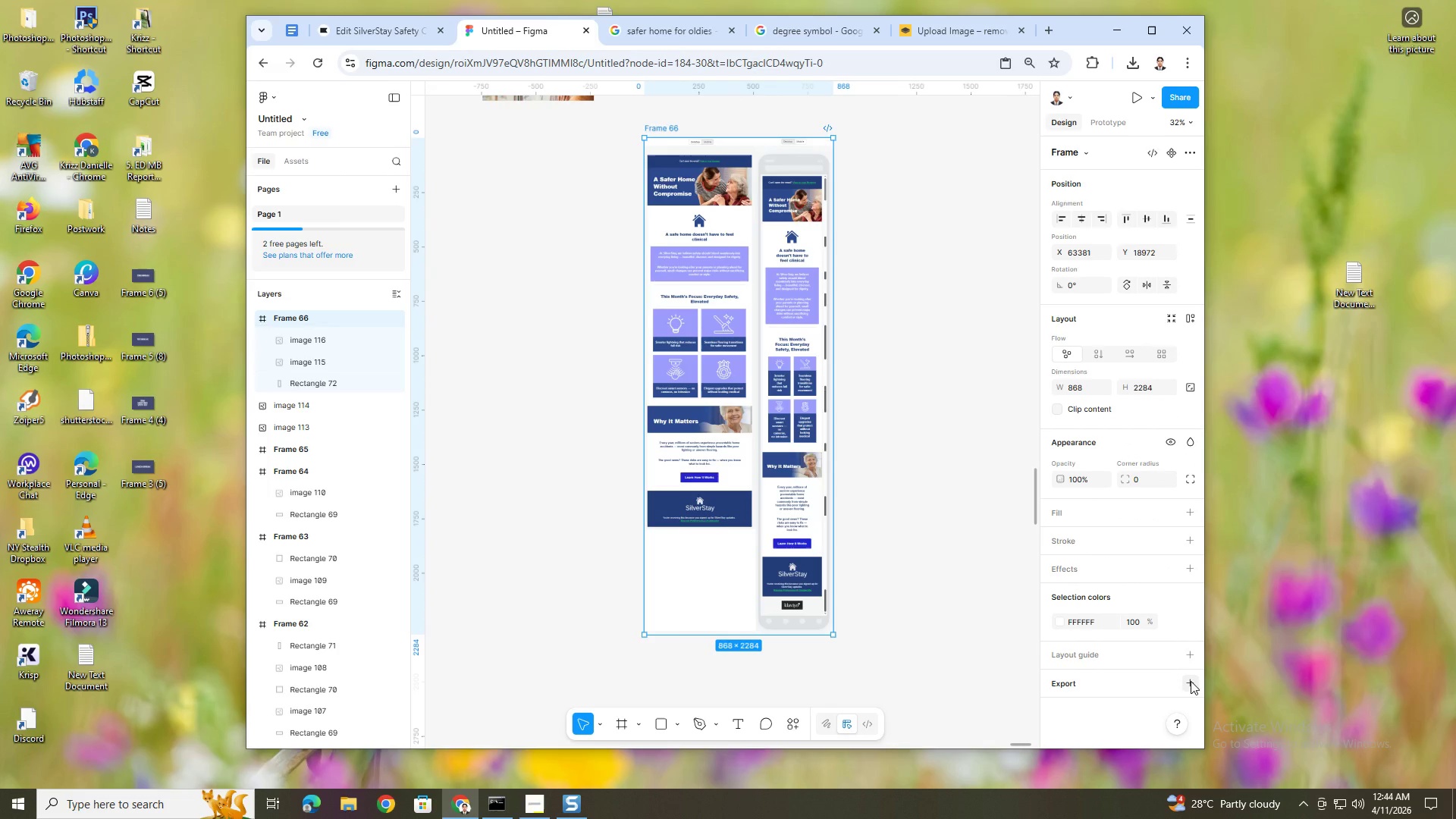 
hold_key(key=ControlLeft, duration=0.5)
scroll: coordinate [857, 359], scroll_direction: up, amount: 5.0
 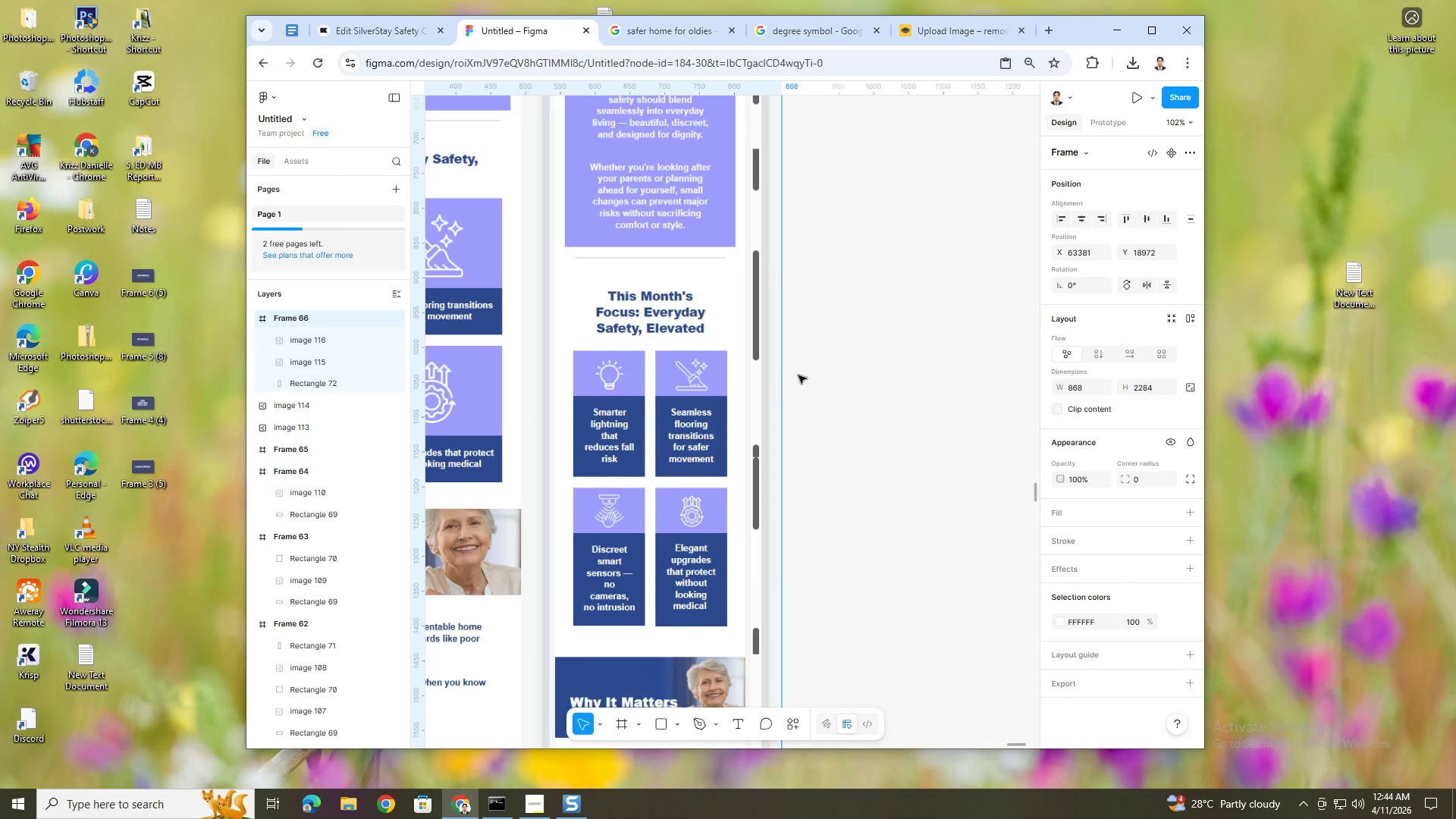 
hold_key(key=ControlLeft, duration=0.36)
hold_key(key=ControlLeft, duration=1.5)
scroll: coordinate [530, 297], scroll_direction: up, amount: 1.0
 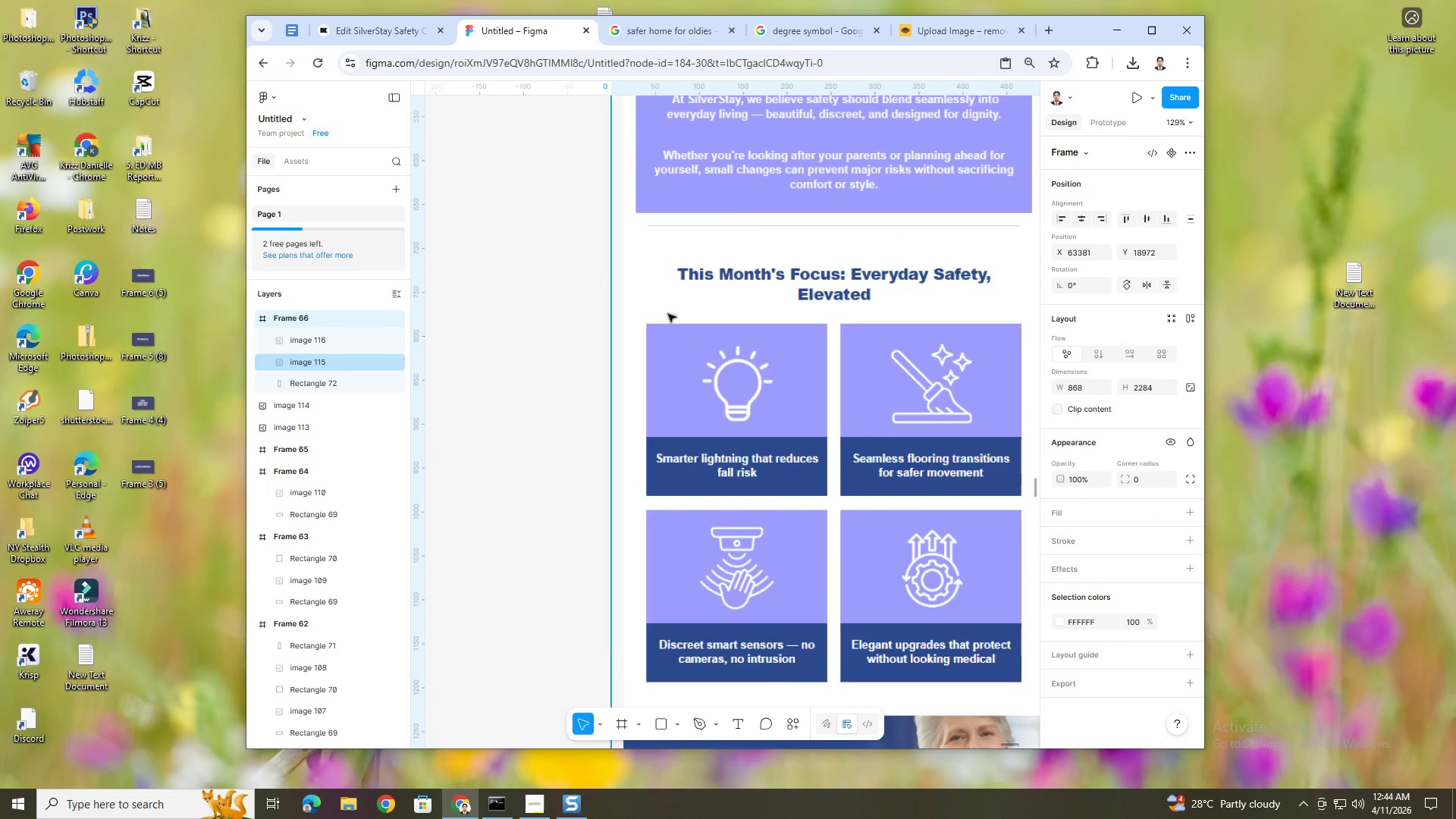 
hold_key(key=ControlLeft, duration=1.24)
 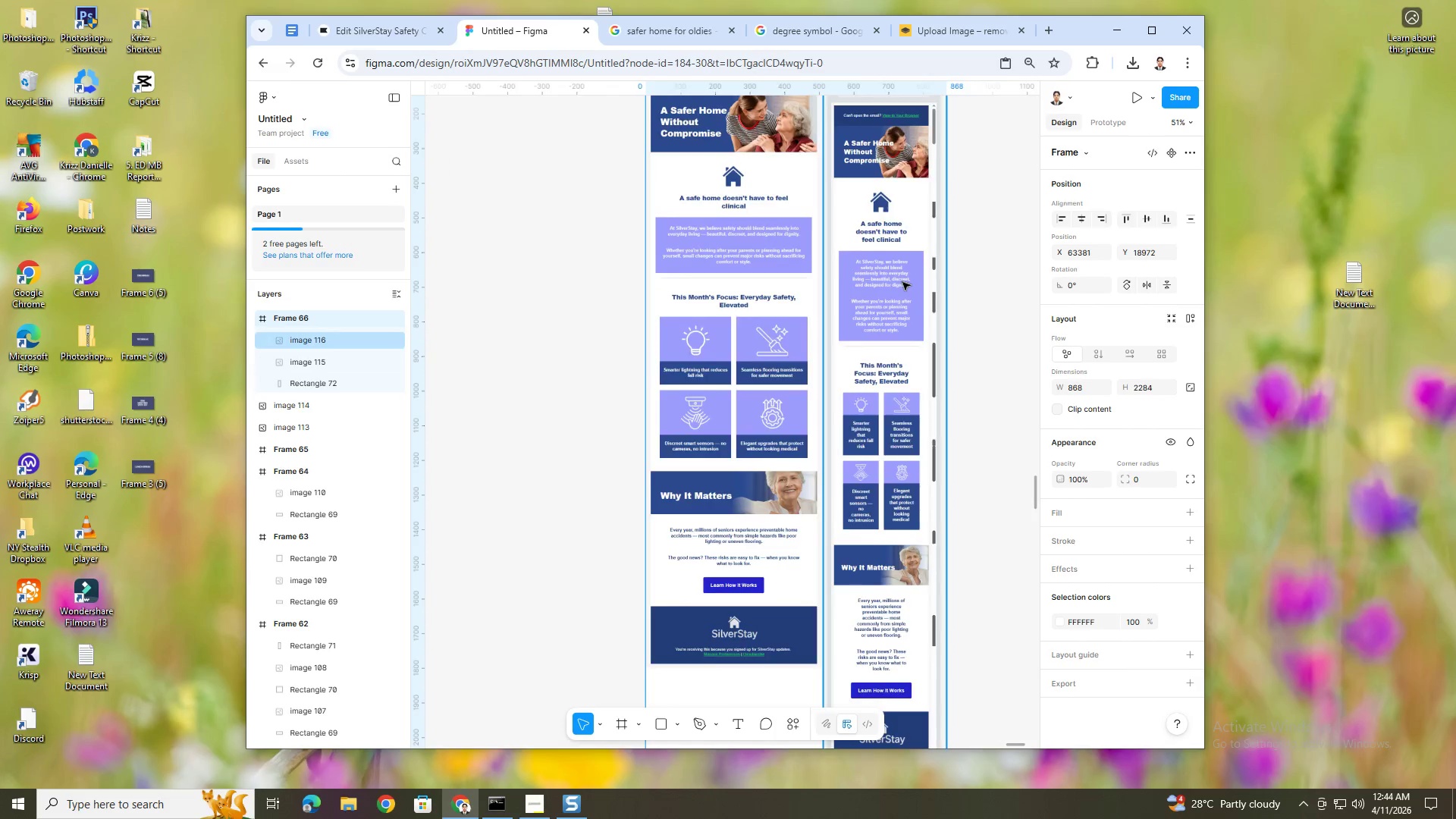 
scroll: coordinate [772, 315], scroll_direction: up, amount: 1.0
 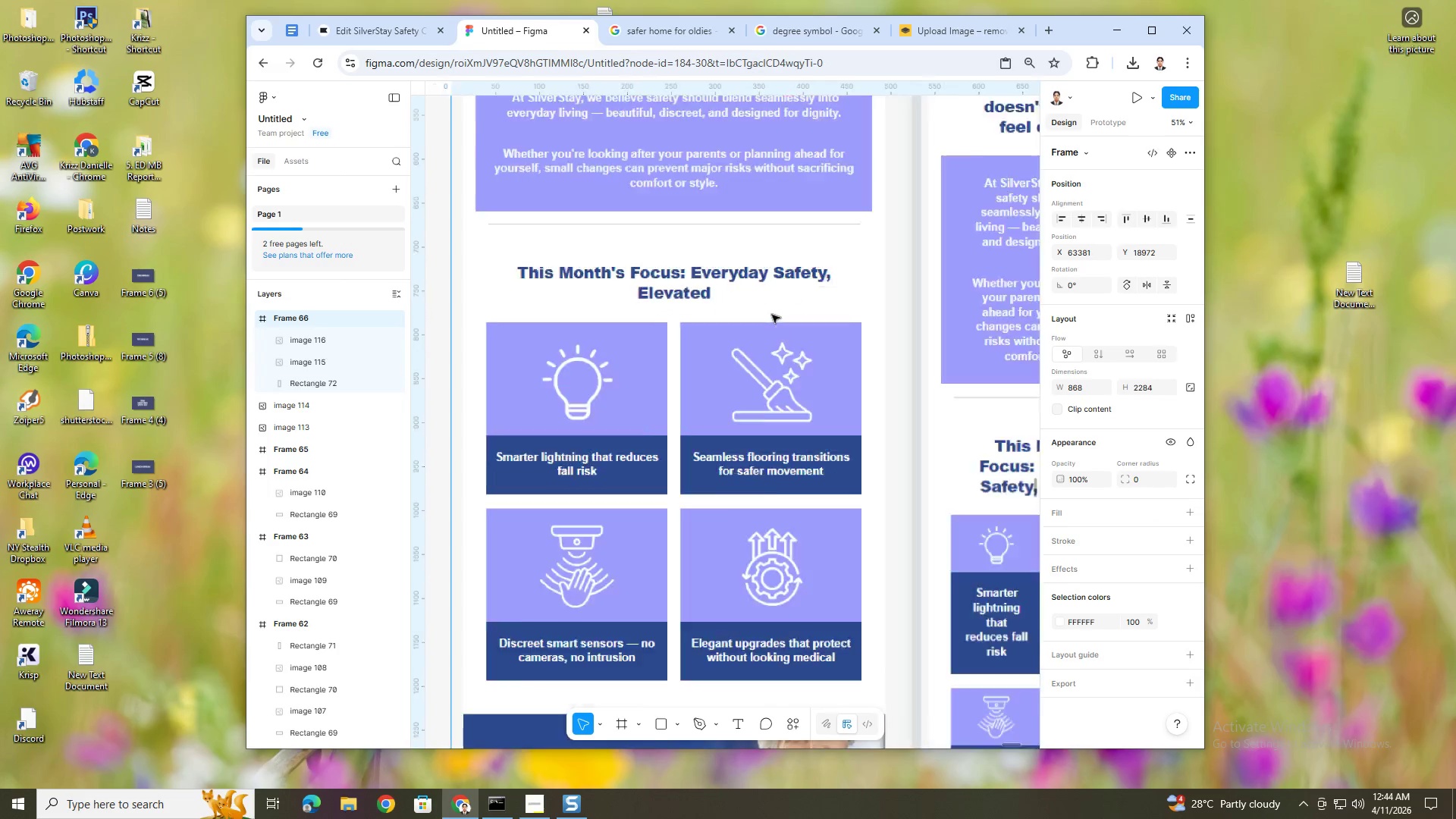 
scroll: coordinate [772, 313], scroll_direction: down, amount: 5.0
 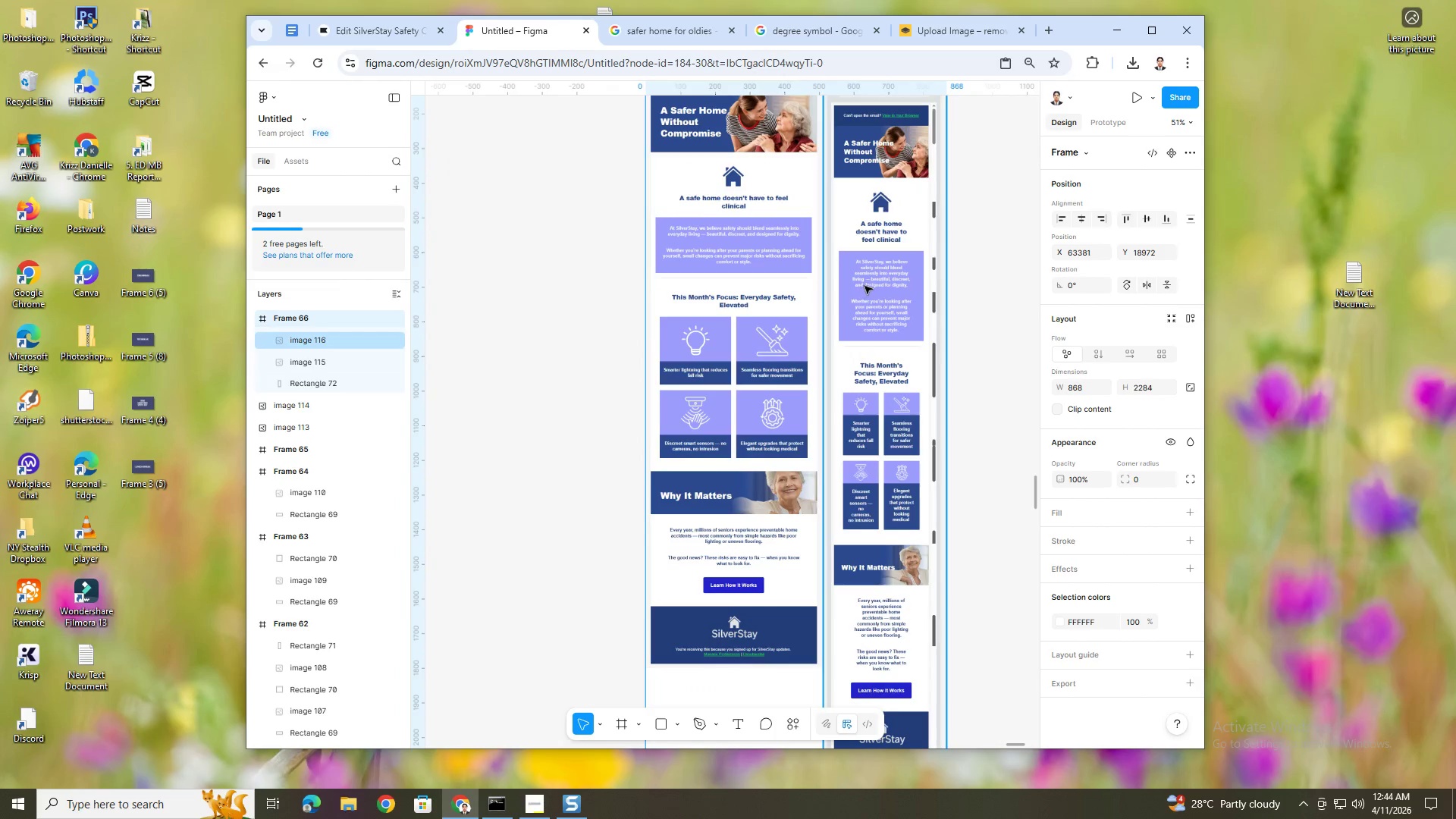 
hold_key(key=ControlLeft, duration=1.06)
scroll: coordinate [902, 282], scroll_direction: up, amount: 4.0
 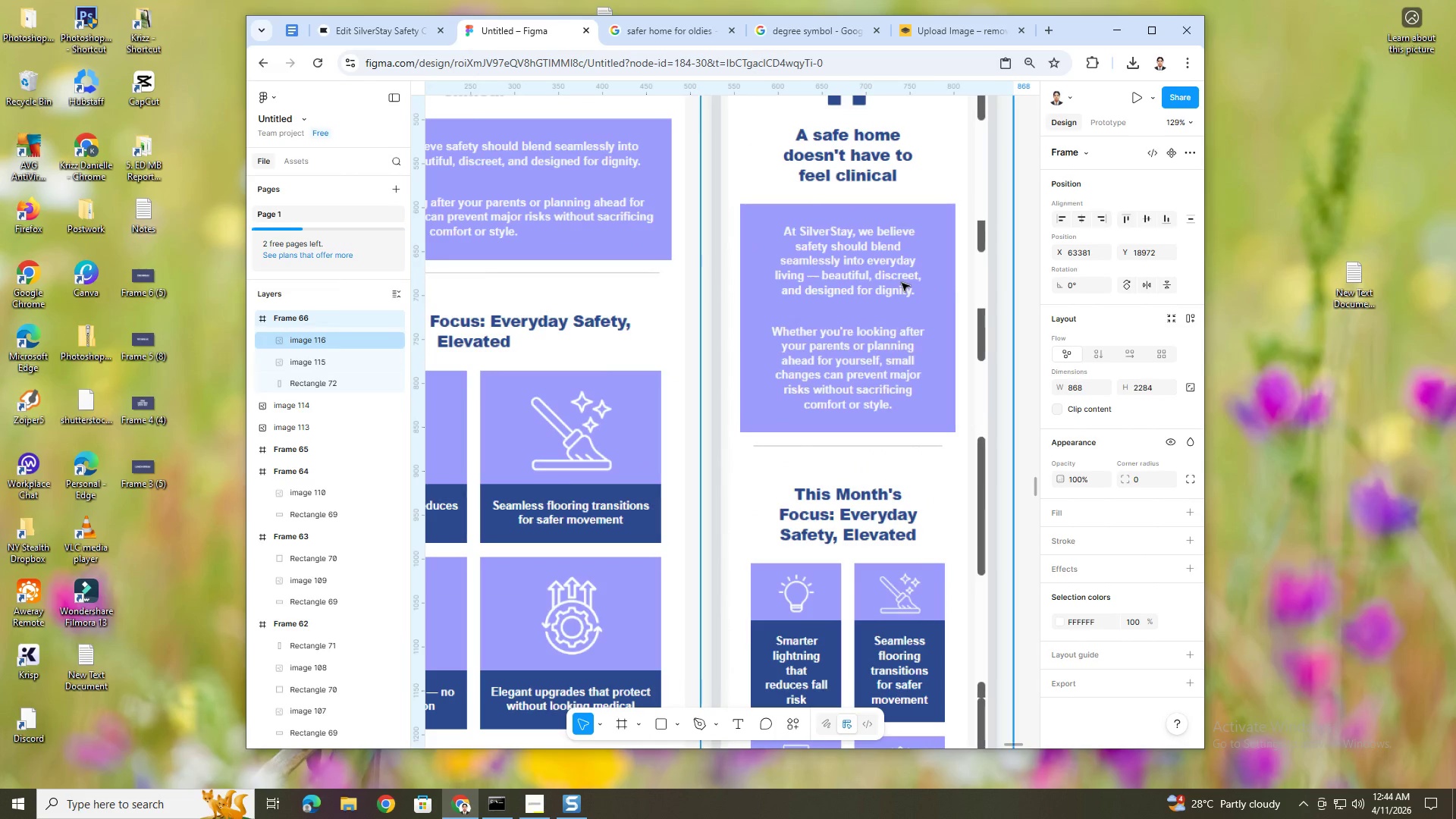 
scroll: coordinate [902, 283], scroll_direction: down, amount: 4.0
 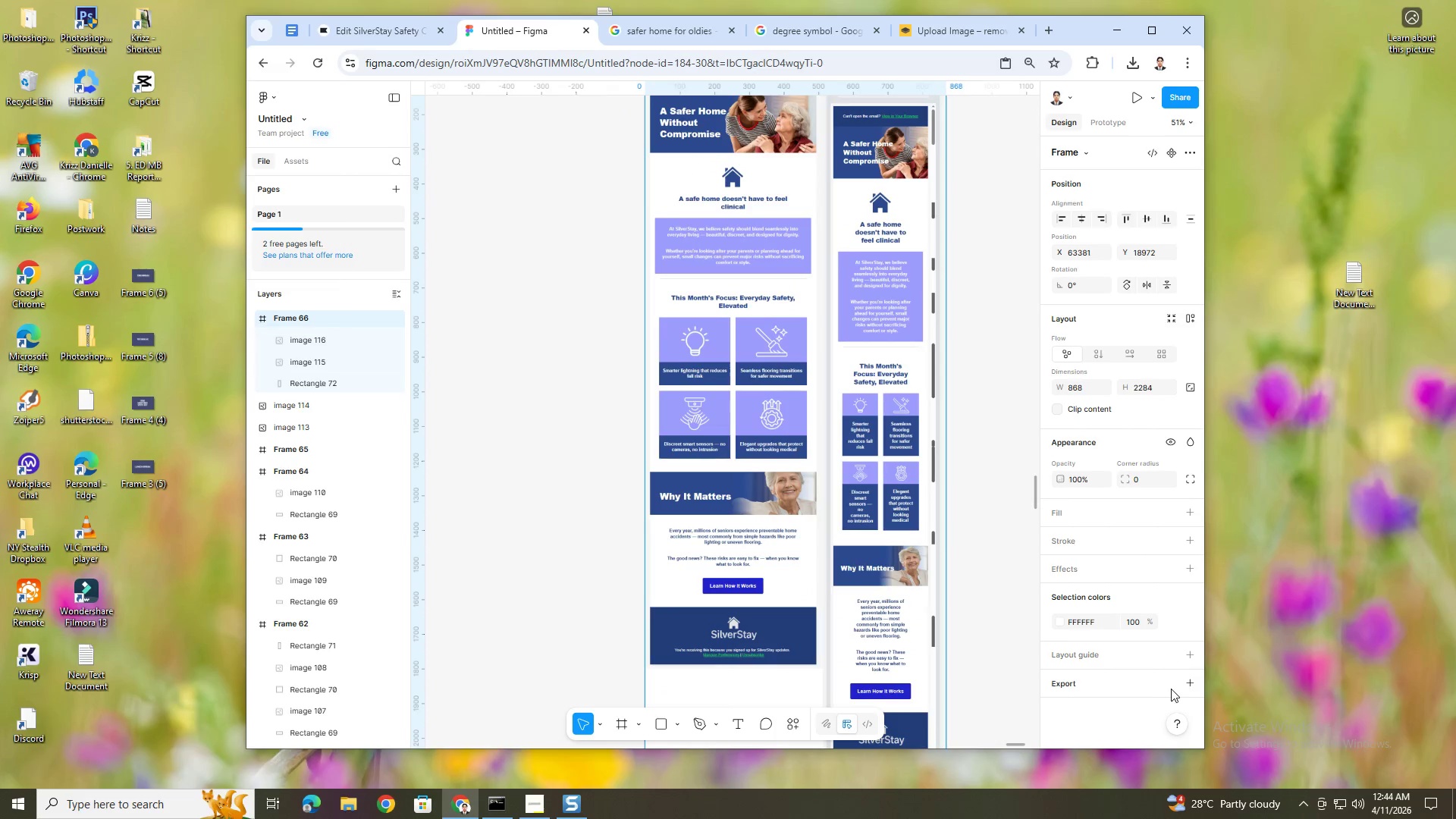 
left_click([1191, 683])
 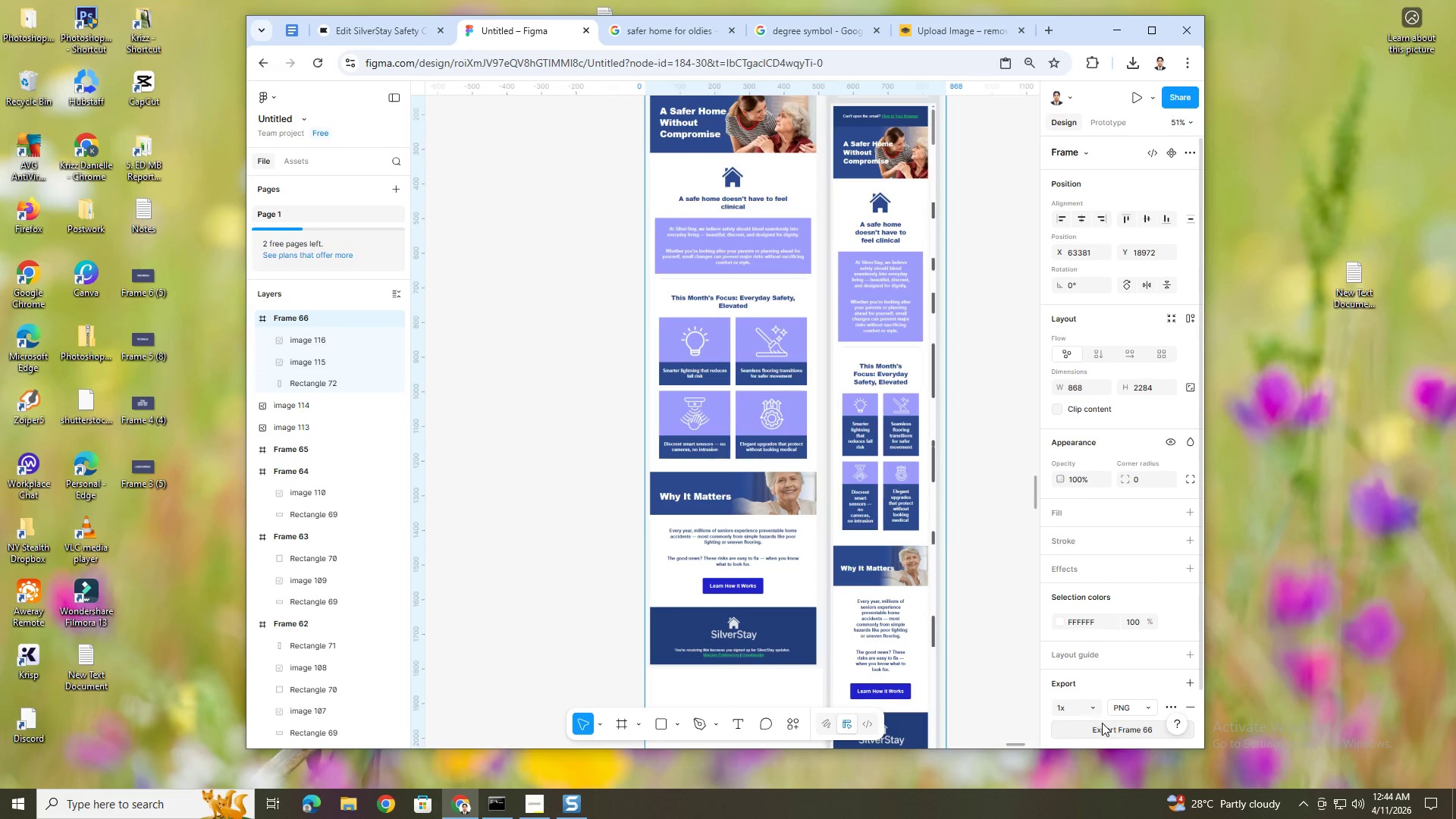 
left_click([1157, 711])
 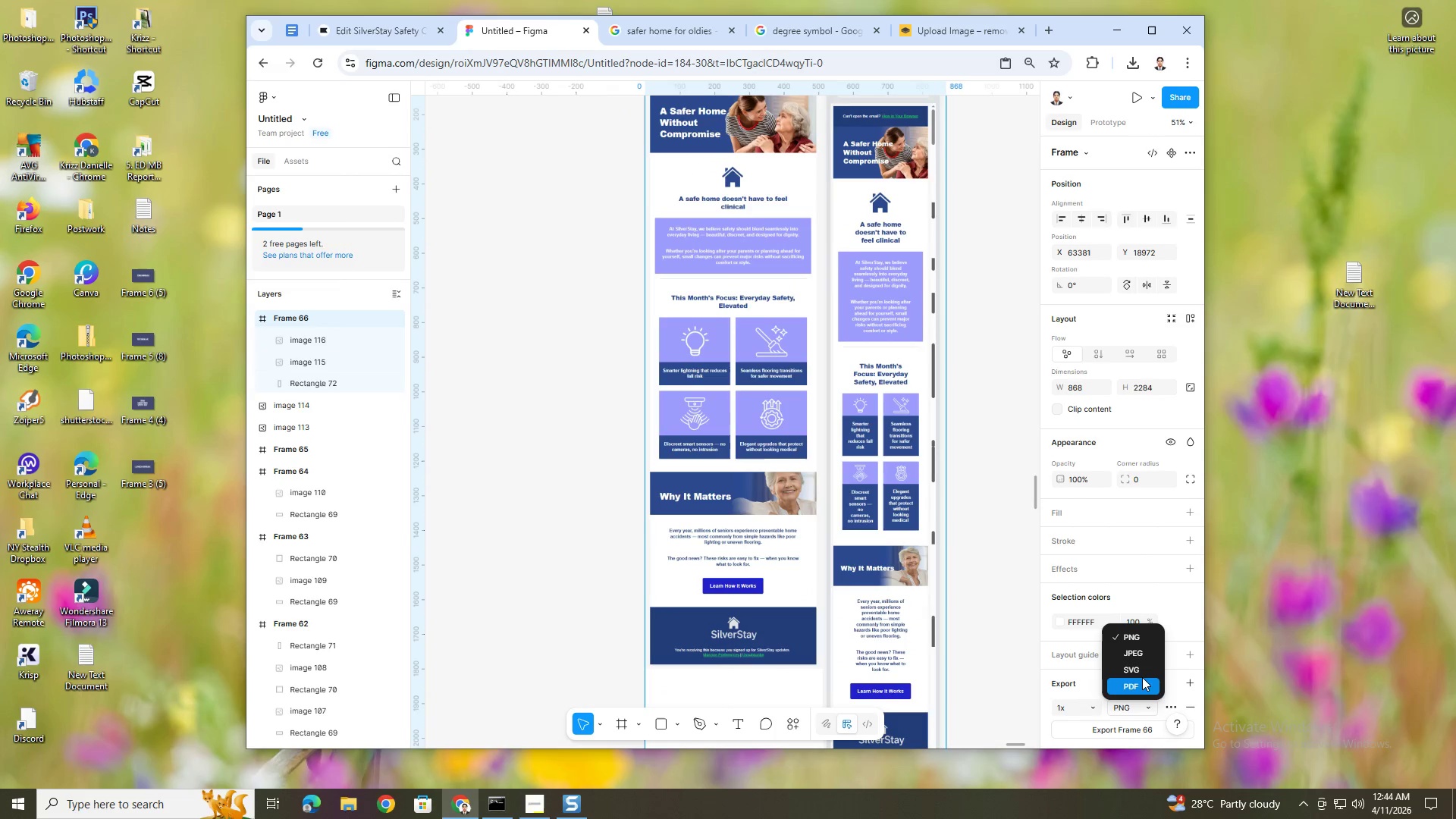 
left_click([1142, 677])
 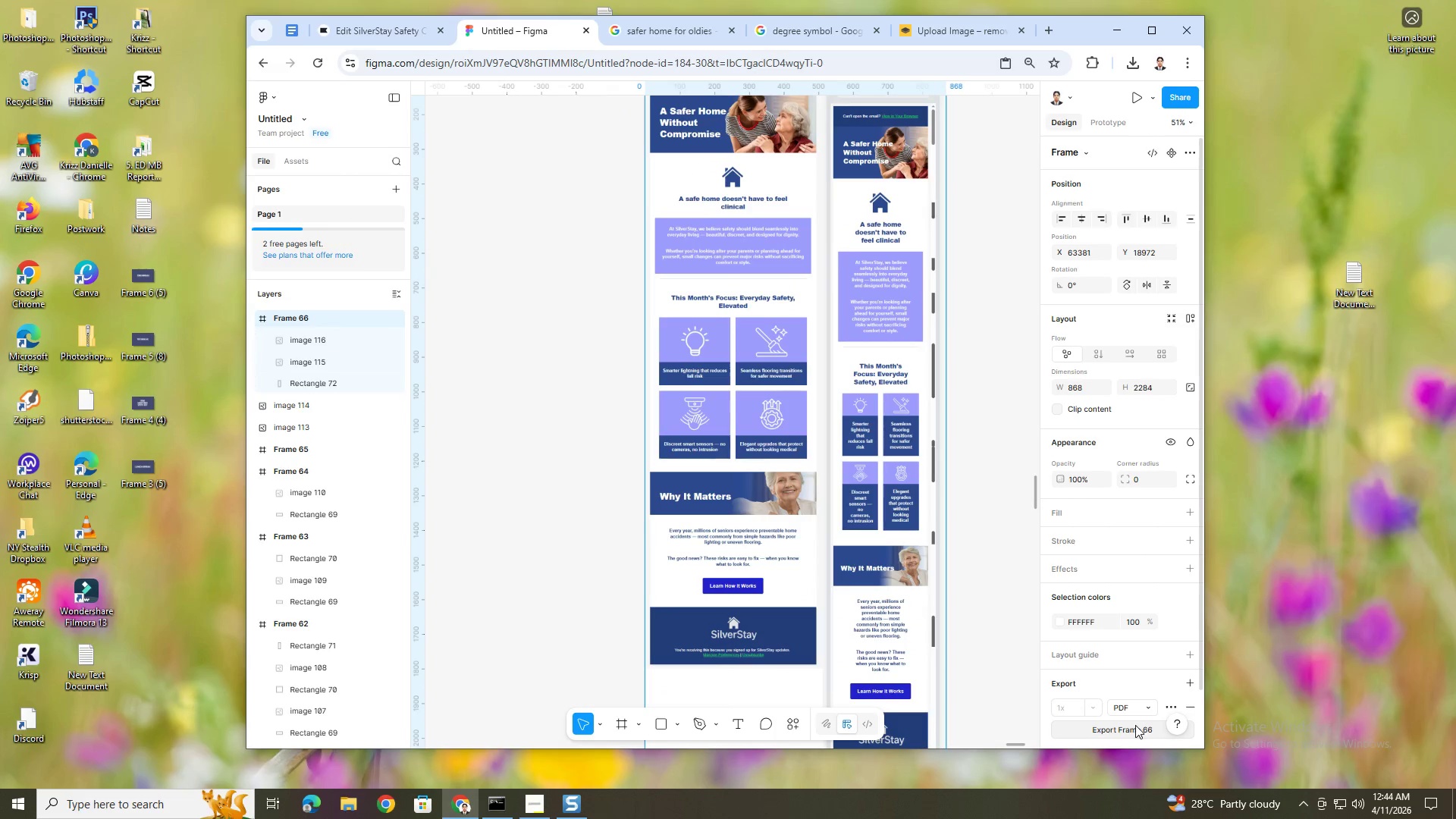 
left_click([1134, 727])
 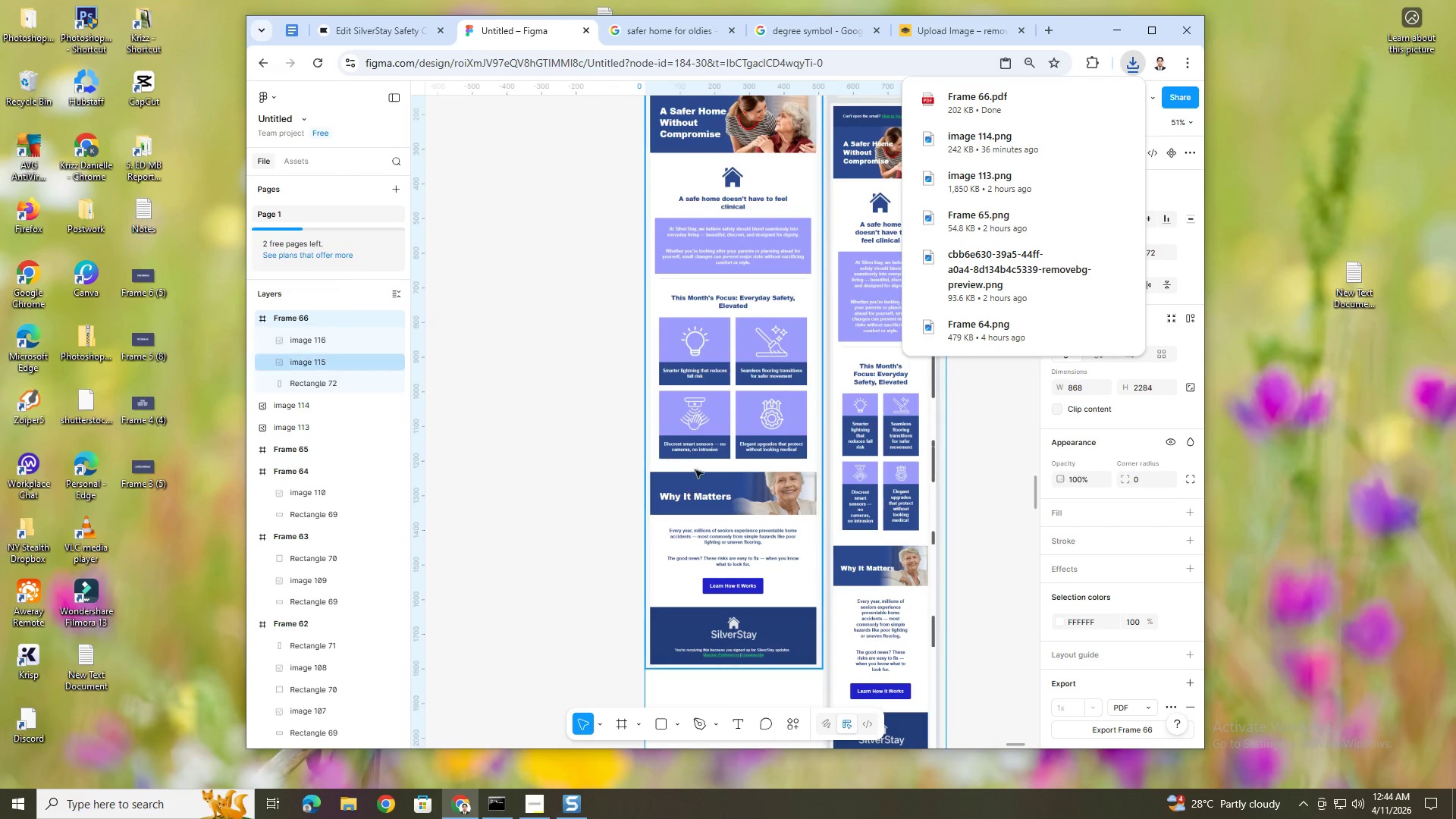 
left_click([343, 801])
 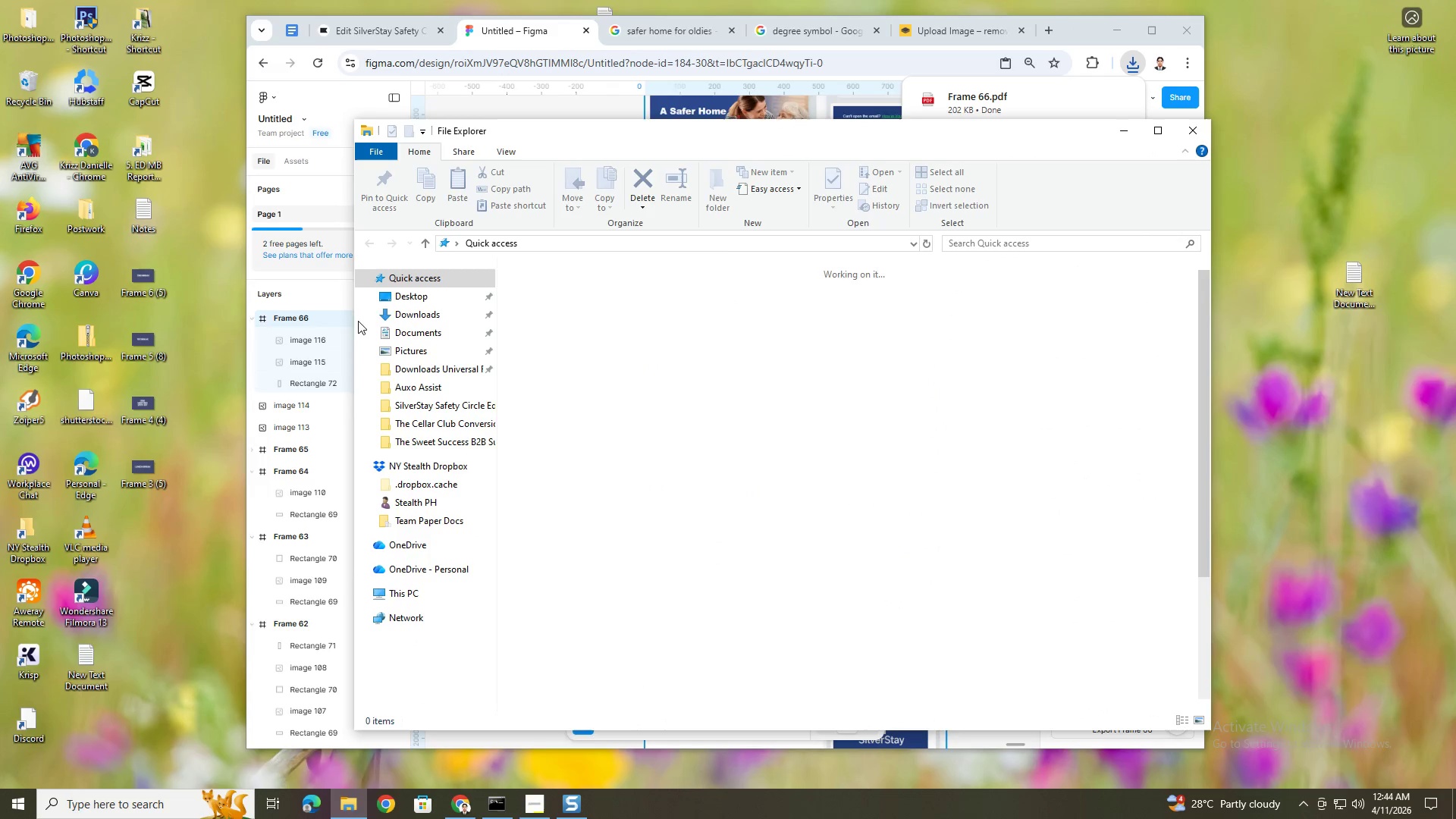 
left_click([389, 318])
 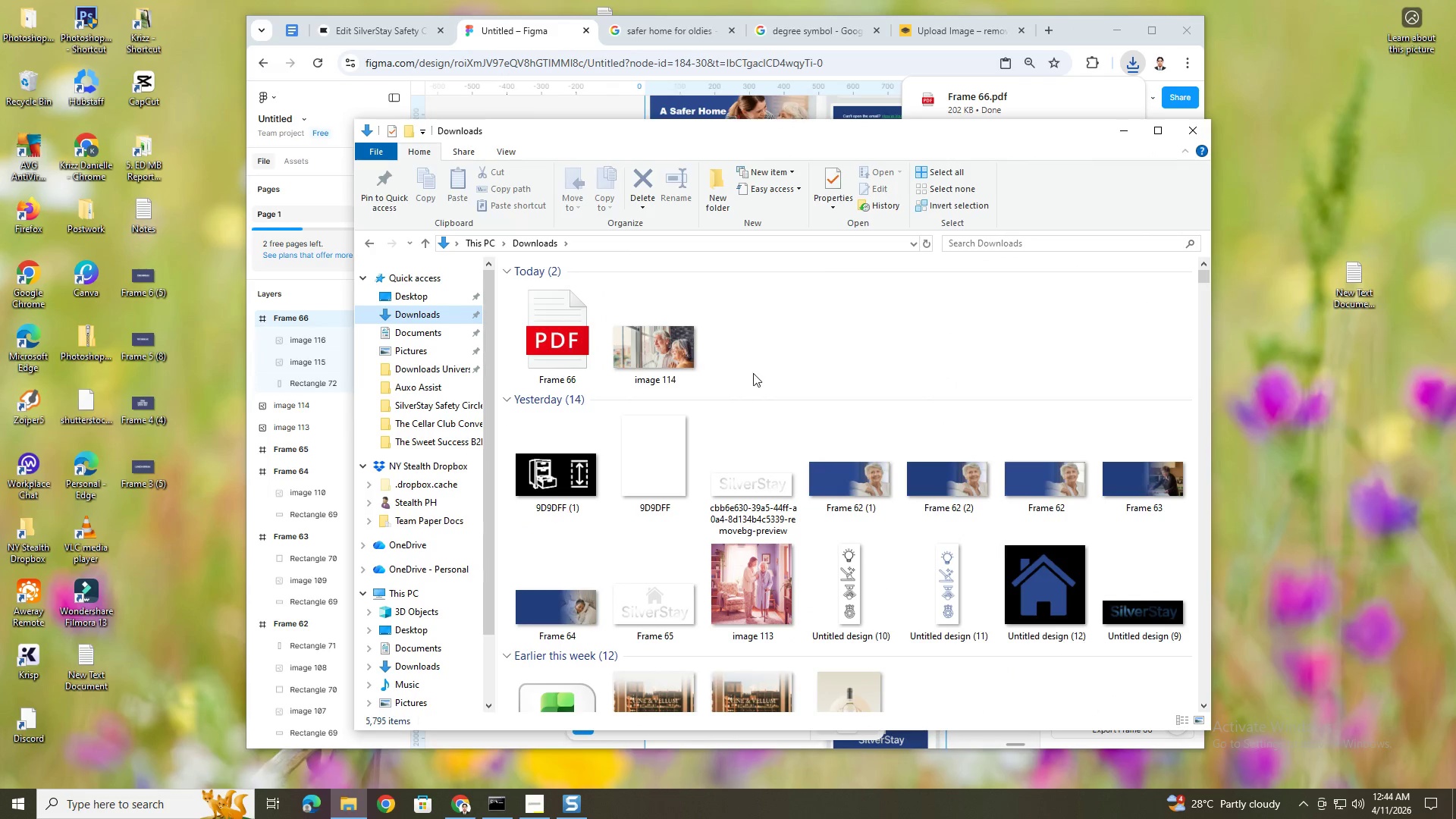 
double_click([558, 334])
 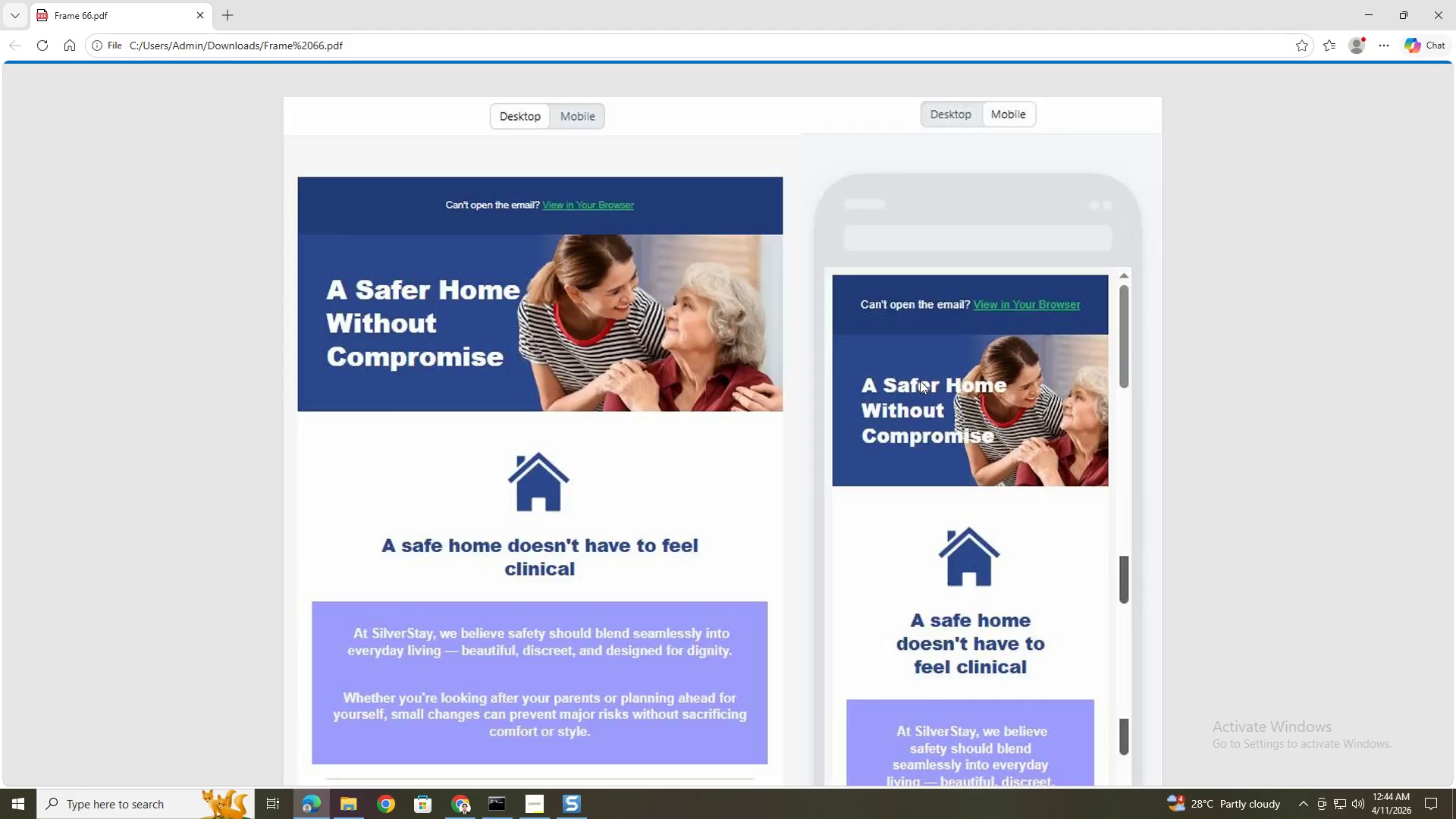 
wait(6.14)
 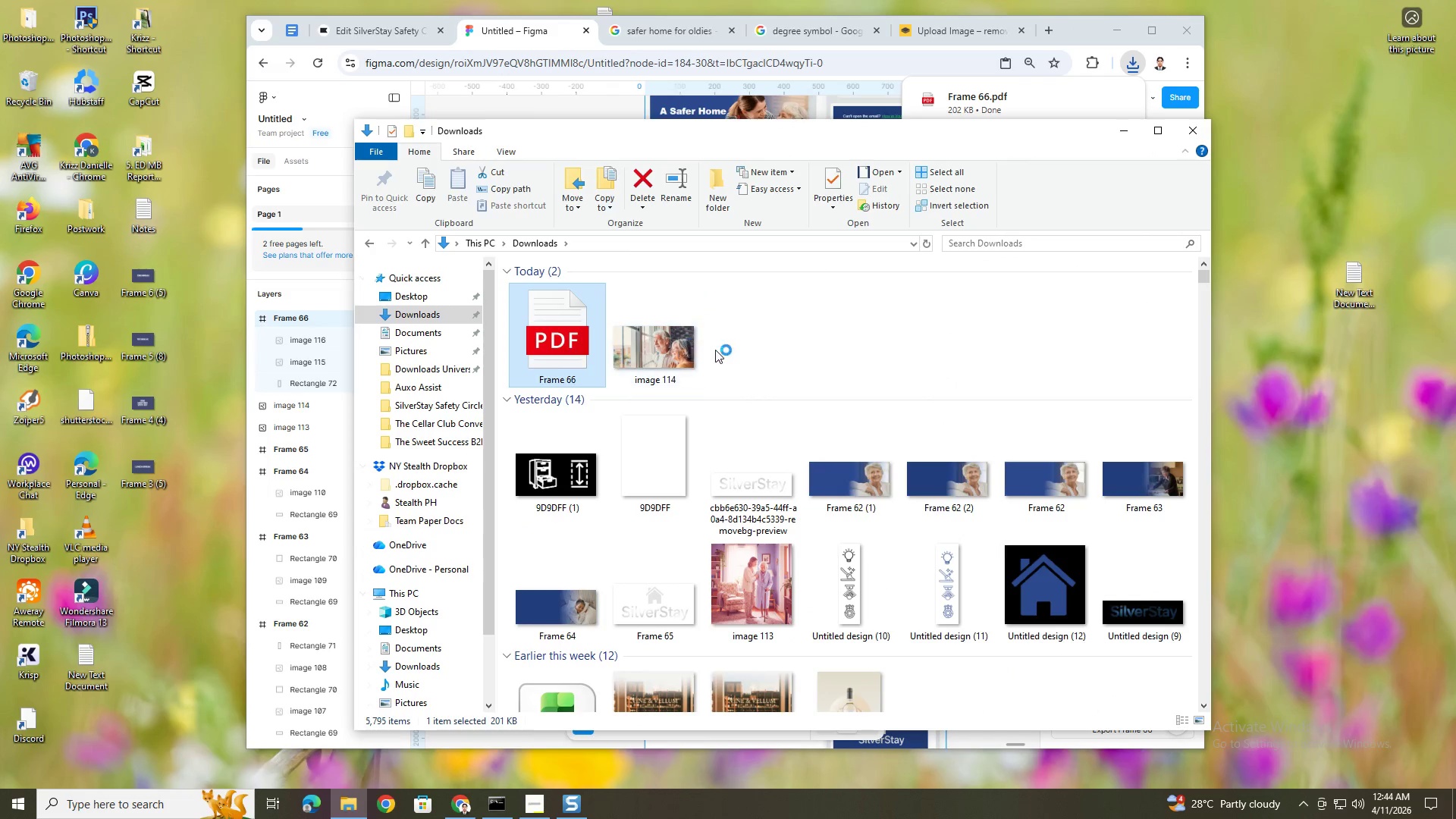 
scroll: coordinate [919, 378], scroll_direction: down, amount: 2.0
 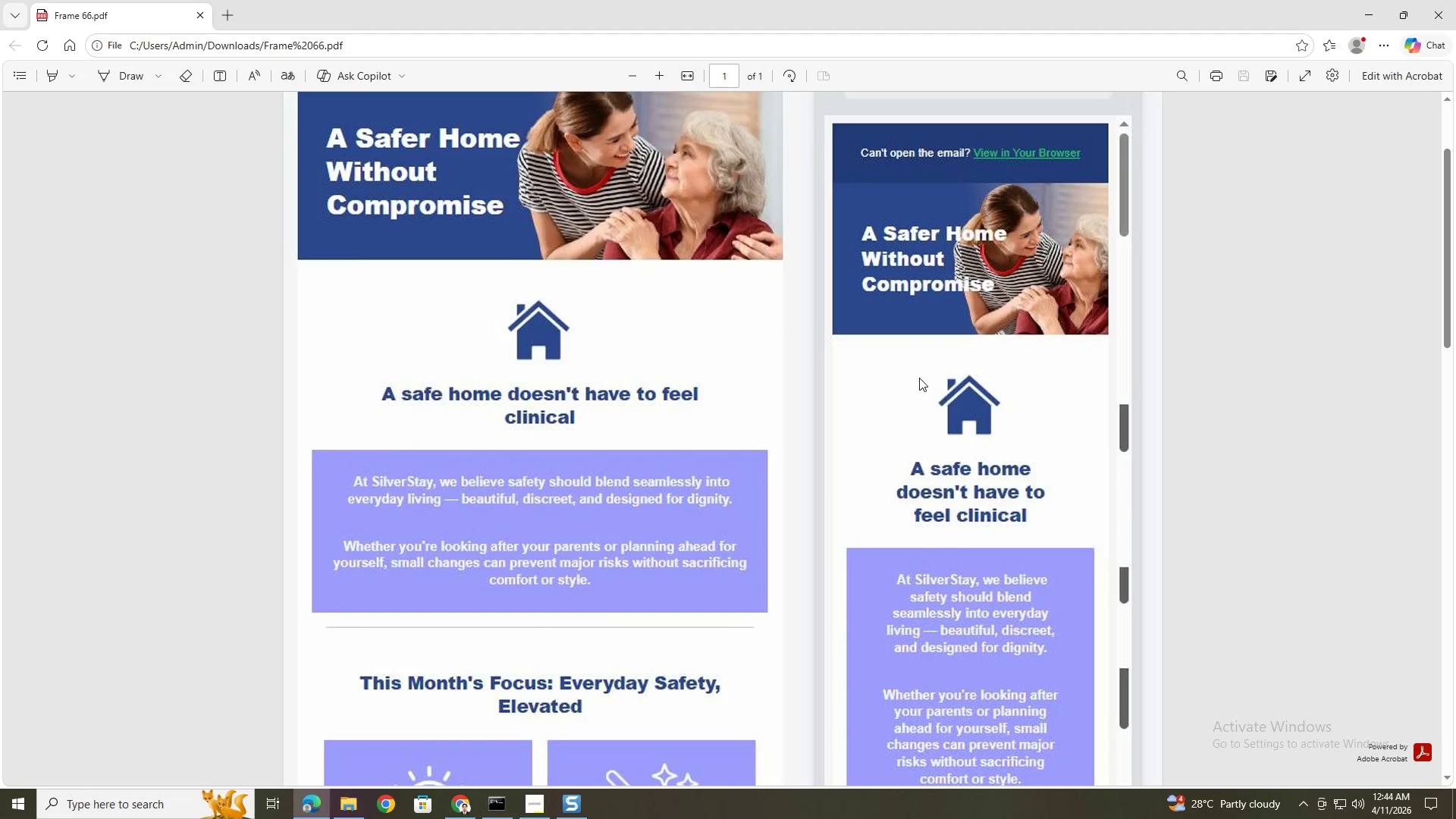 
scroll: coordinate [919, 378], scroll_direction: up, amount: 2.0
 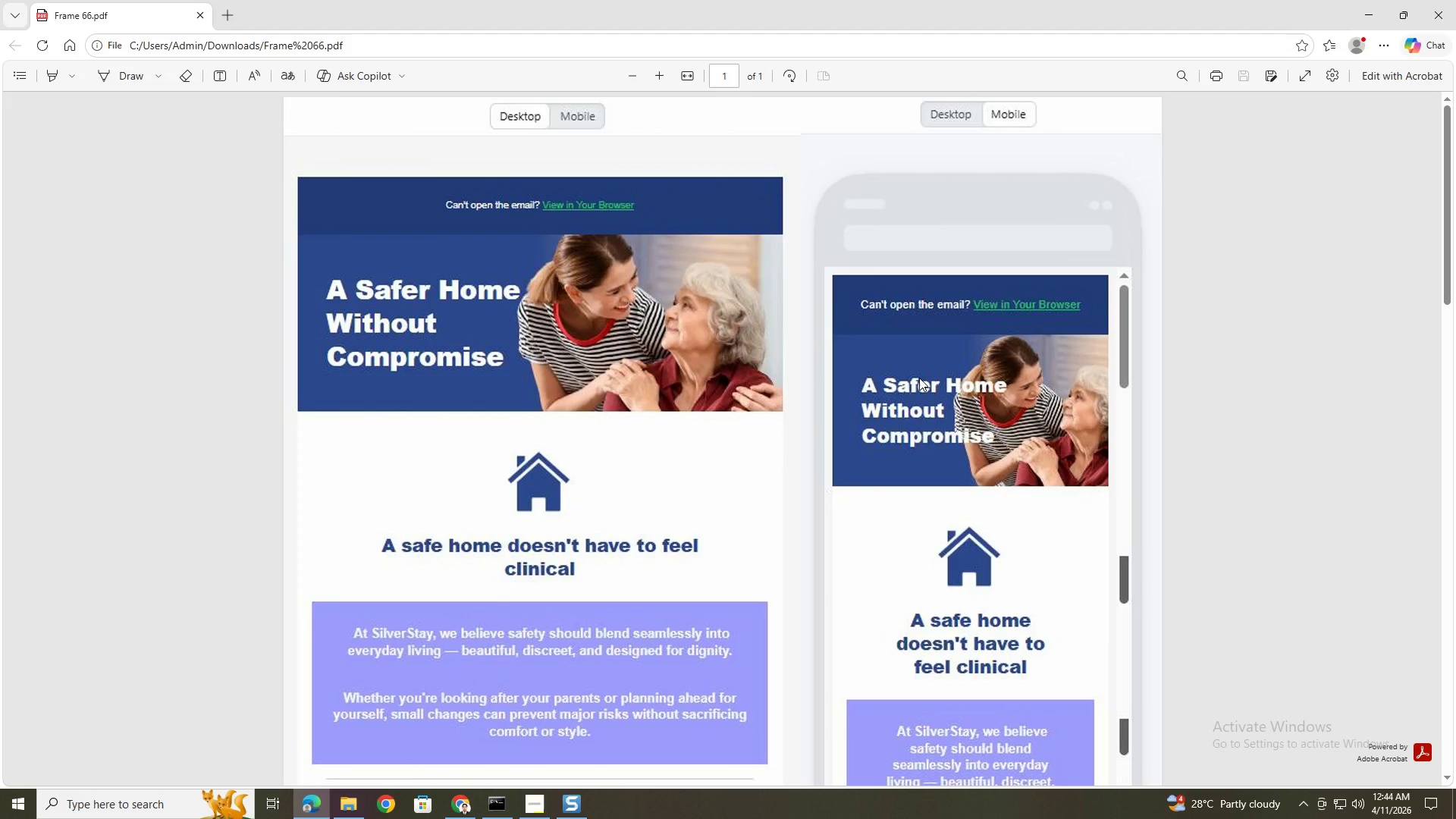 
scroll: coordinate [919, 378], scroll_direction: down, amount: 5.0
 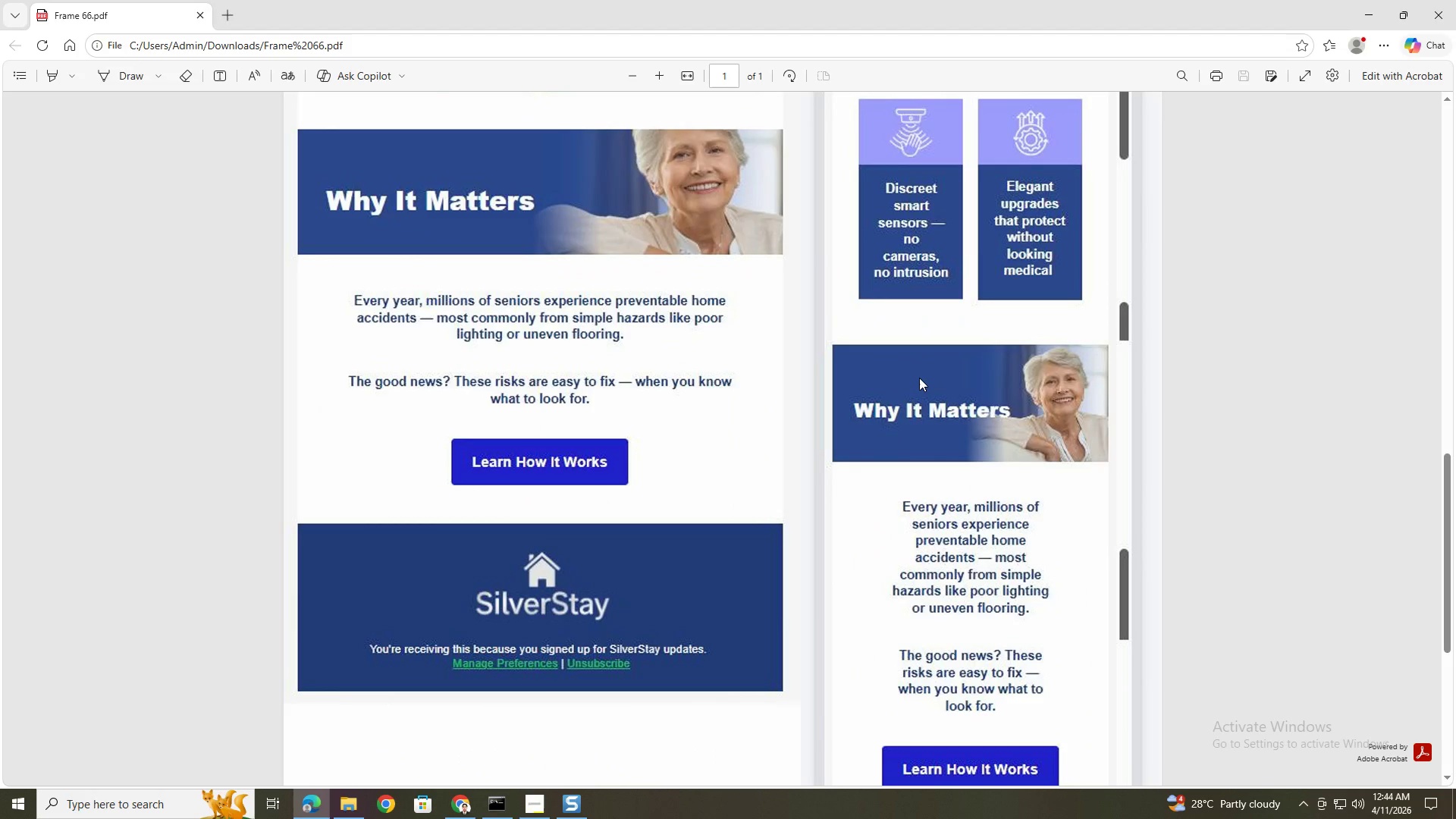 
scroll: coordinate [923, 381], scroll_direction: up, amount: 16.0
 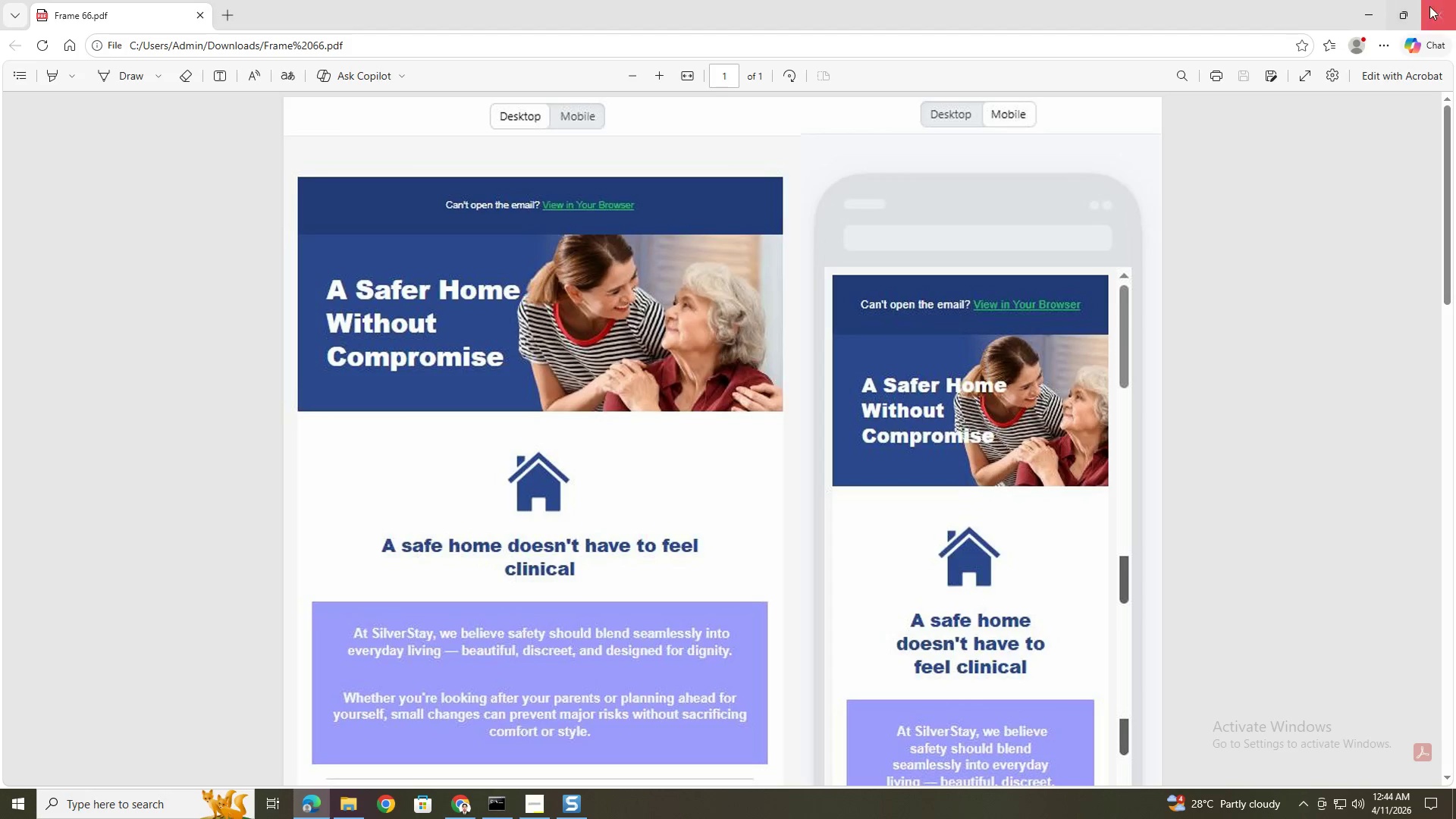 
left_click([1439, 6])
 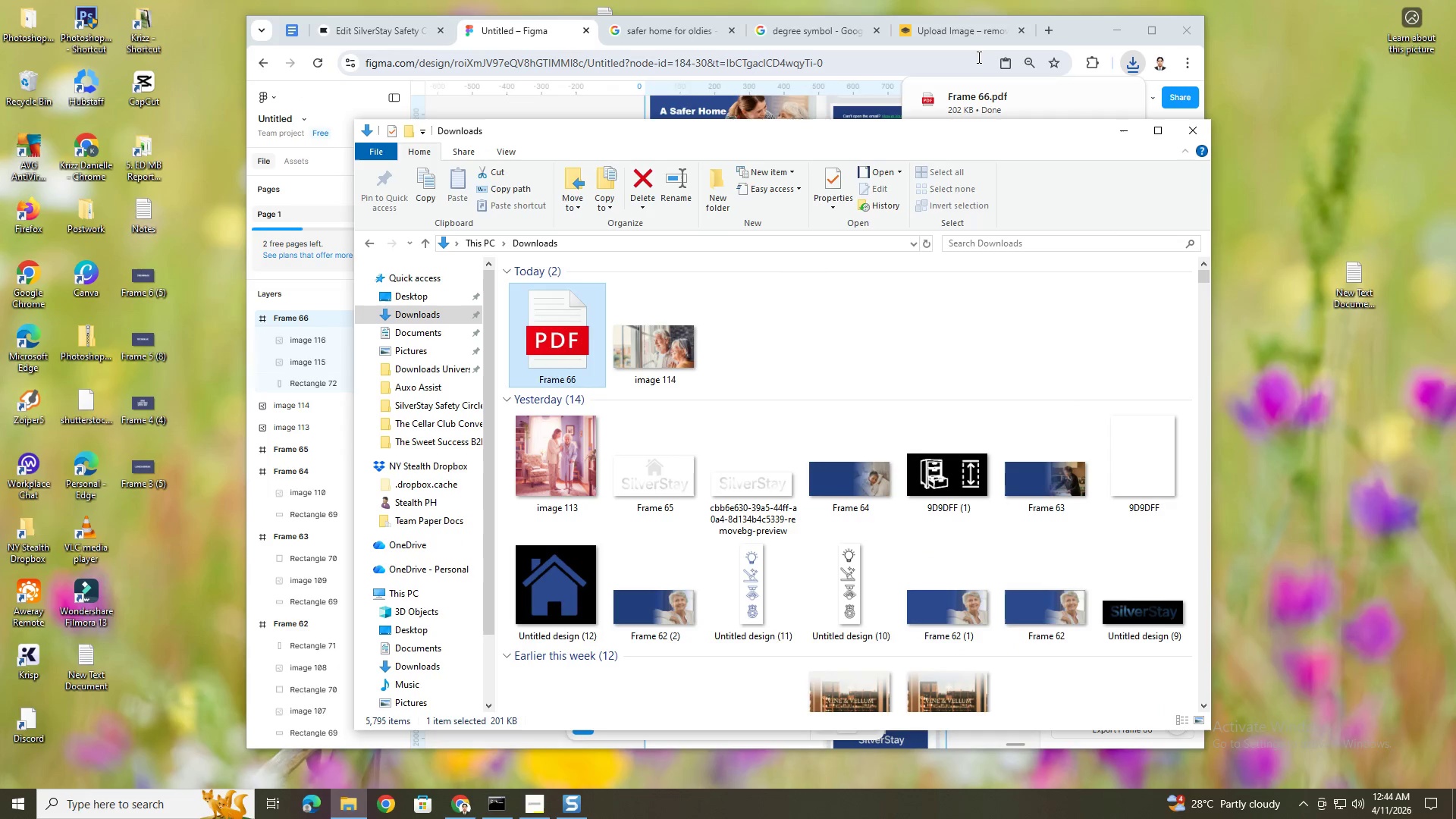 
left_click([1081, 21])
 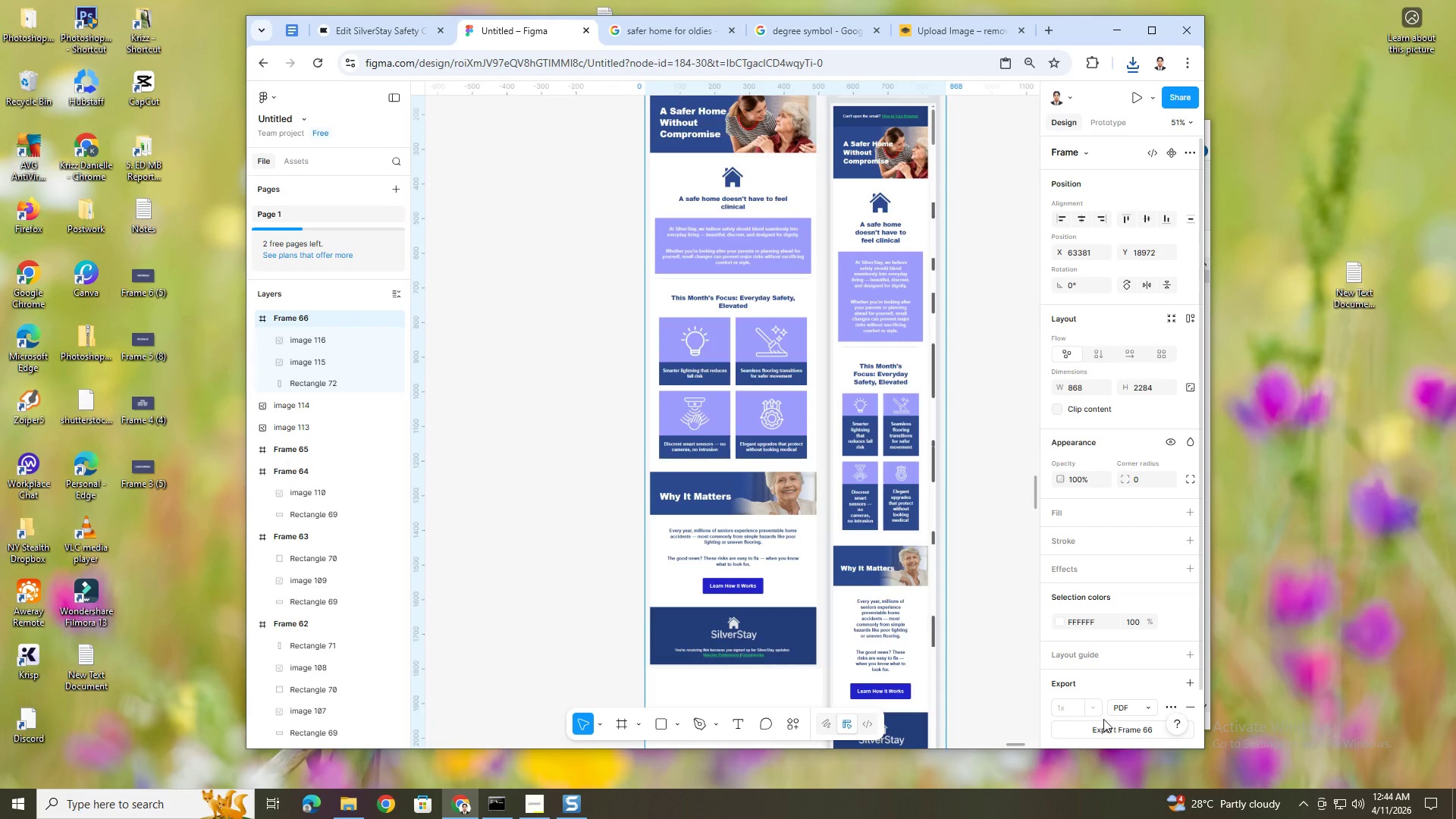 
scroll: coordinate [1103, 676], scroll_direction: down, amount: 3.0
 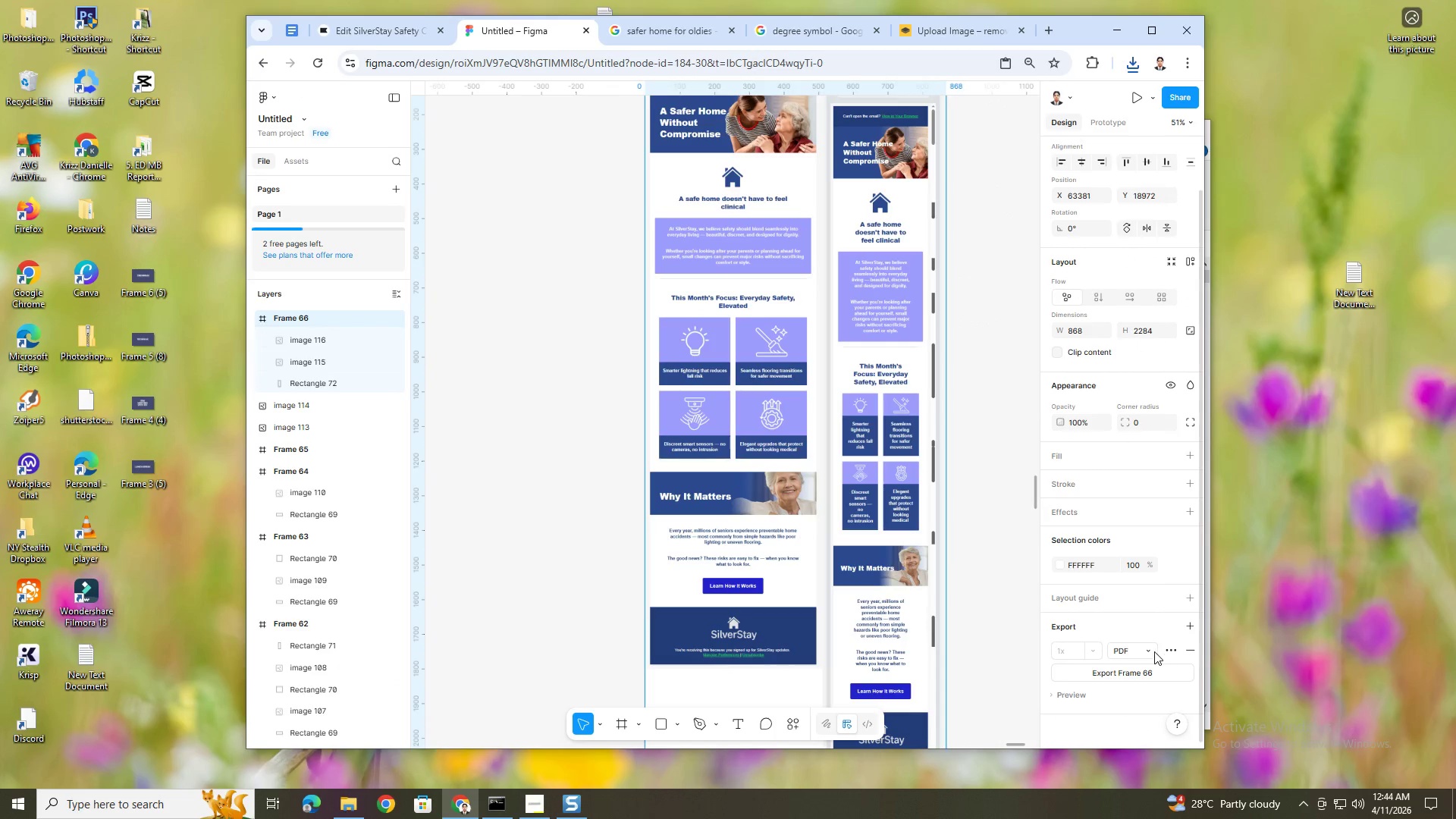 
left_click([1147, 648])
 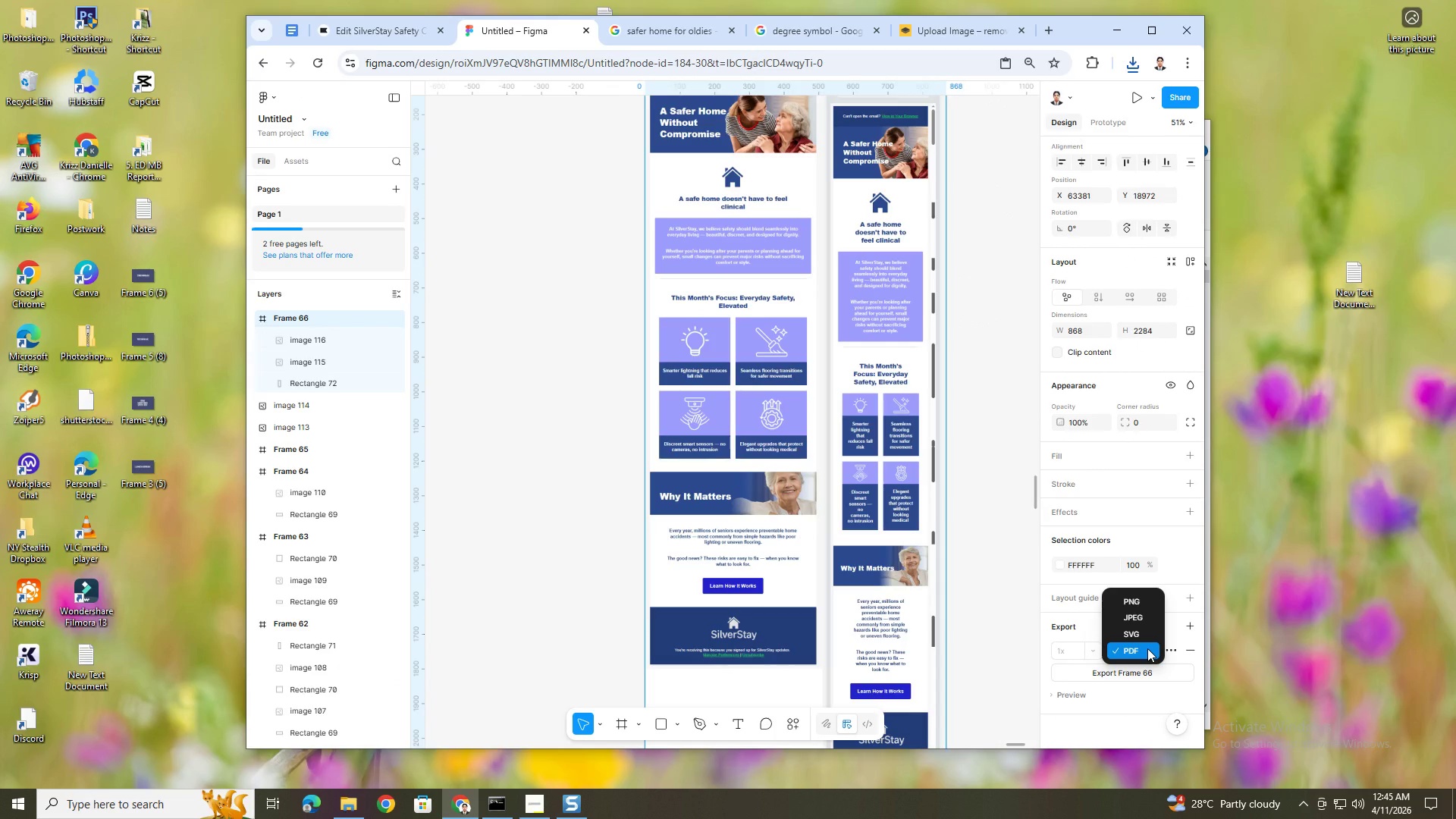 
left_click([1147, 648])
 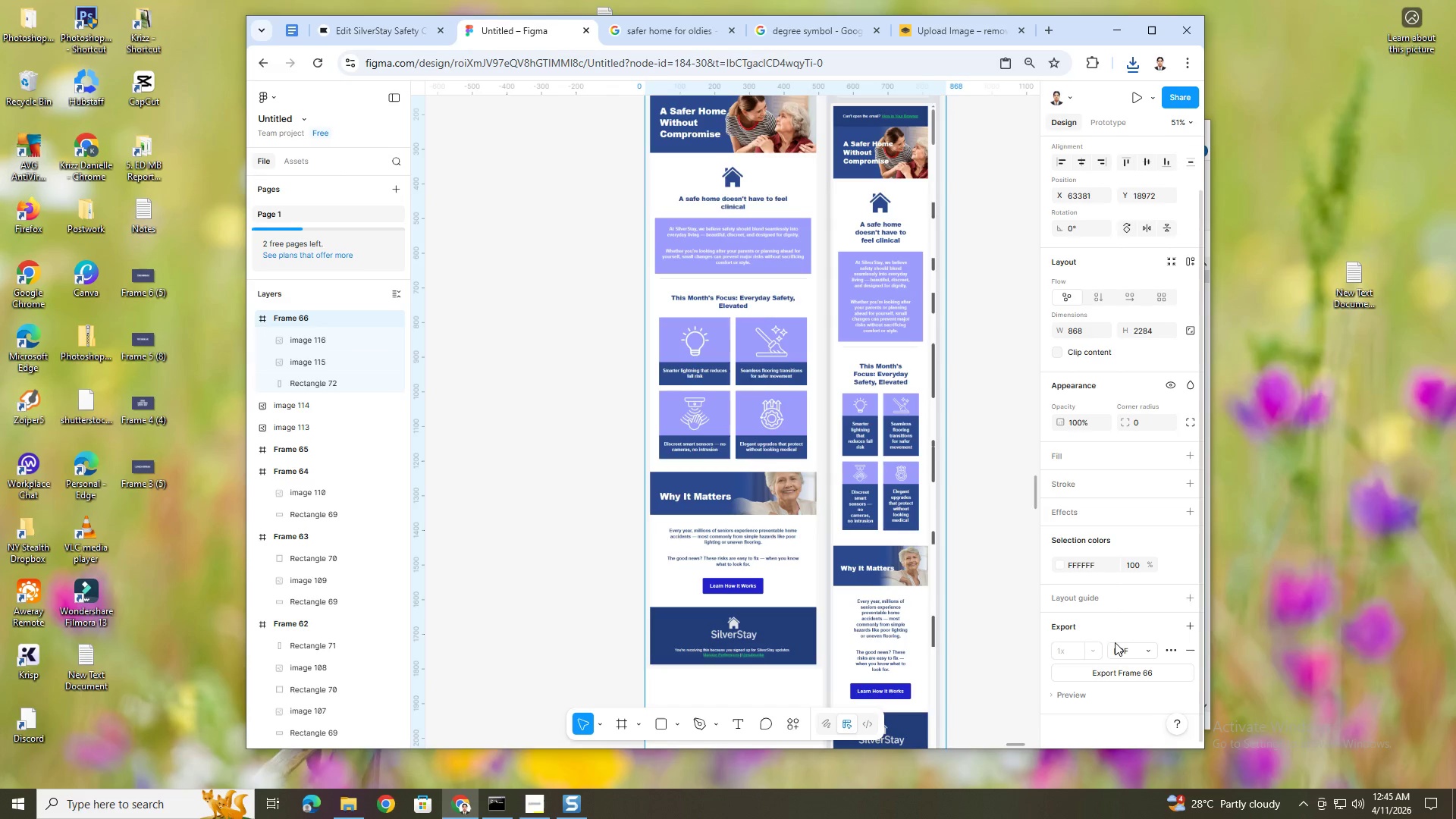 
hold_key(key=ControlLeft, duration=0.55)
scroll: coordinate [905, 353], scroll_direction: up, amount: 4.0
 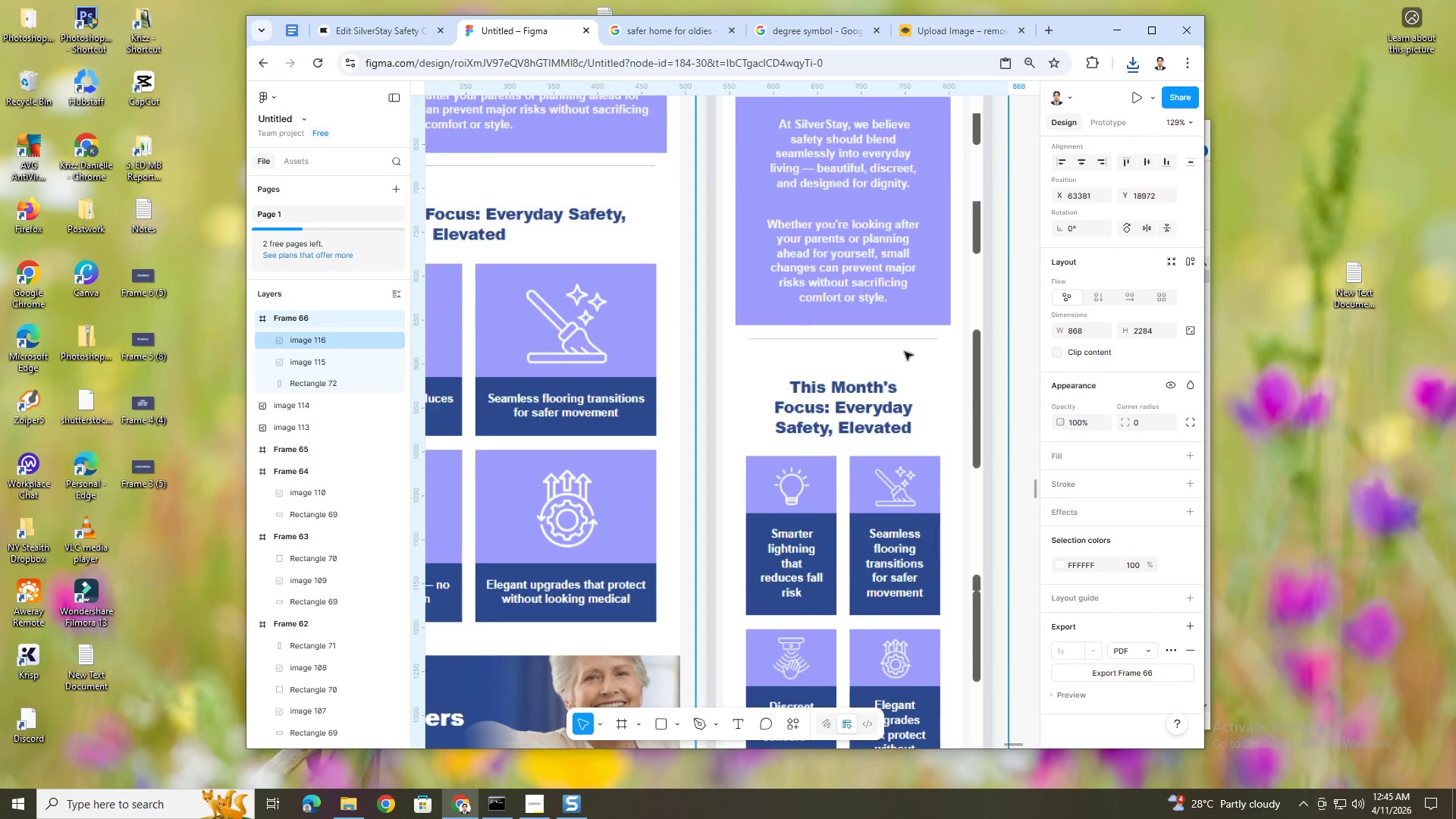 
hold_key(key=ControlLeft, duration=0.31)
 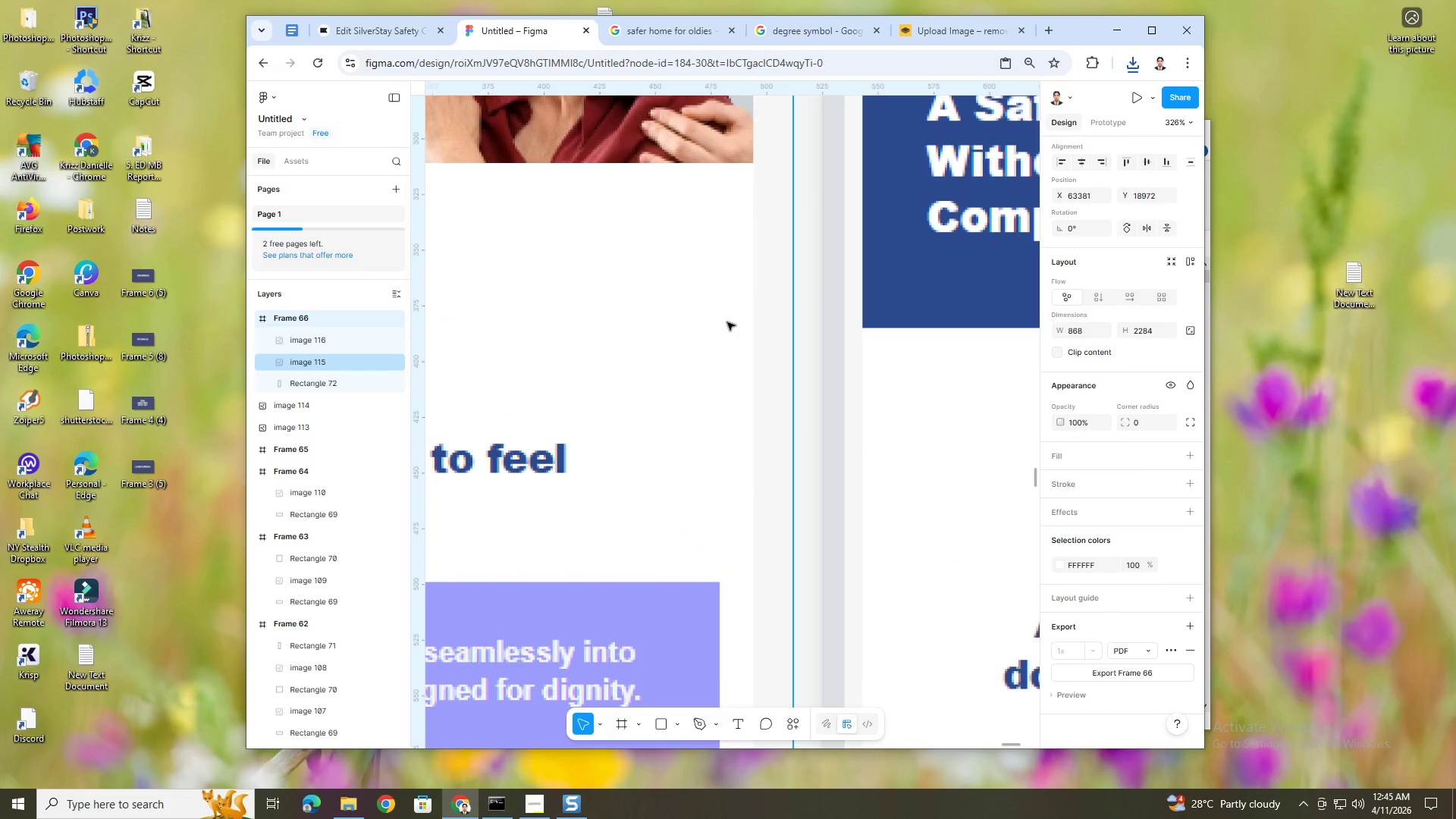 
scroll: coordinate [632, 316], scroll_direction: up, amount: 10.0
 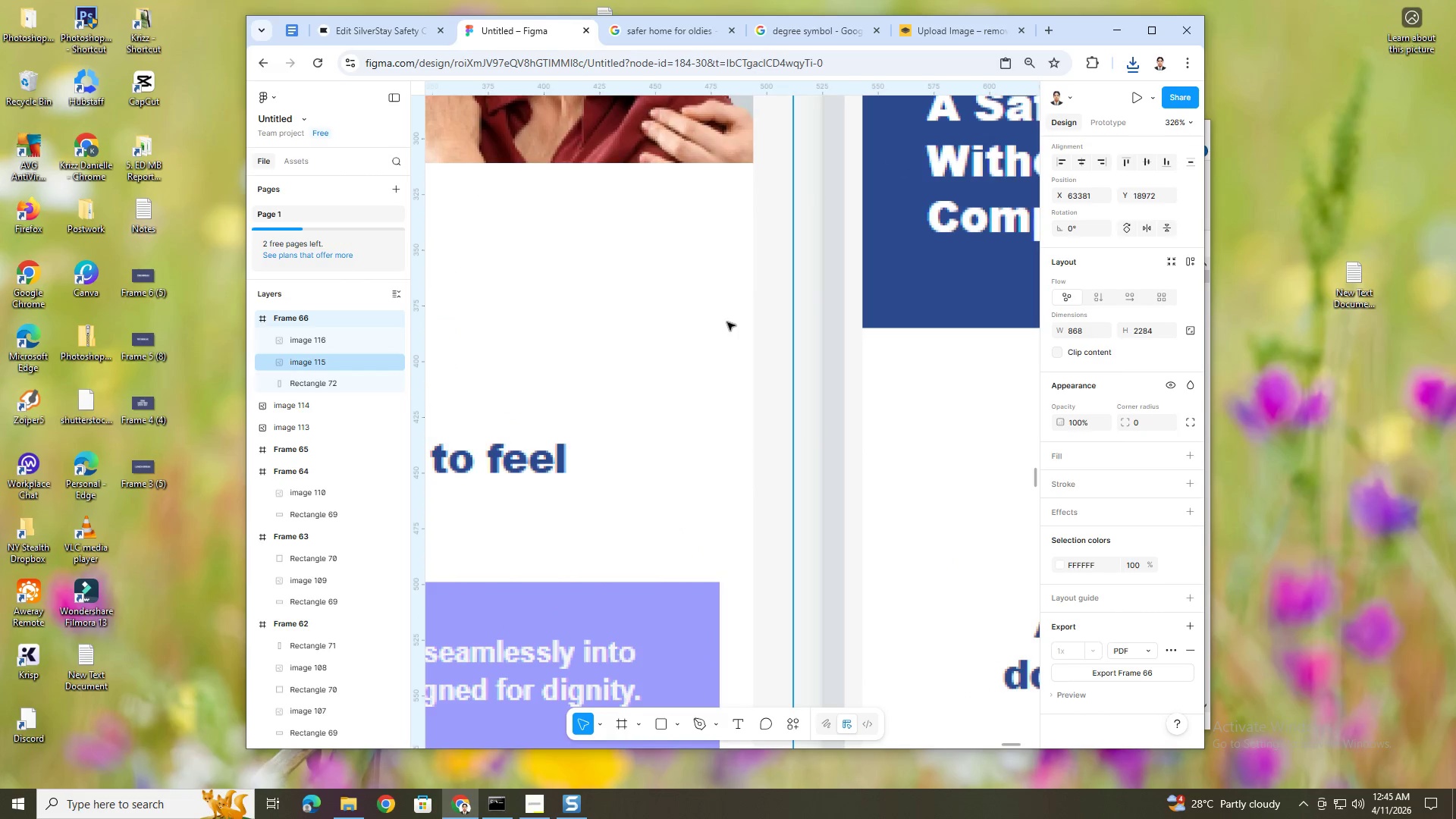 
hold_key(key=ControlLeft, duration=0.55)
scroll: coordinate [723, 327], scroll_direction: none, amount: 0.0
 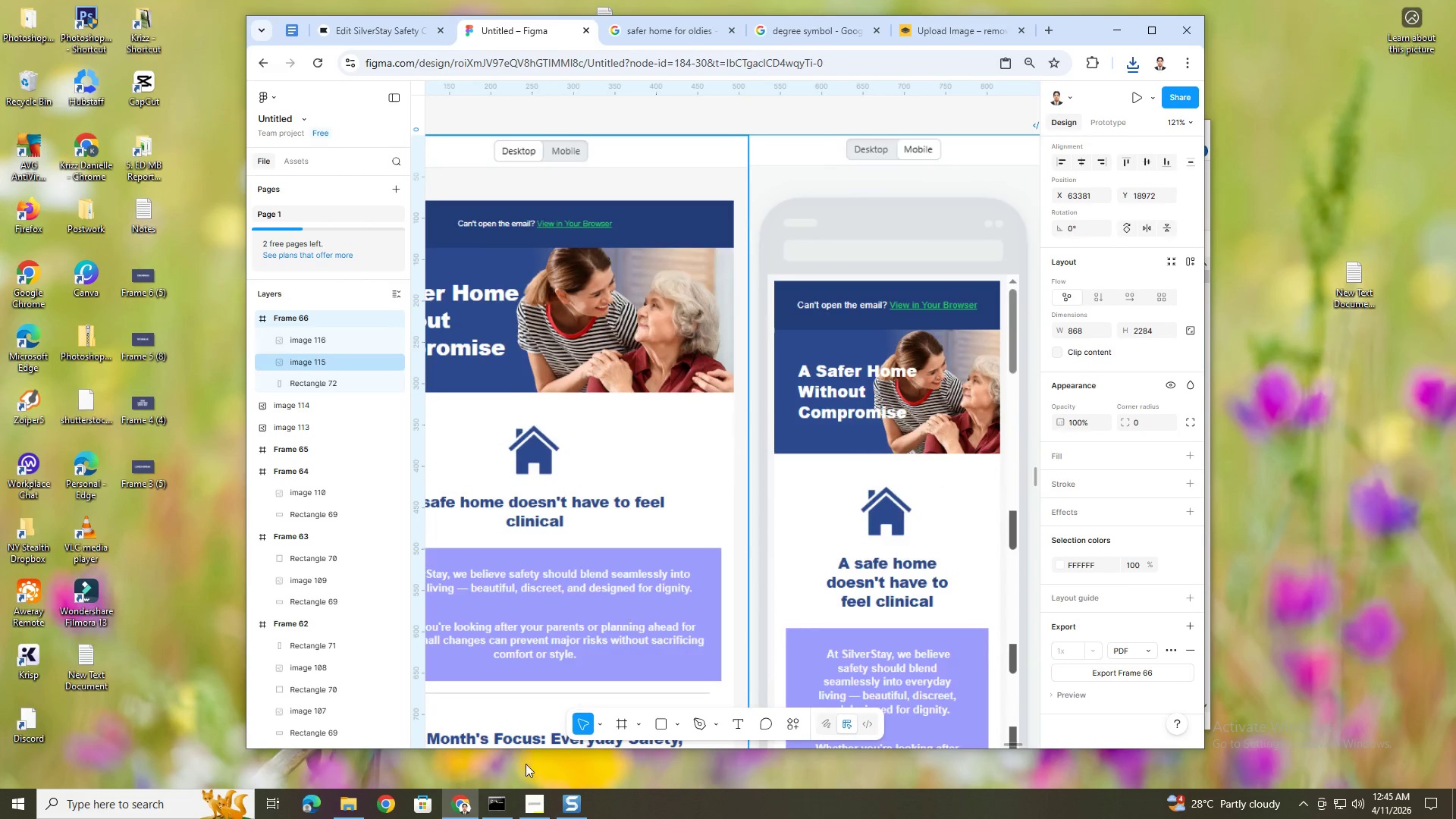 
mouse_move([538, 787])
 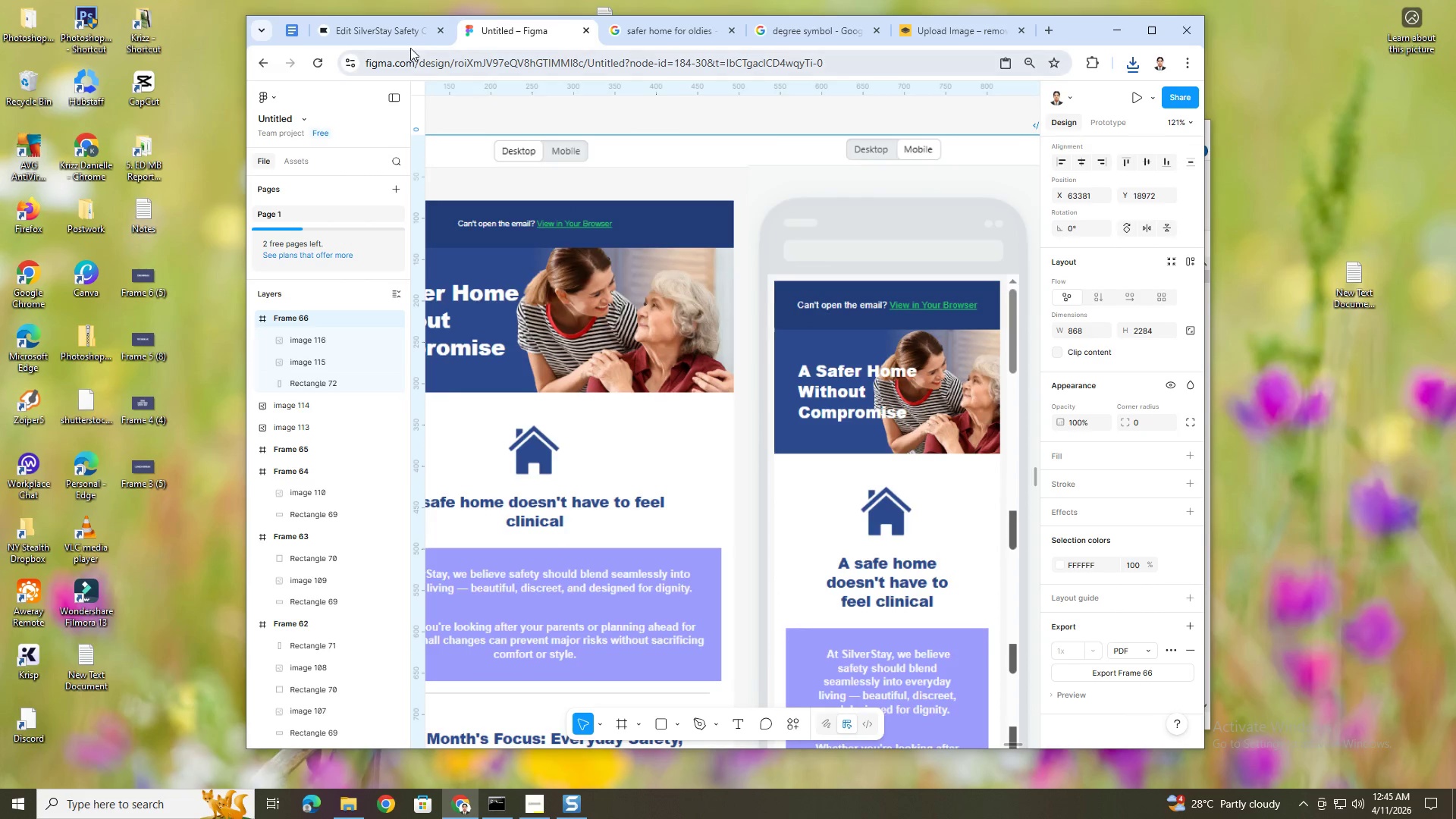 
key(Alt+Tab)
 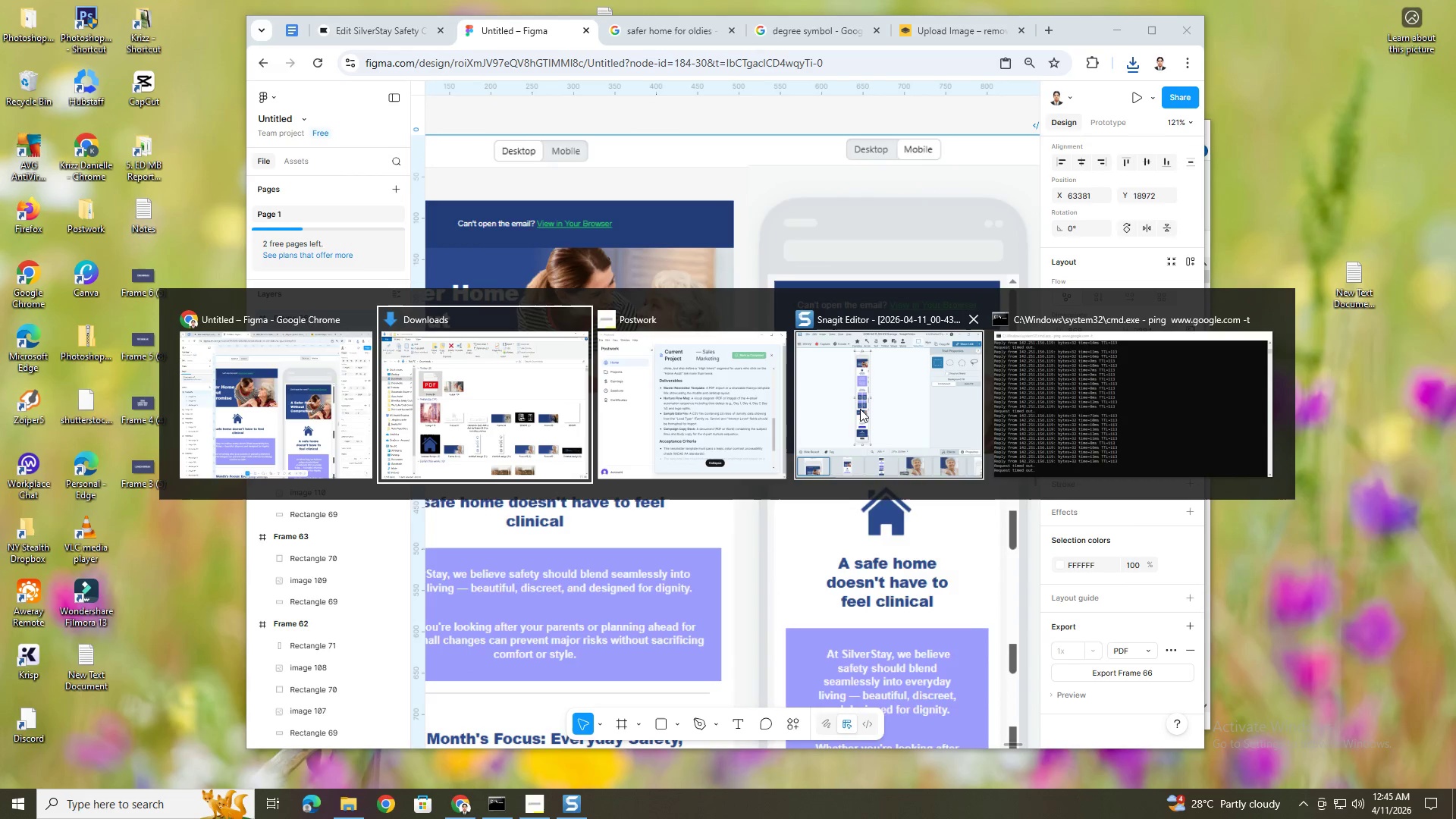 
left_click([861, 409])
 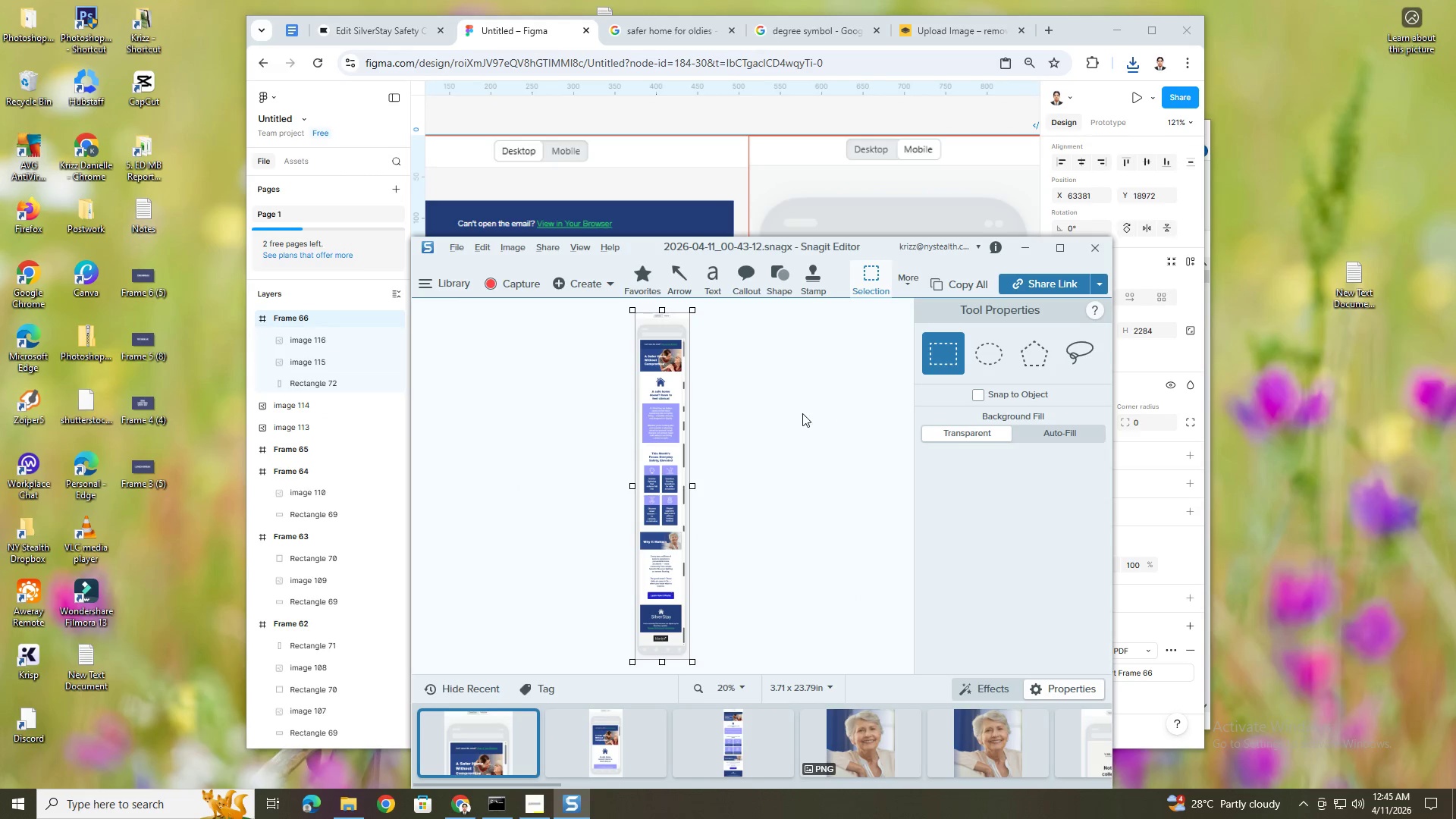 
key(Alt+Tab)
 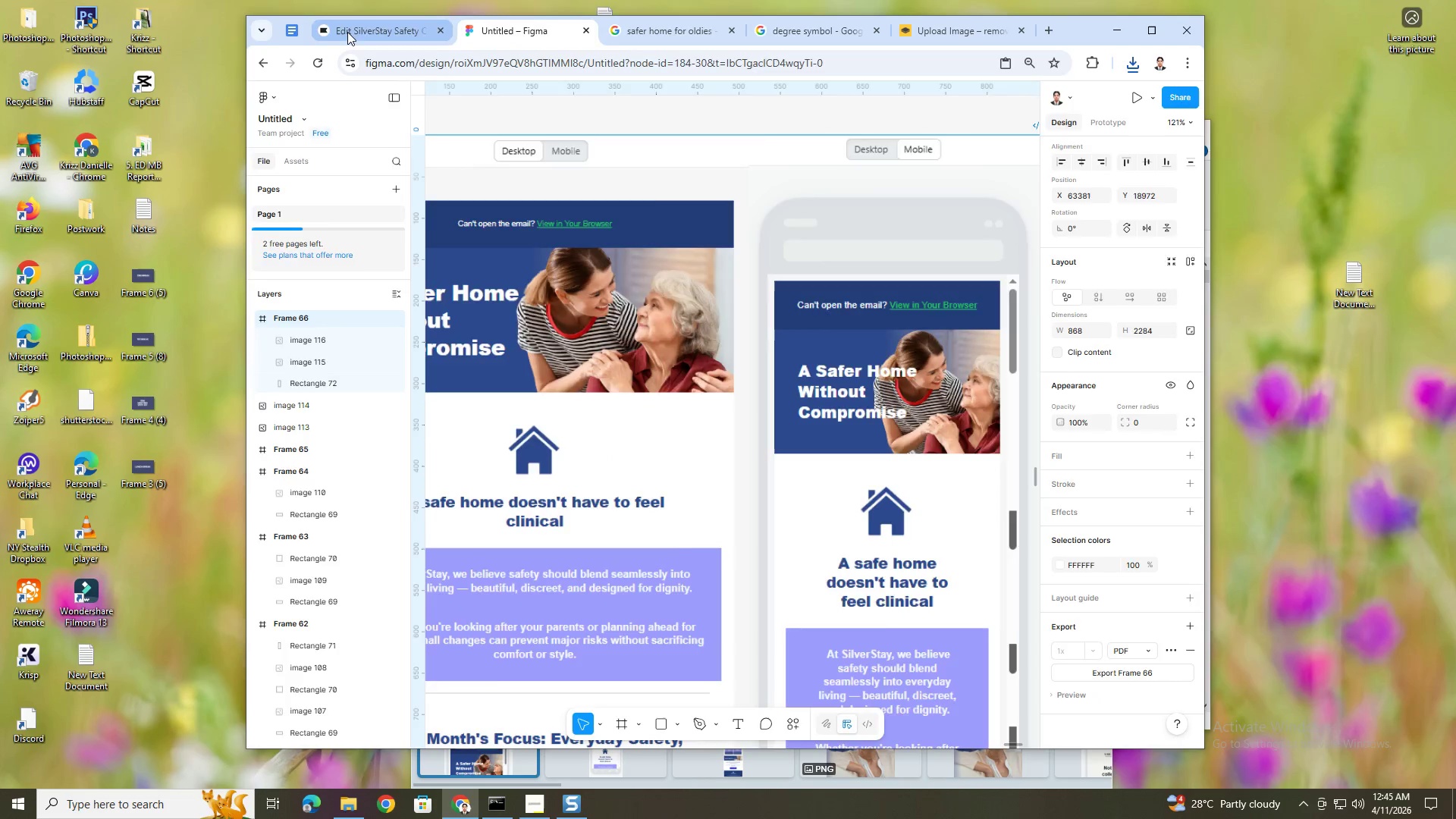 
hold_key(key=ControlLeft, duration=1.52)
scroll: coordinate [859, 369], scroll_direction: down, amount: 5.0
 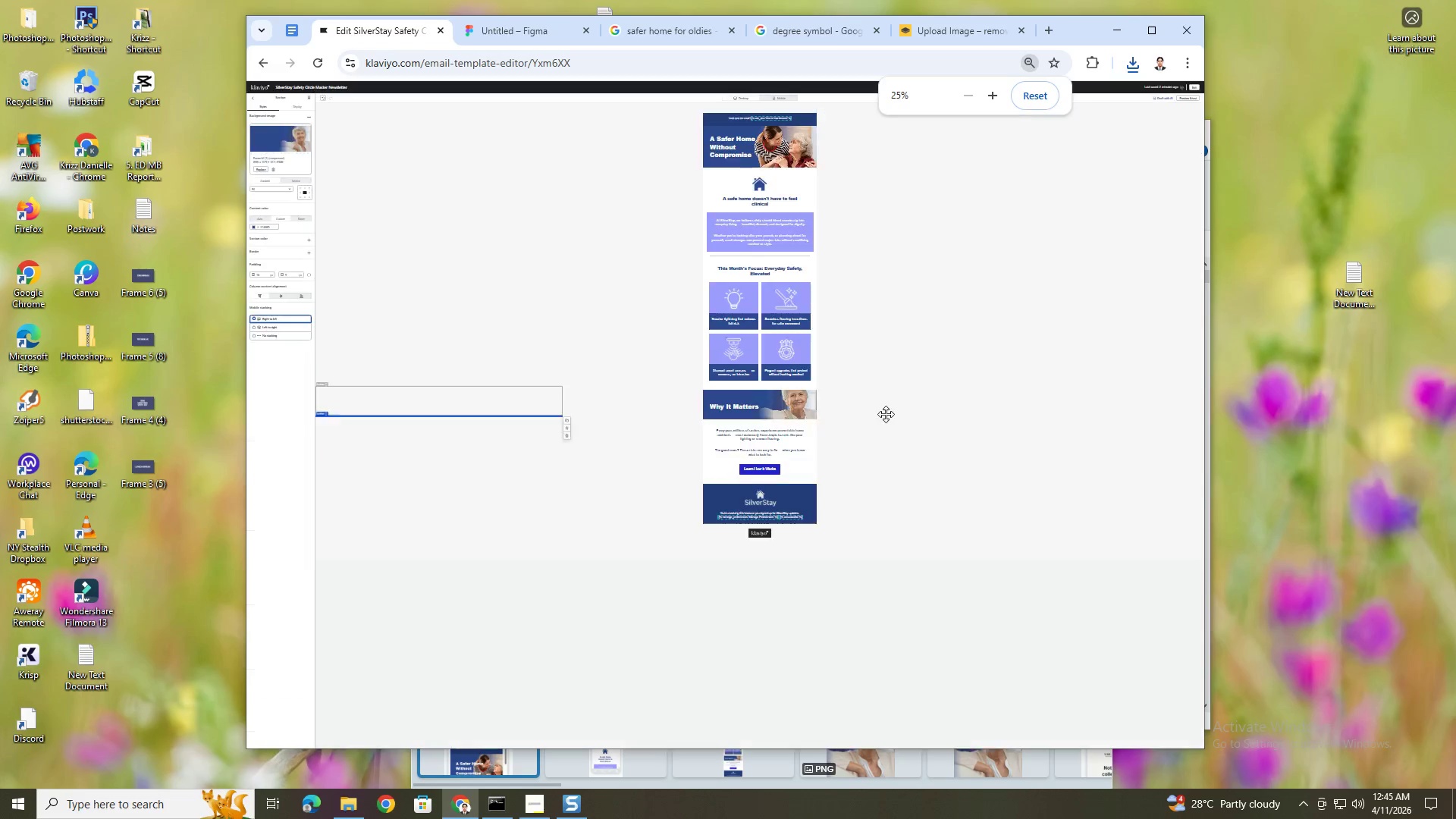 
scroll: coordinate [886, 414], scroll_direction: up, amount: 5.0
 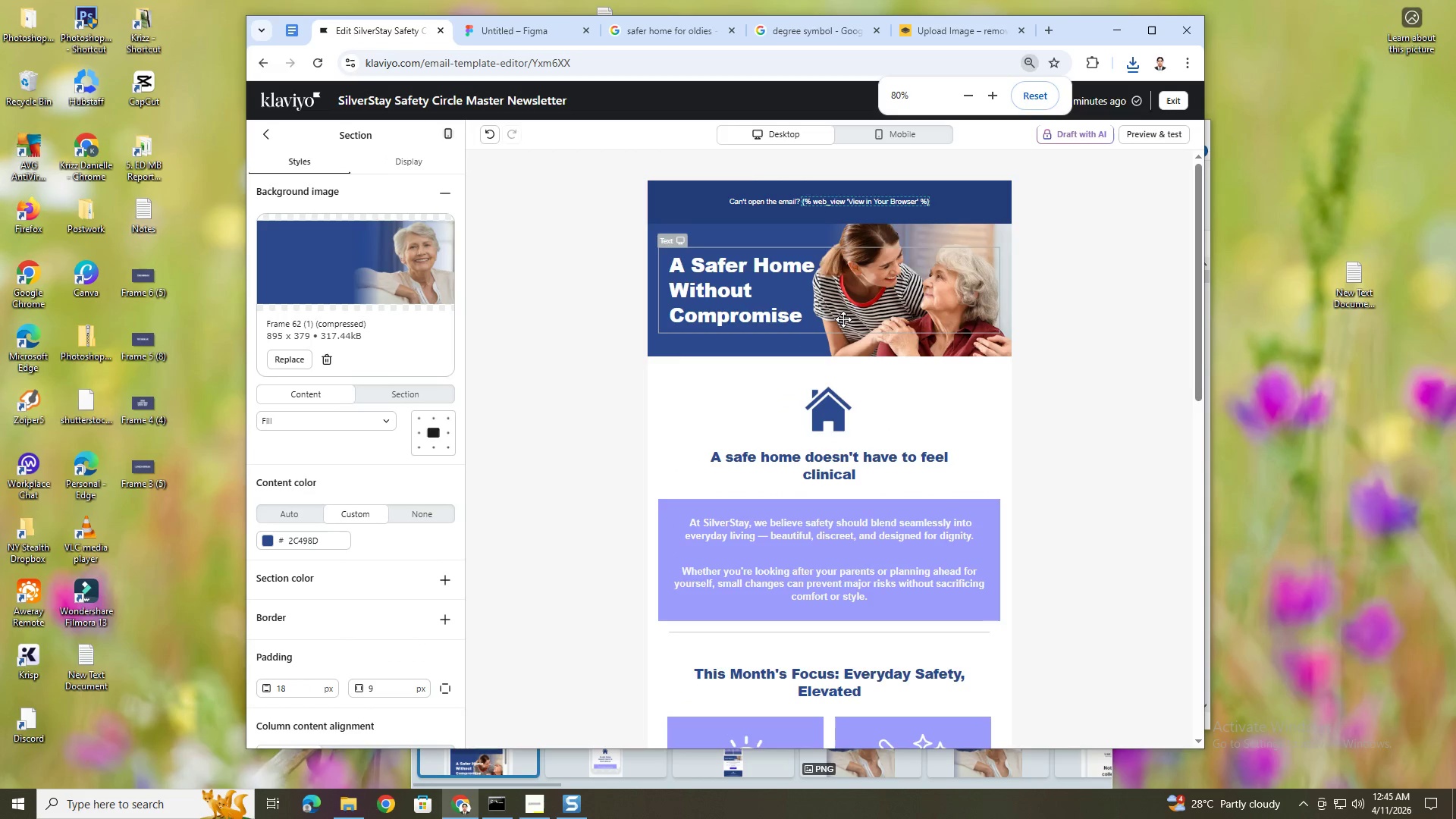 
hold_key(key=ControlLeft, duration=0.38)
scroll: coordinate [934, 329], scroll_direction: up, amount: 3.0
 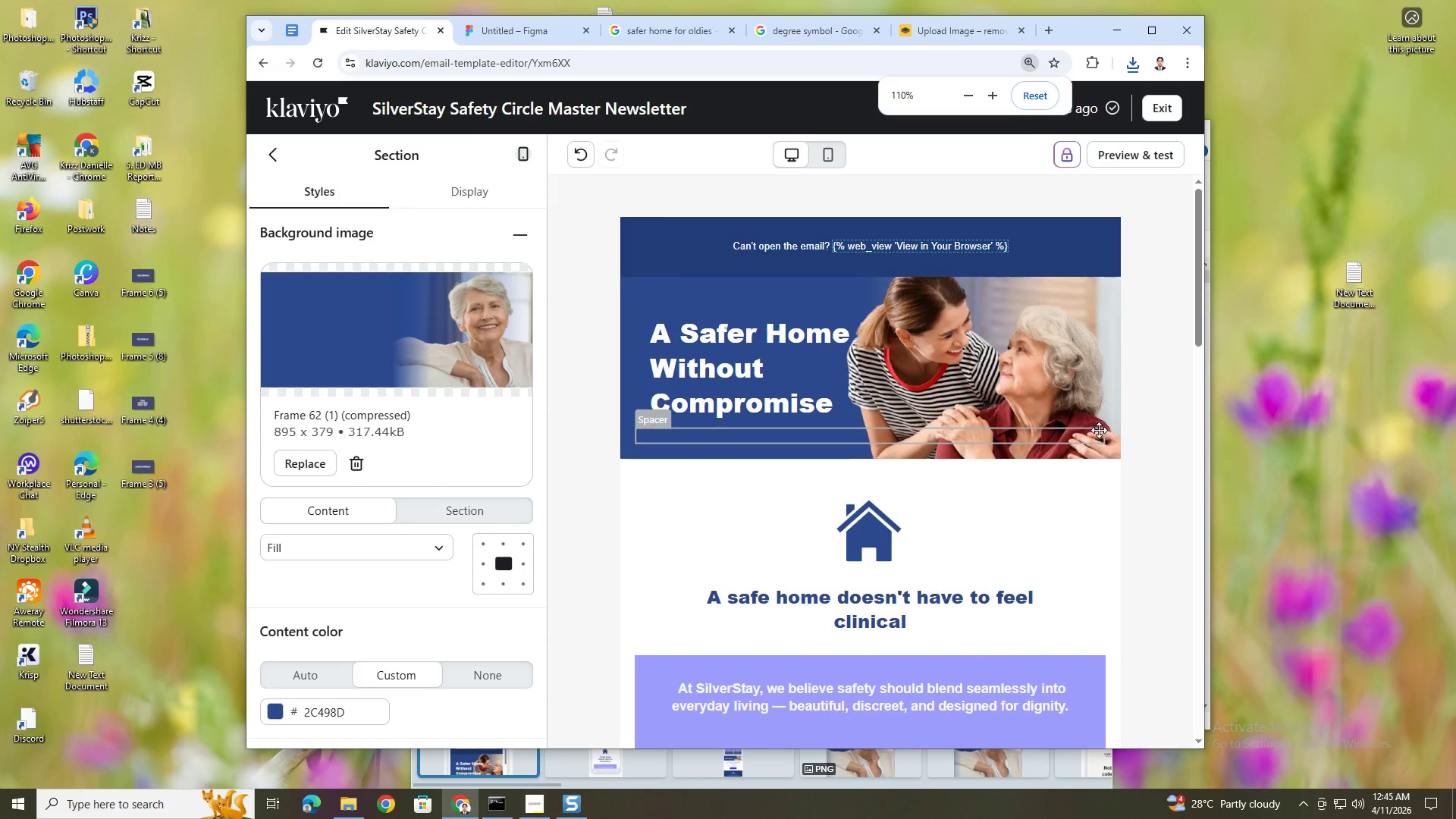 
hold_key(key=ControlLeft, duration=0.39)
scroll: coordinate [1102, 428], scroll_direction: up, amount: 3.0
 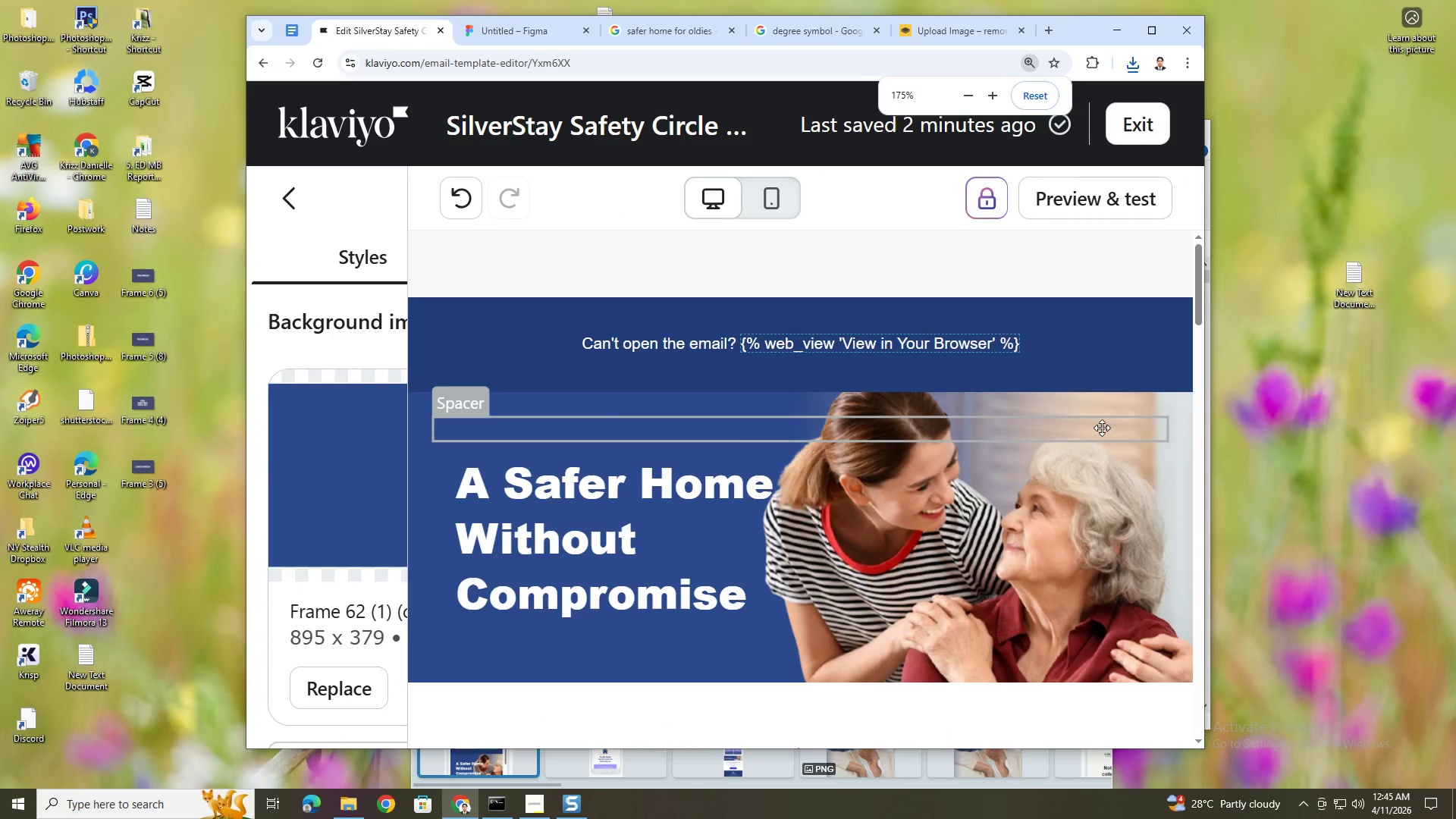 
hold_key(key=ControlLeft, duration=0.81)
 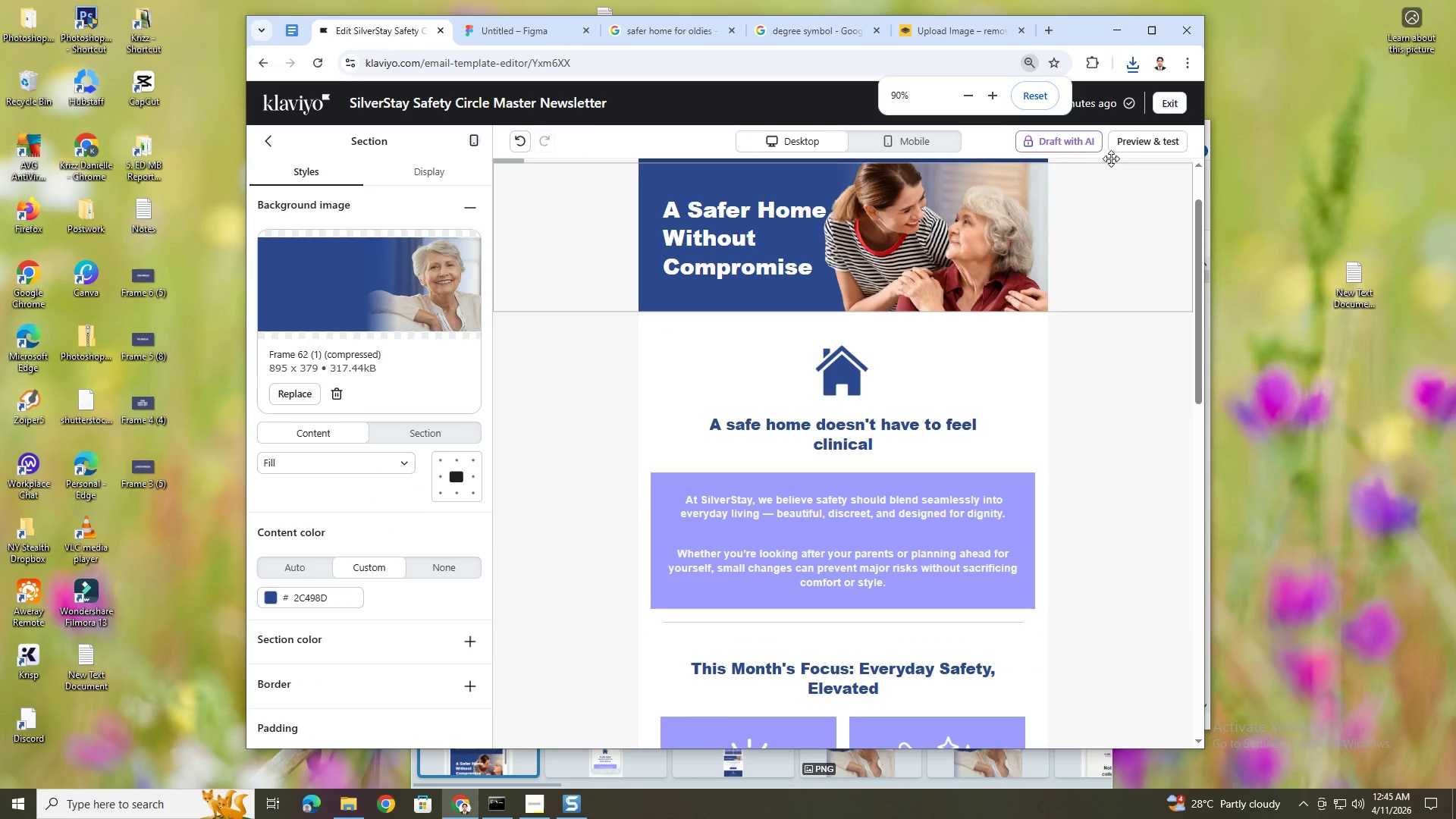 
scroll: coordinate [1097, 426], scroll_direction: down, amount: 7.0
 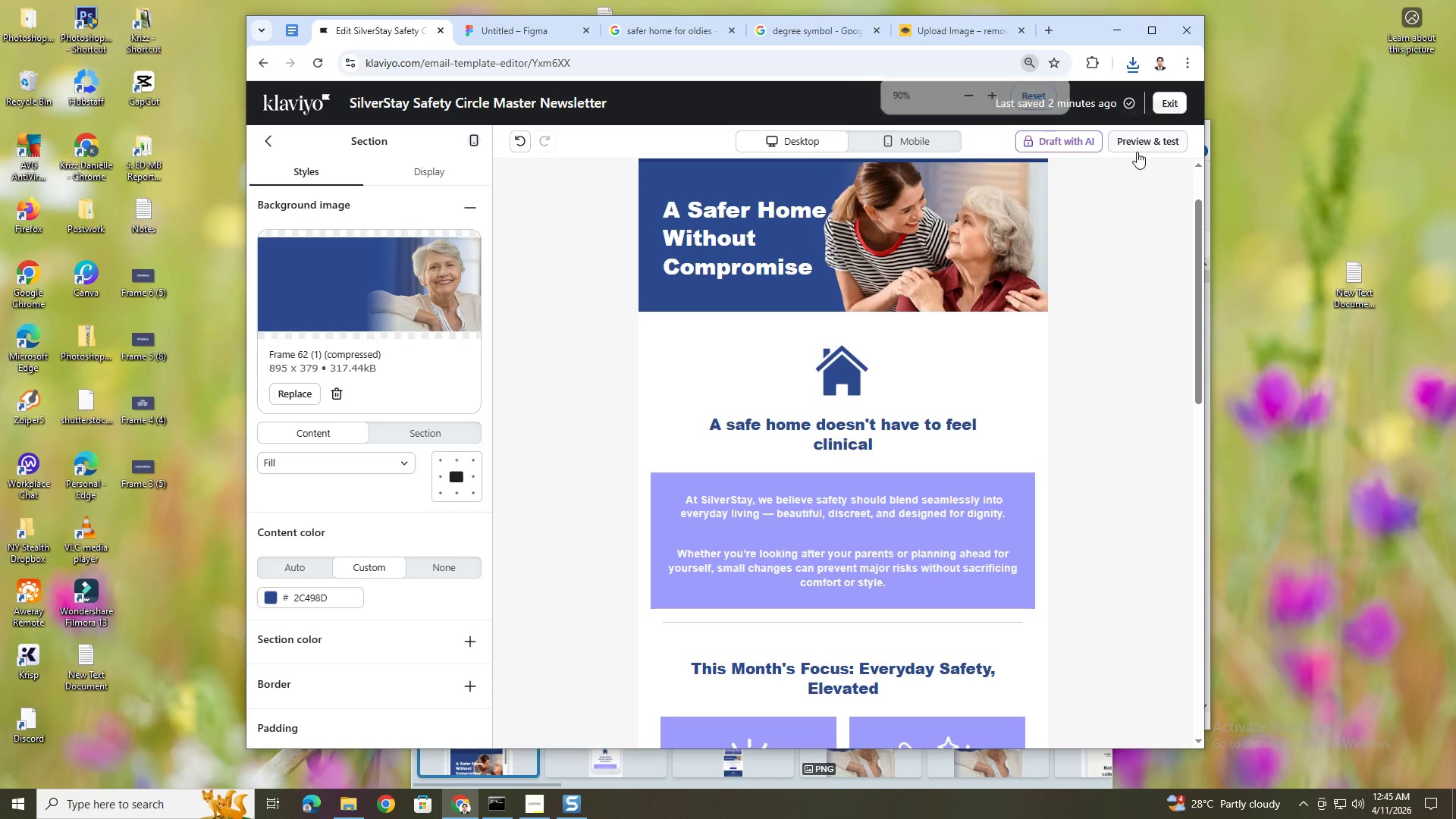 
left_click([1138, 151])
 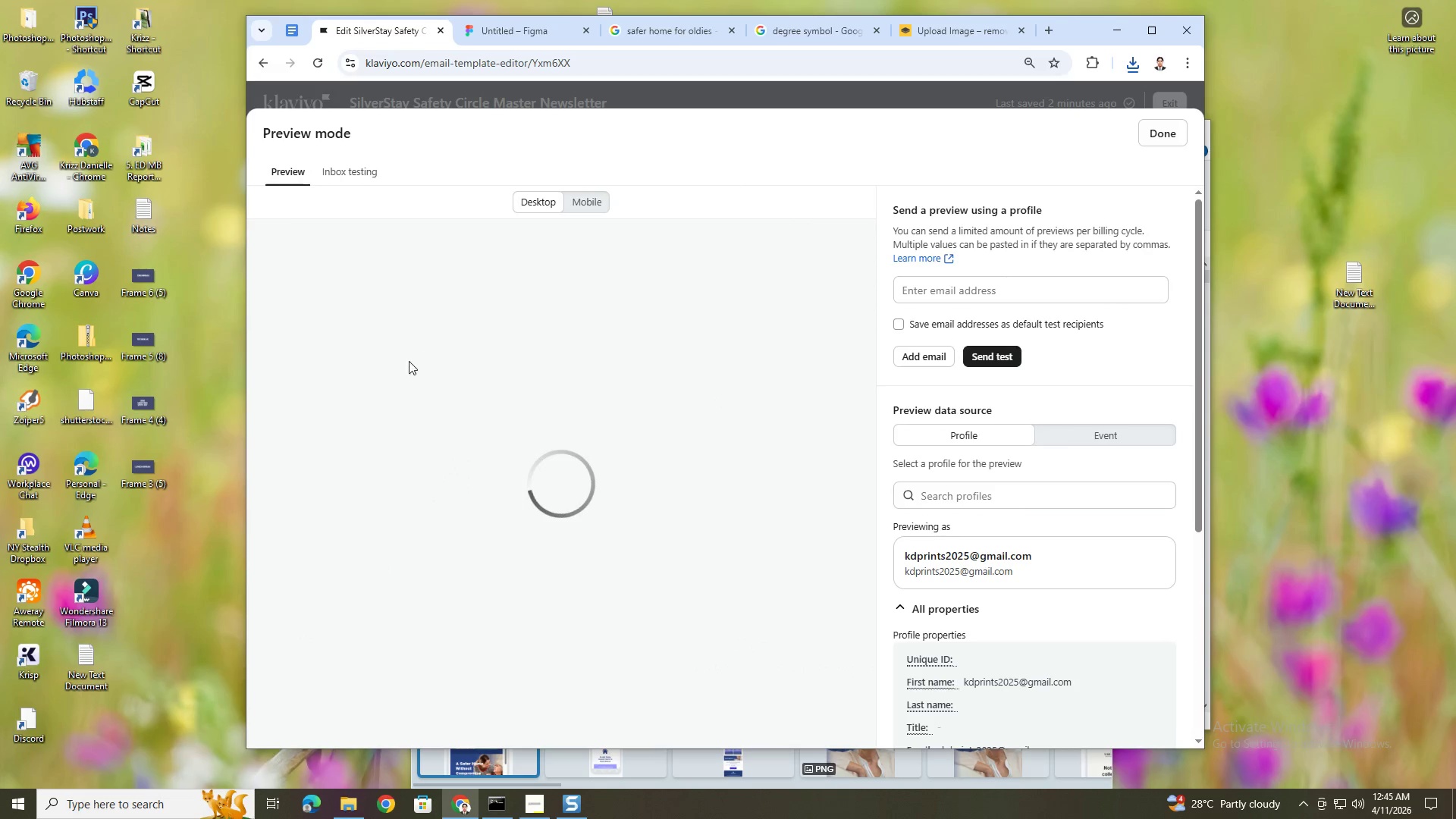 
hold_key(key=ControlLeft, duration=0.55)
scroll: coordinate [423, 421], scroll_direction: up, amount: 2.0
 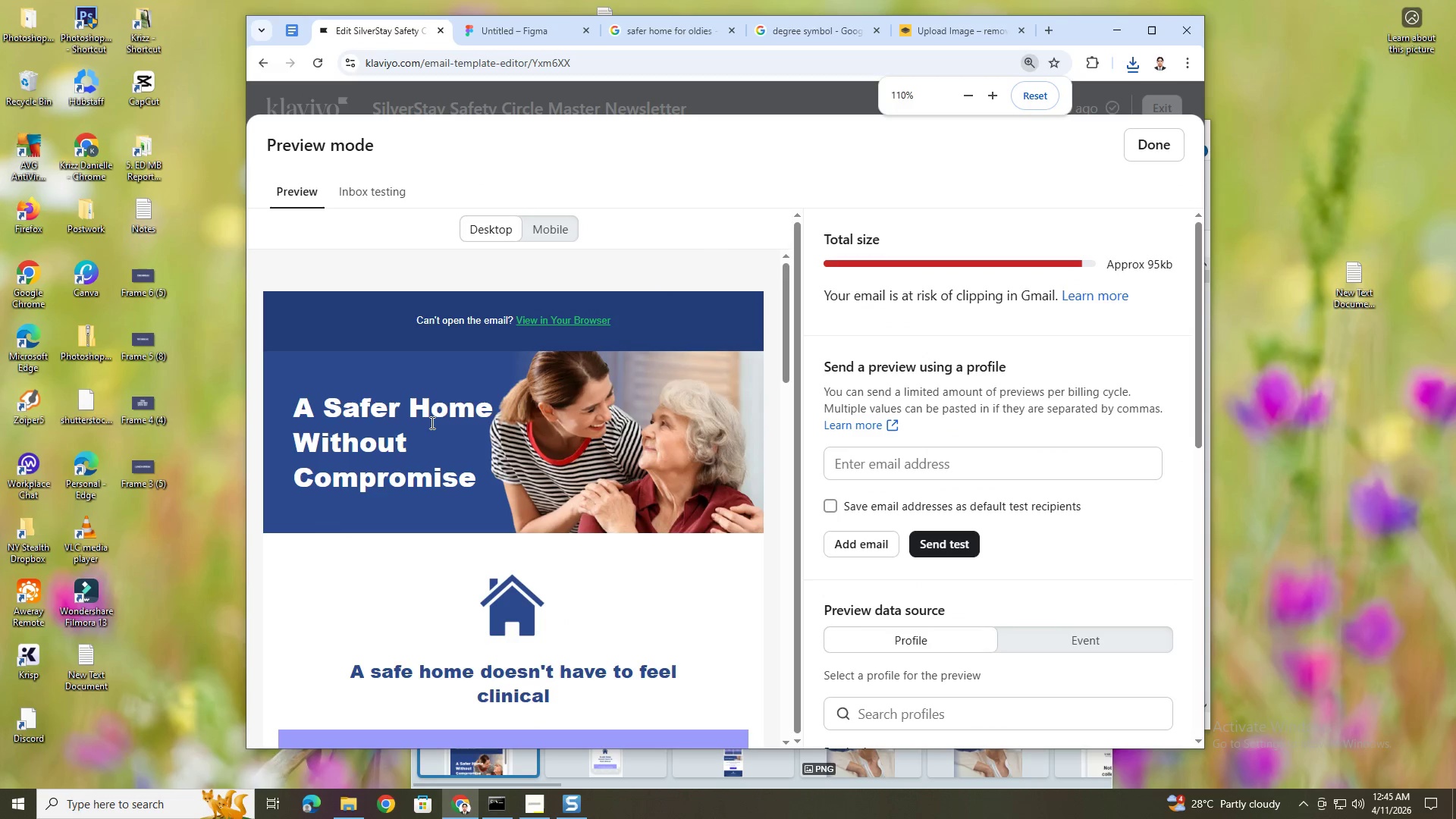 
hold_key(key=ControlLeft, duration=1.5)
scroll: coordinate [472, 425], scroll_direction: down, amount: 2.0
 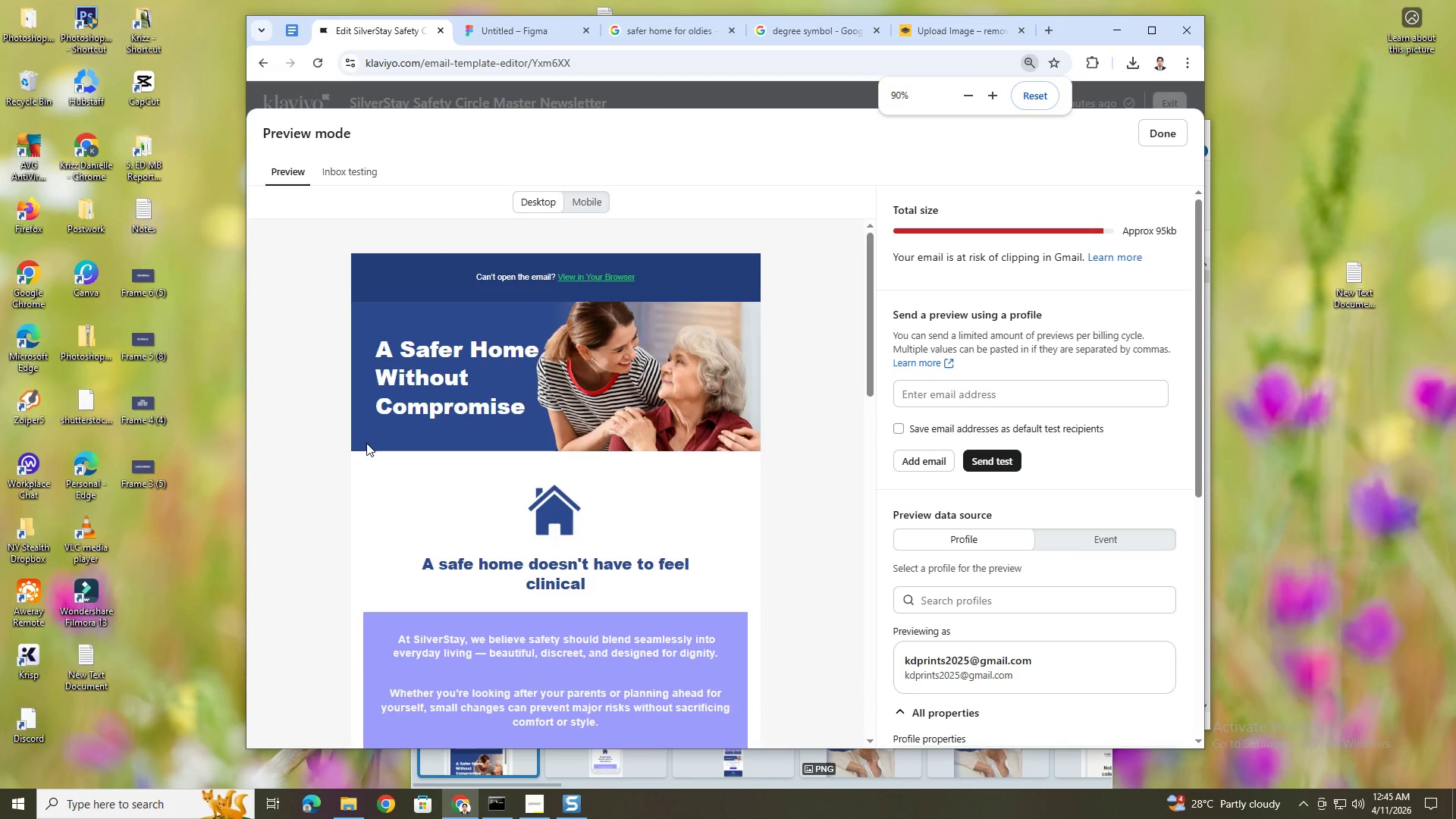 
scroll: coordinate [366, 443], scroll_direction: up, amount: 1.0
 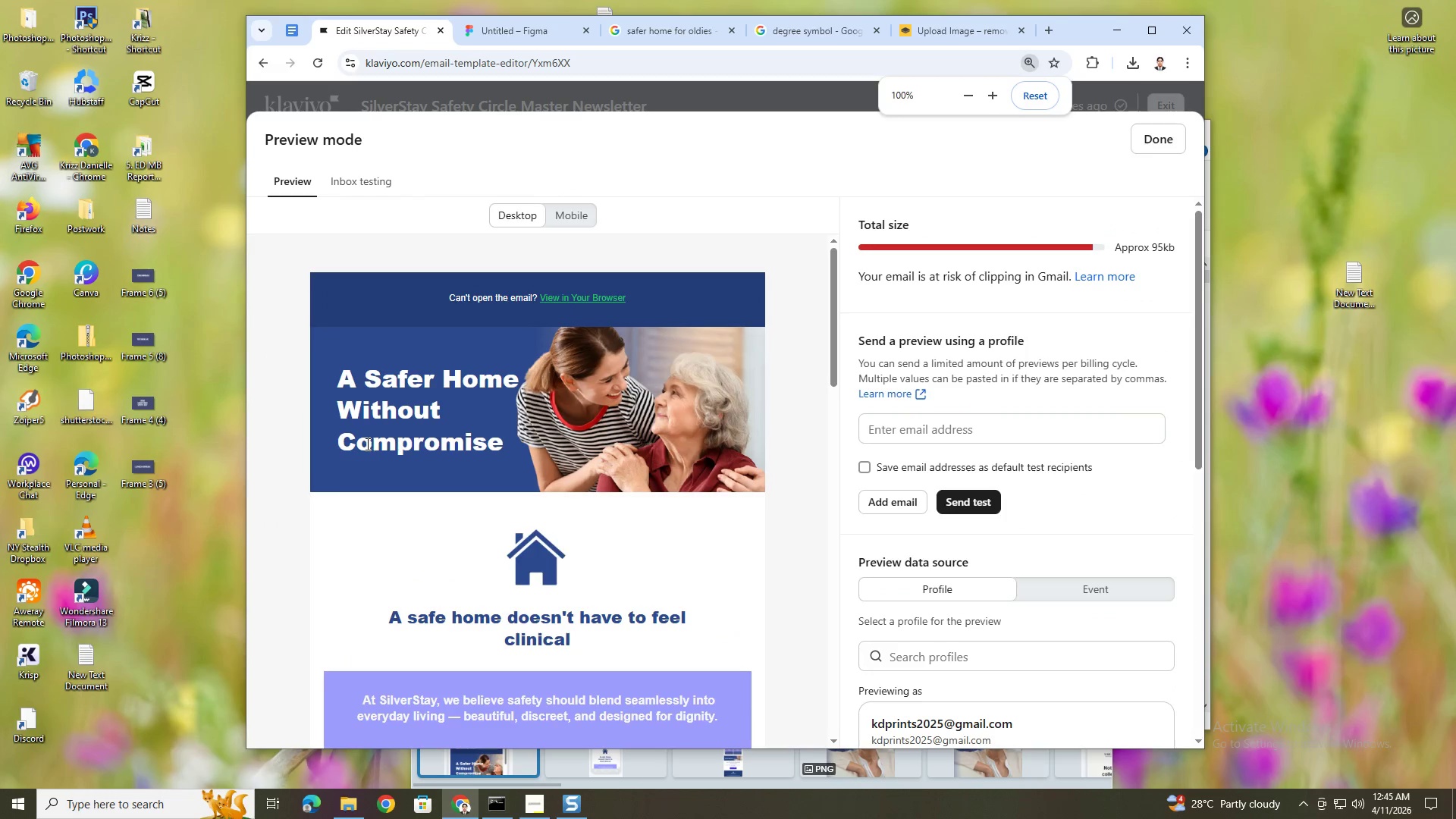 
hold_key(key=ControlLeft, duration=0.91)
scroll: coordinate [372, 449], scroll_direction: up, amount: 1.0
 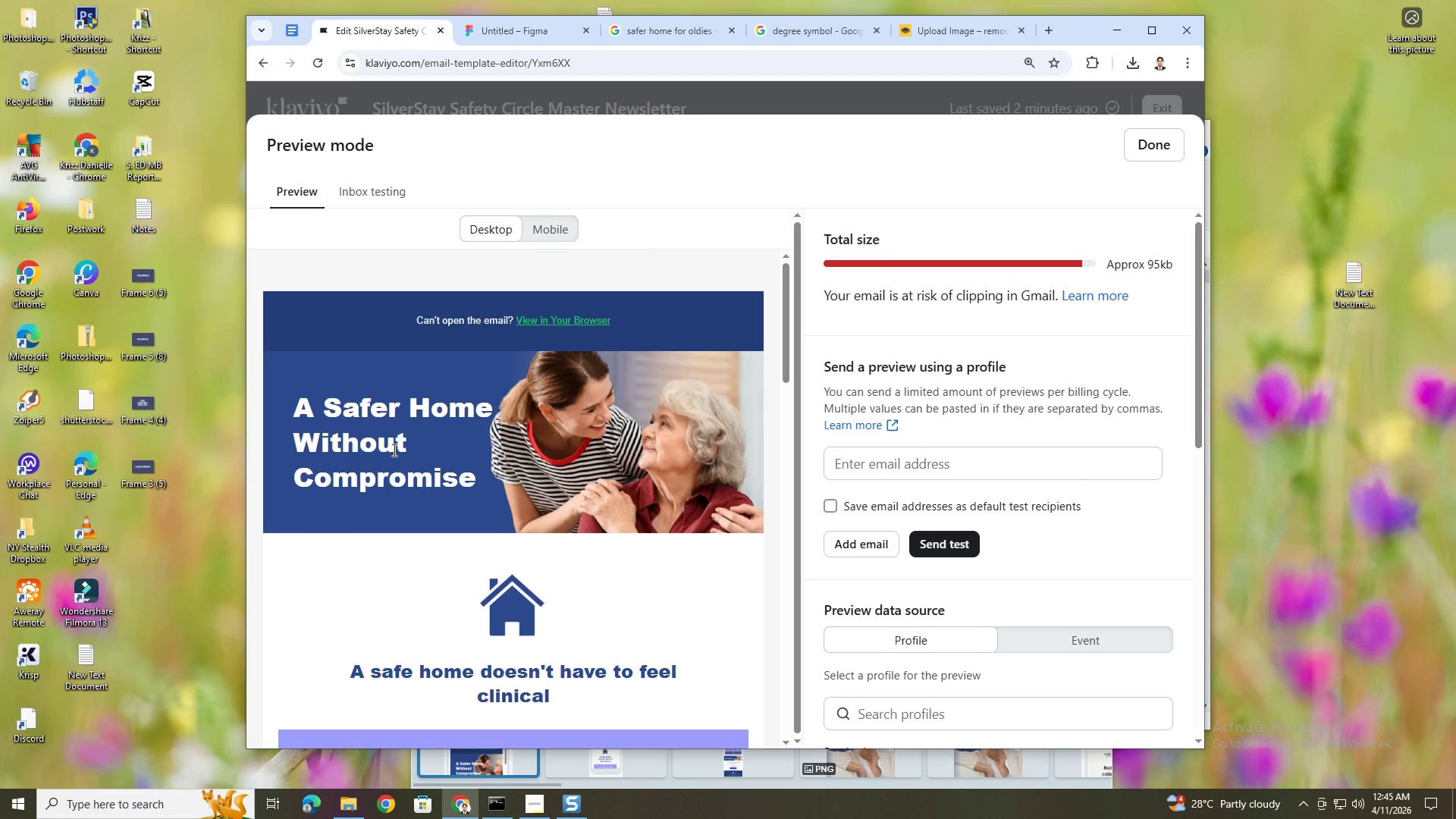 
scroll: coordinate [397, 450], scroll_direction: down, amount: 4.0
 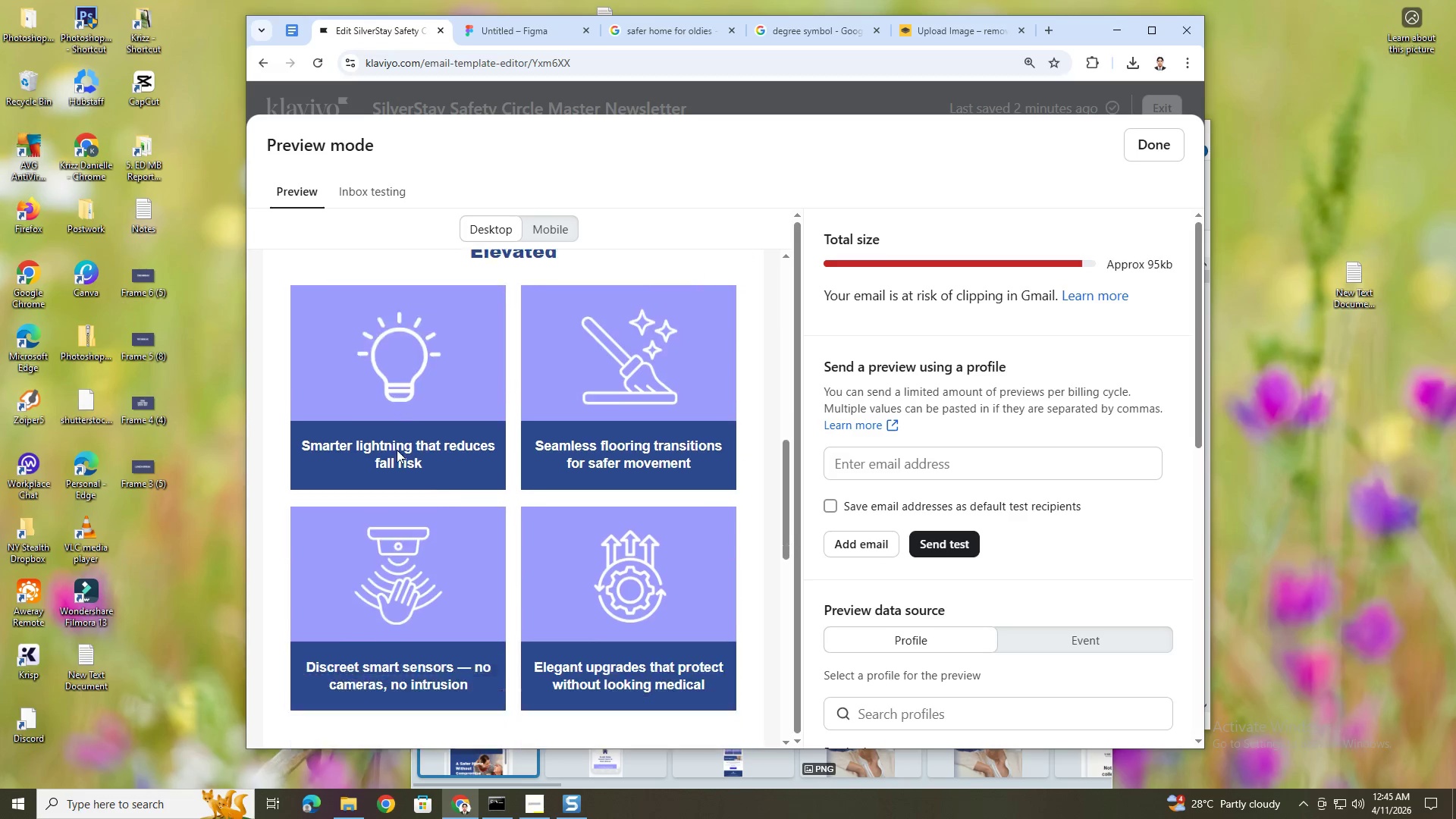 
scroll: coordinate [609, 379], scroll_direction: up, amount: 12.0
 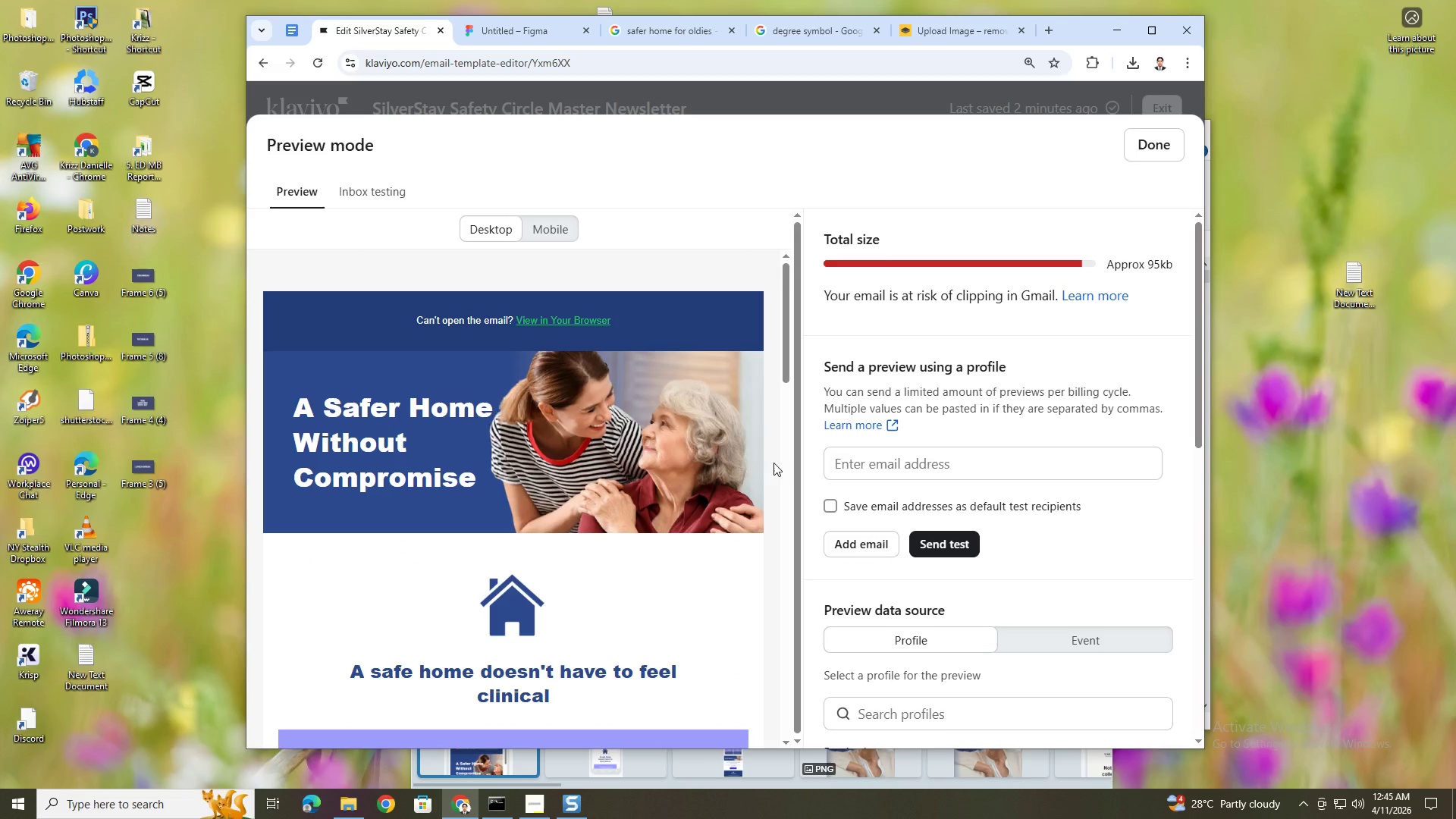 
key(PrintScreen)
 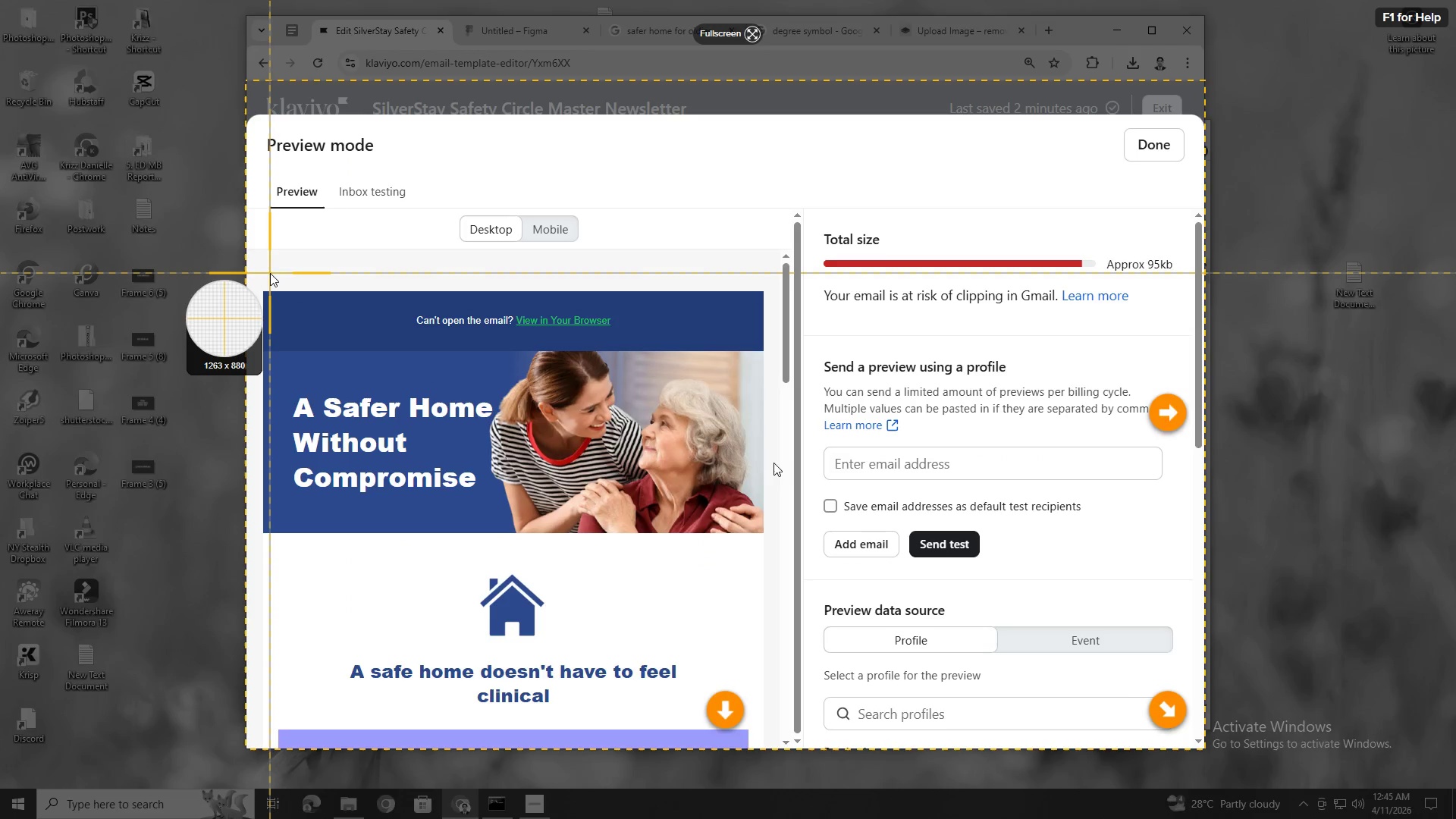 
key(Escape)
 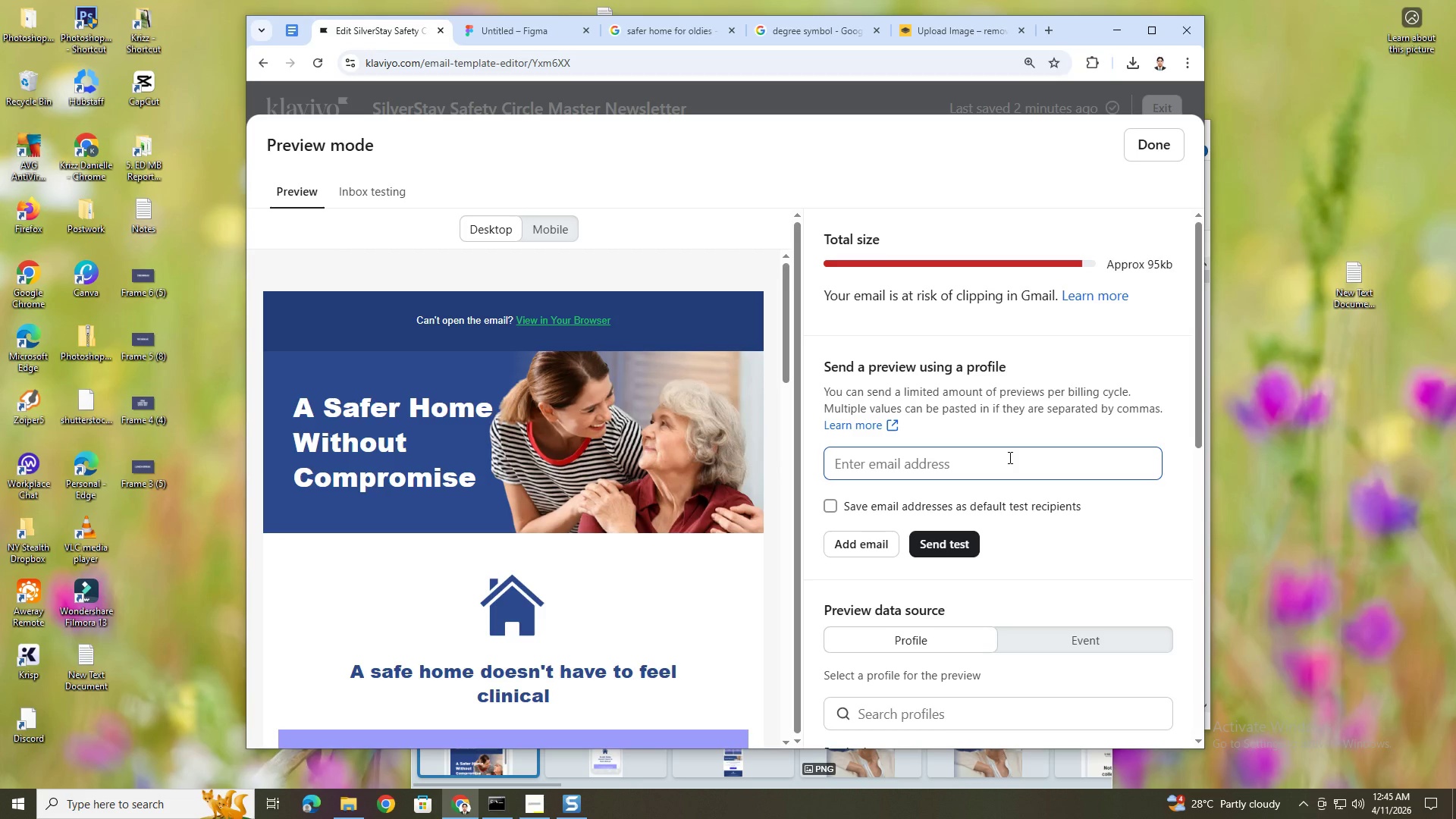 
key(PrintScreen)
 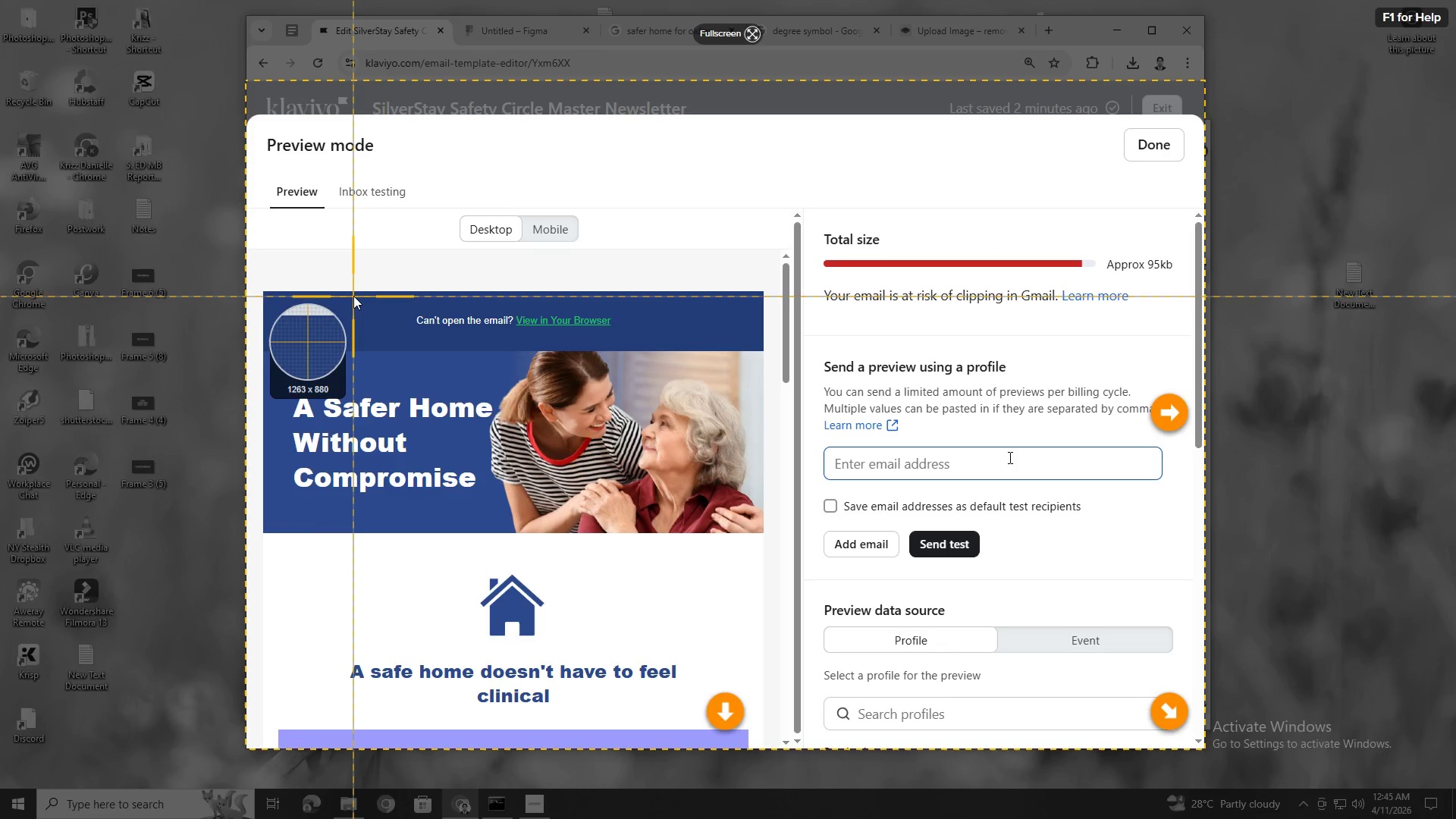 
key(Escape)
 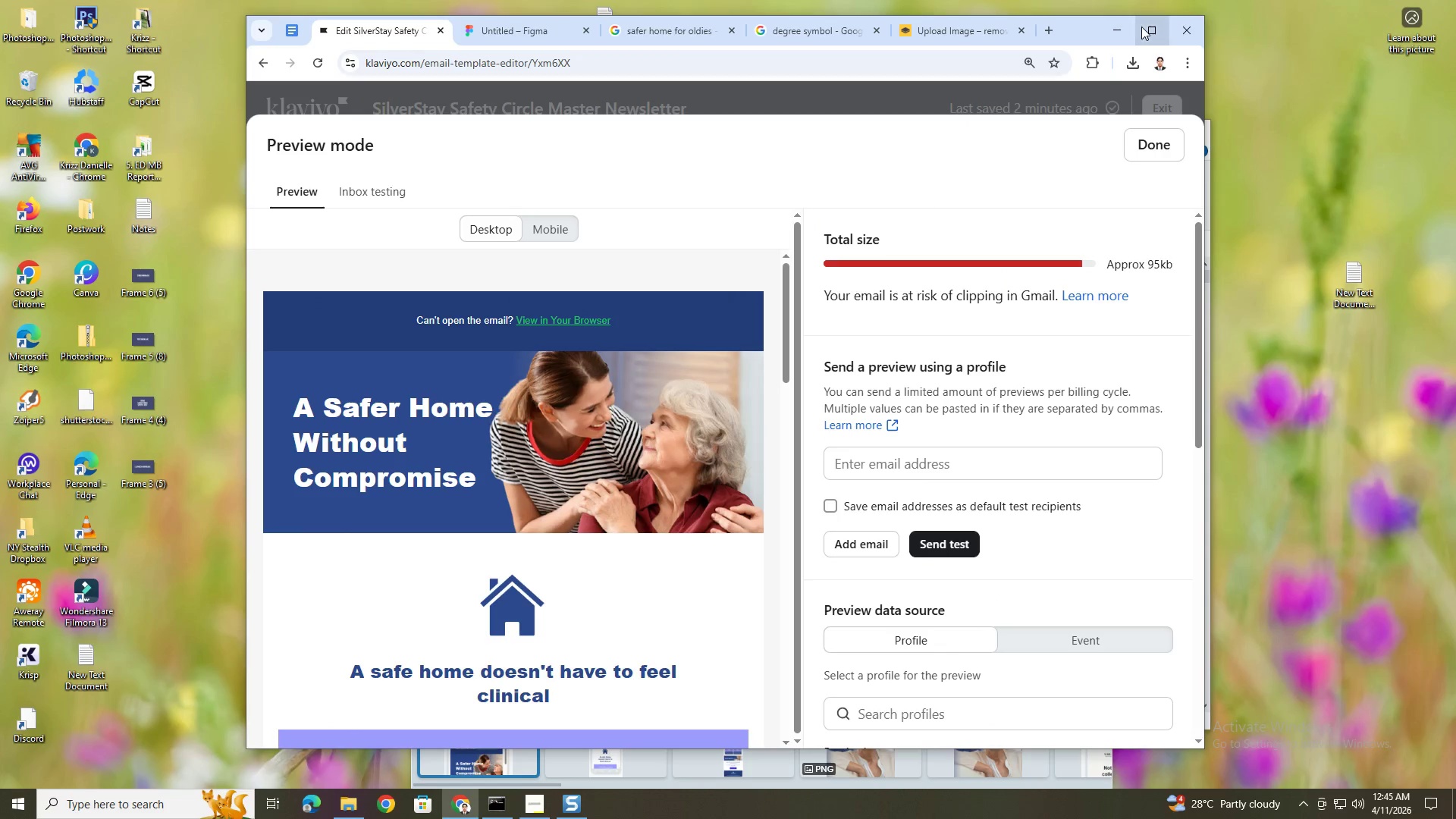 
left_click([1144, 27])
 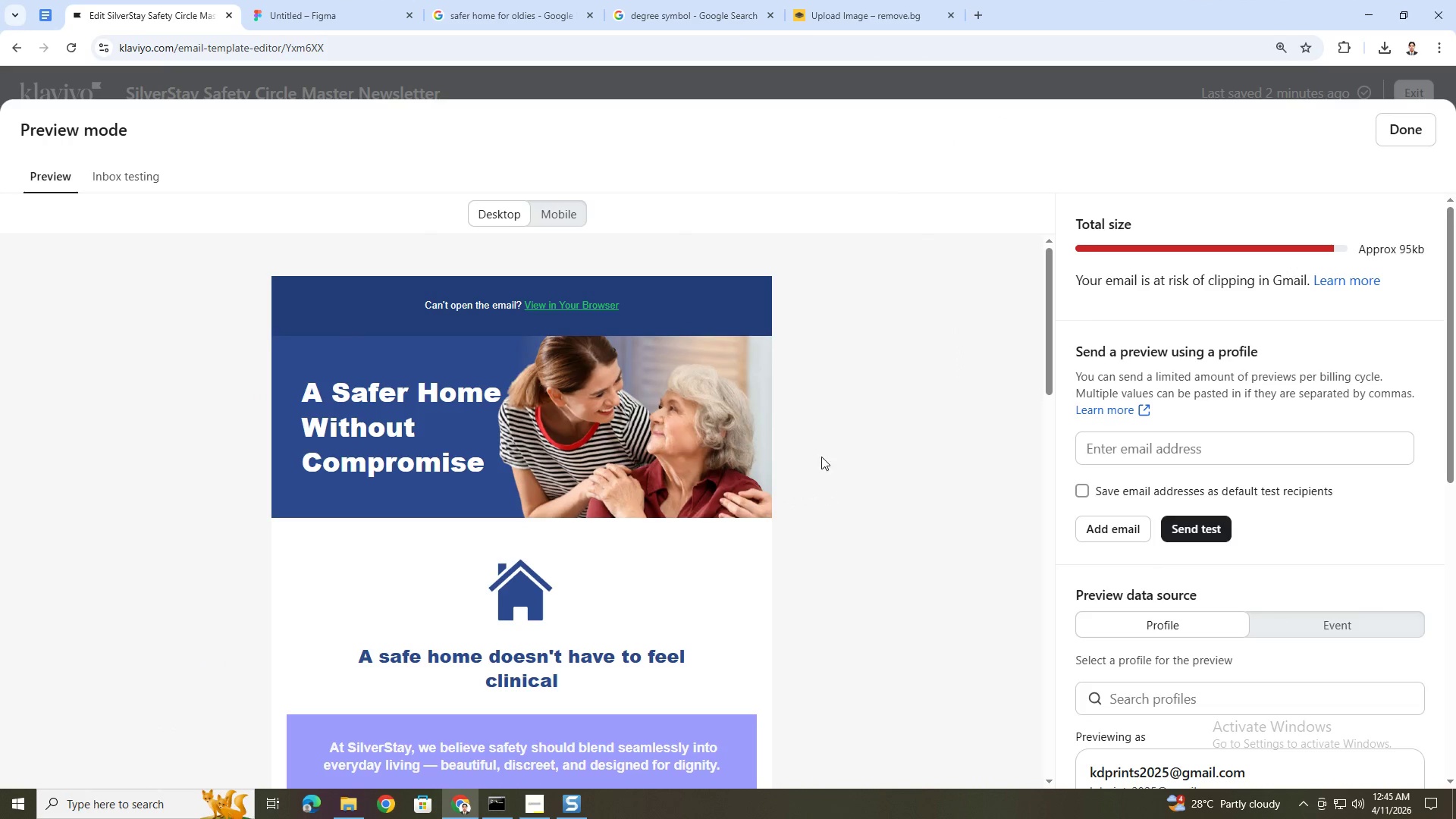 
scroll: coordinate [874, 447], scroll_direction: down, amount: 2.0
 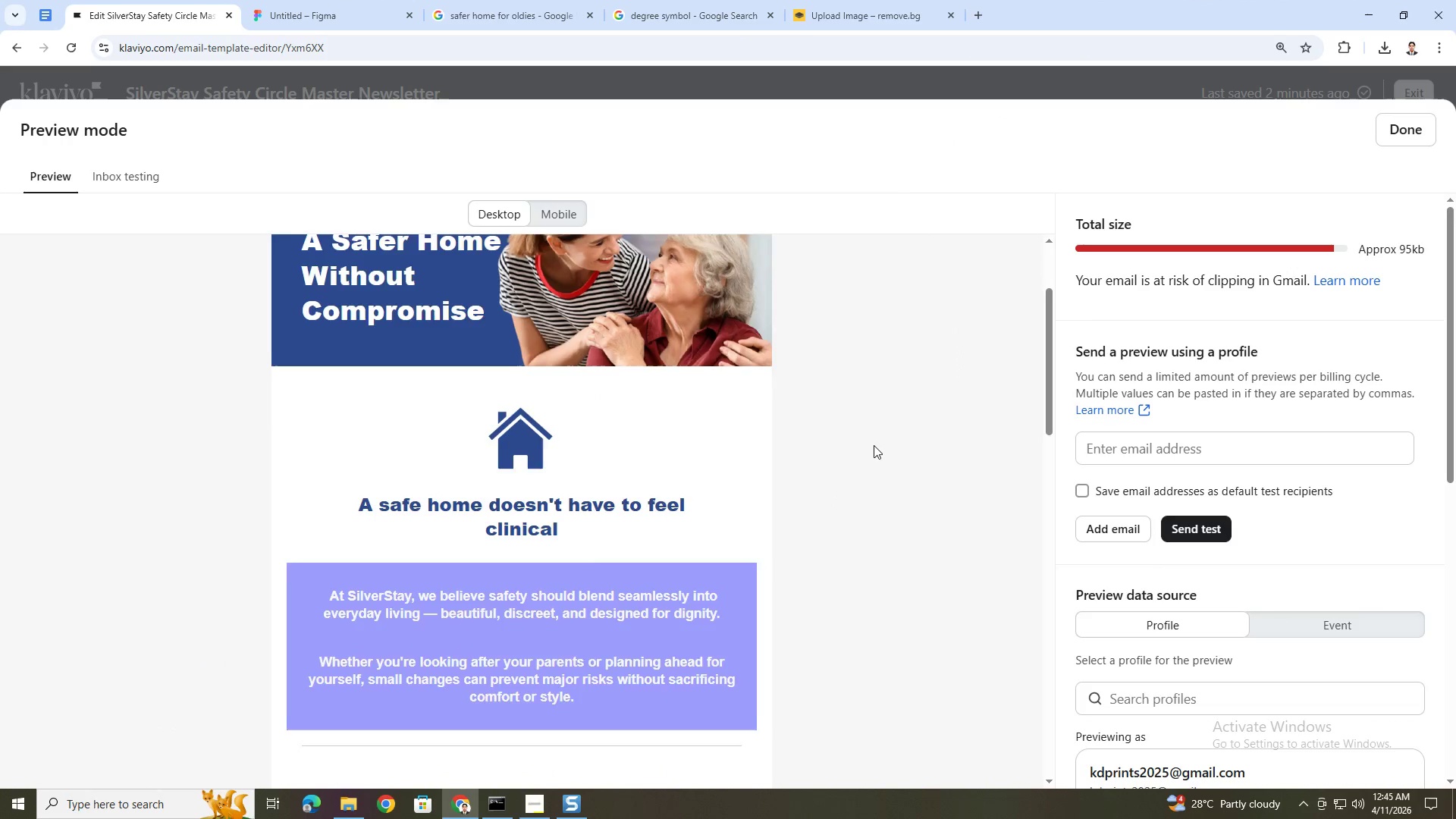 
scroll: coordinate [874, 445], scroll_direction: up, amount: 1.0
 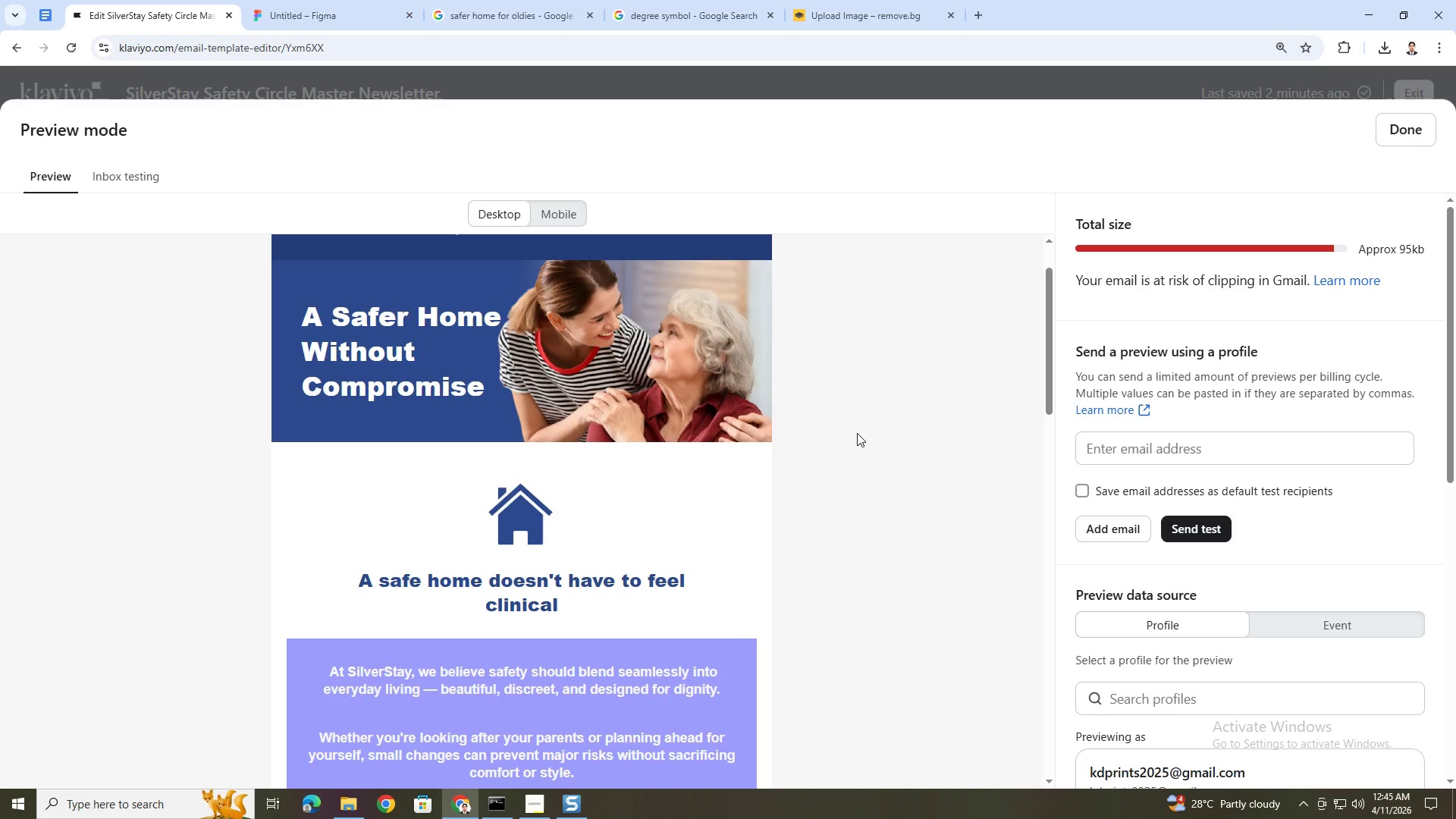 
scroll: coordinate [857, 431], scroll_direction: down, amount: 6.0
 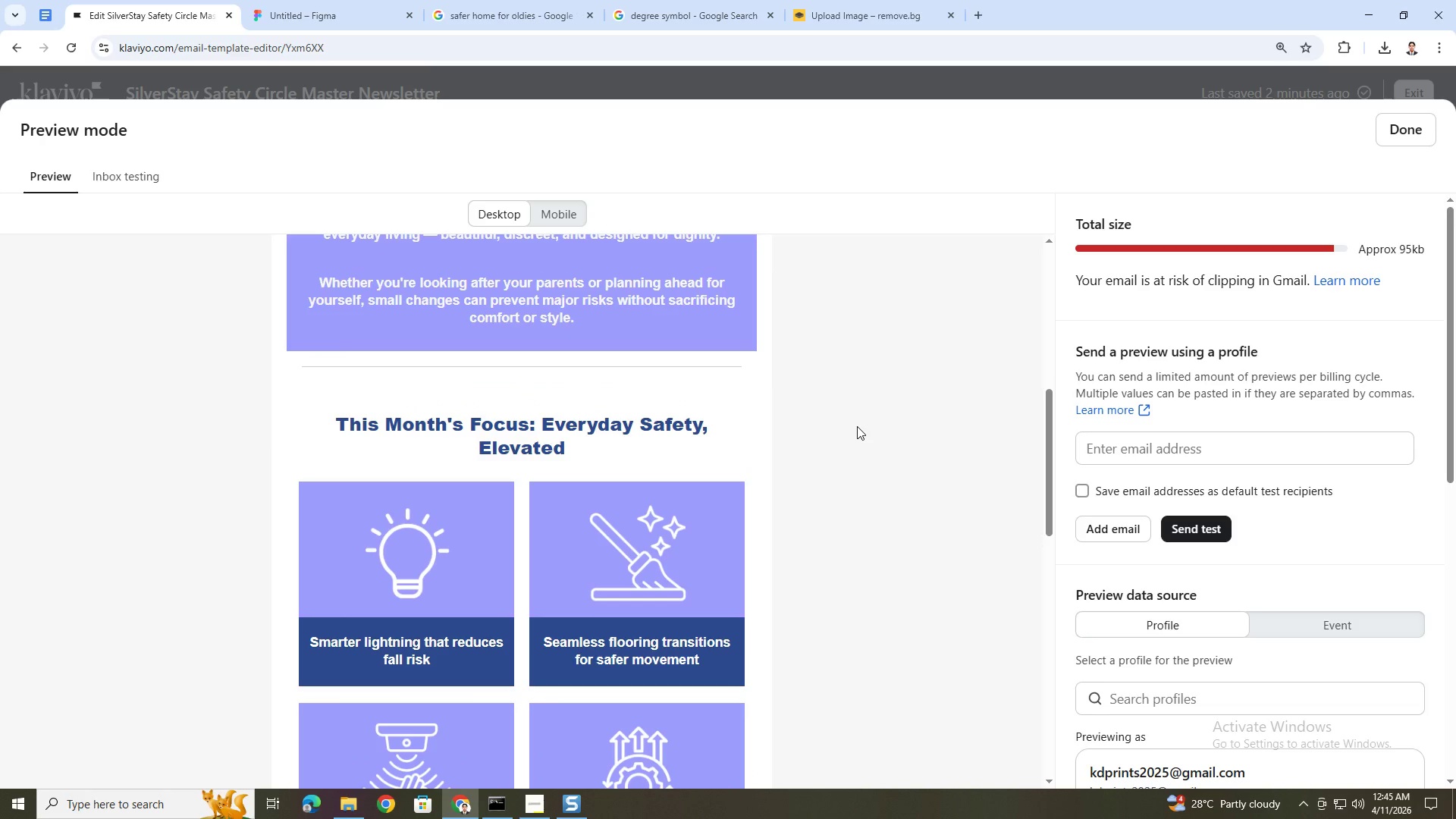 
scroll: coordinate [857, 426], scroll_direction: up, amount: 9.0
 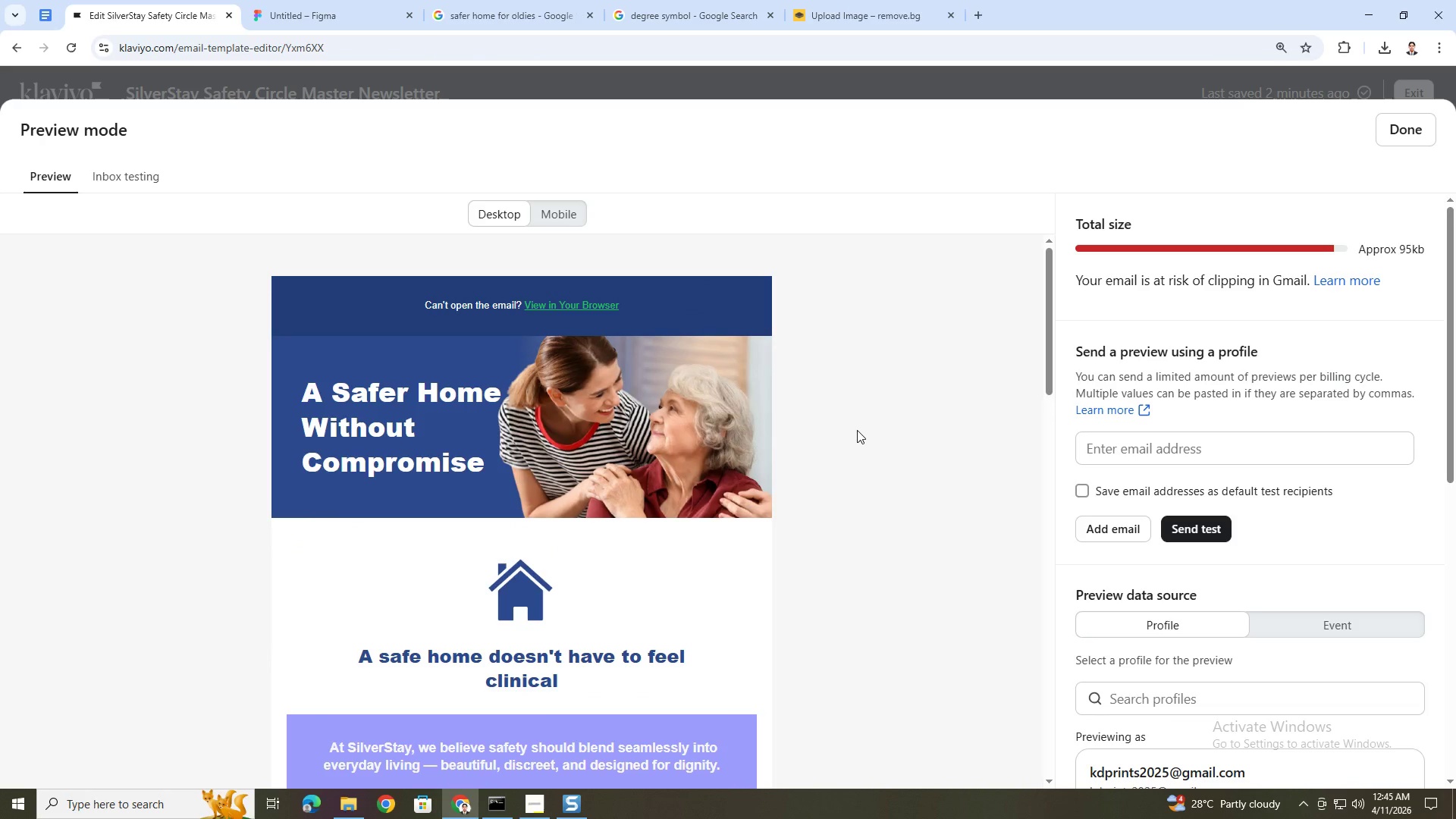 
key(PrintScreen)
 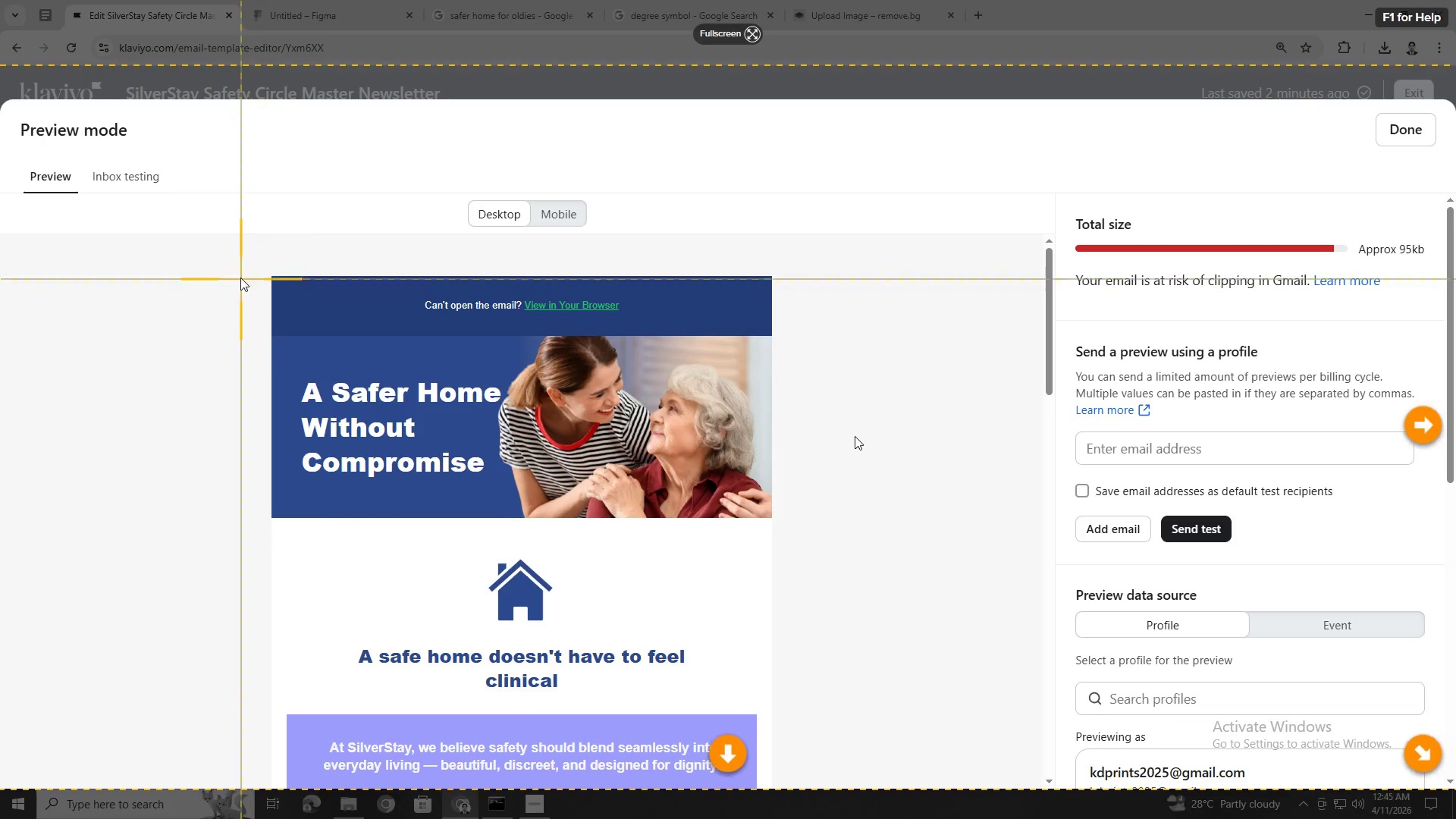 
left_click_drag(start_coordinate=[253, 270], to_coordinate=[795, 708])
 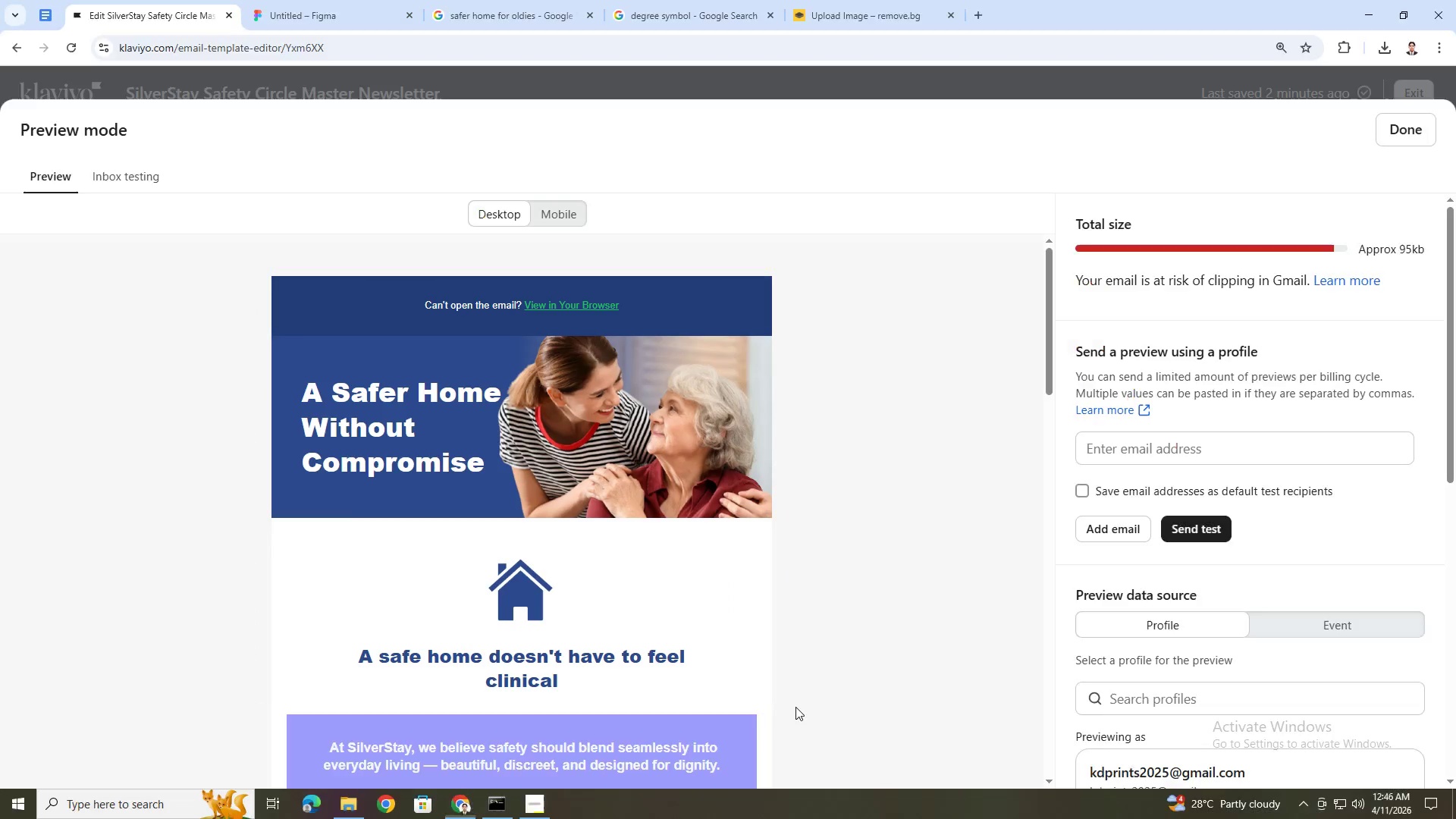 
key(Escape)
 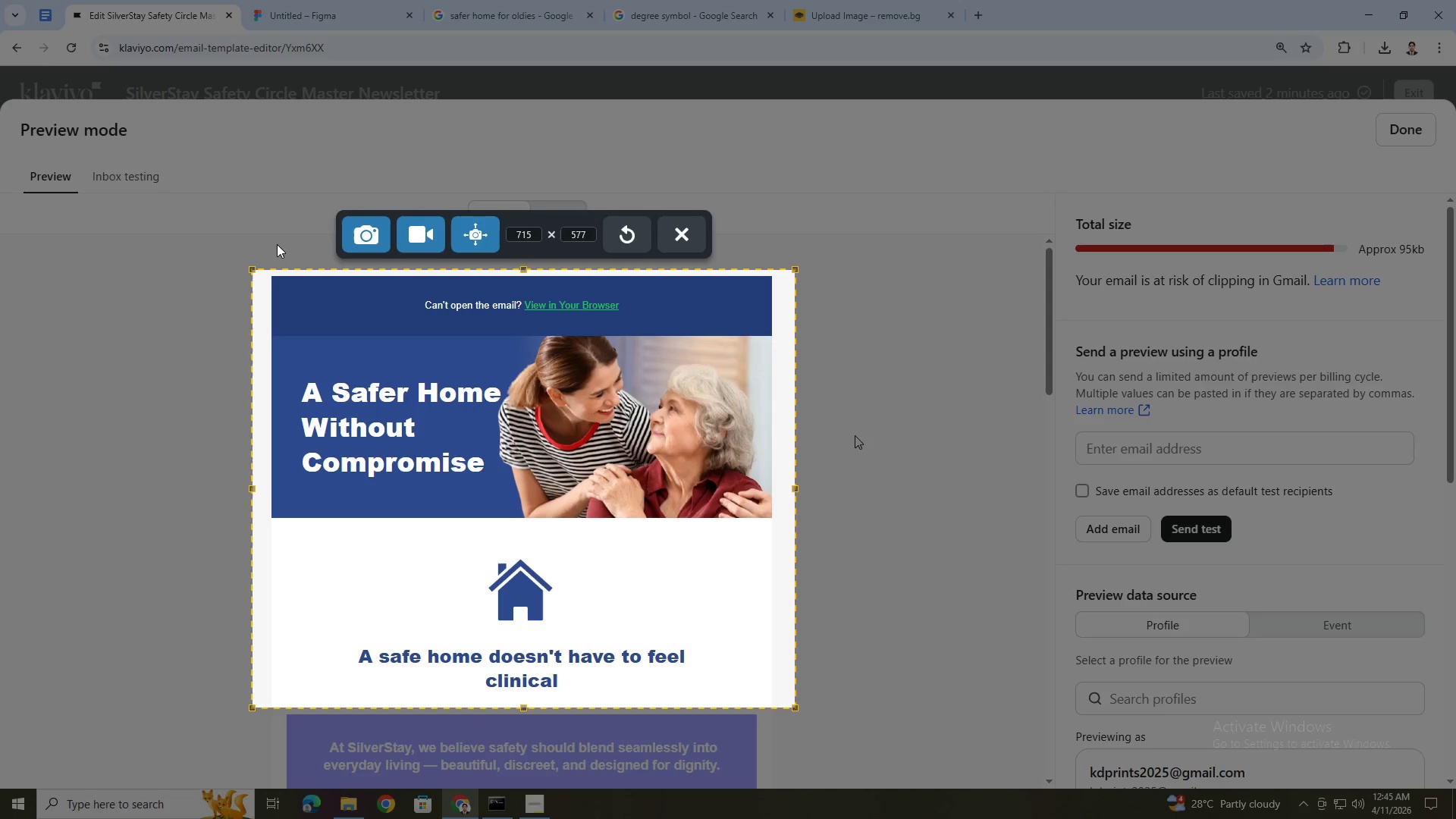 
key(Escape)
 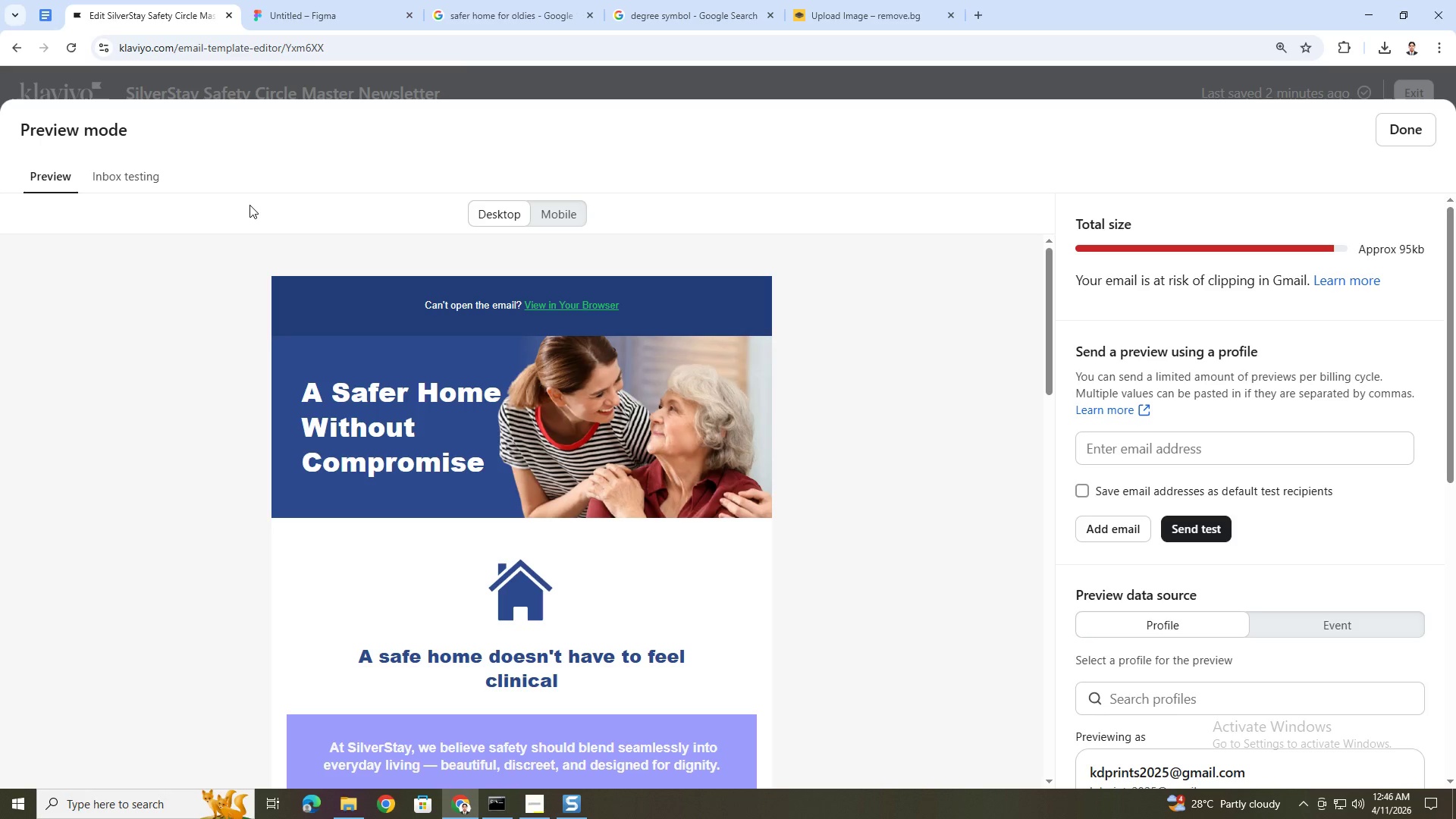 
key(PrintScreen)
 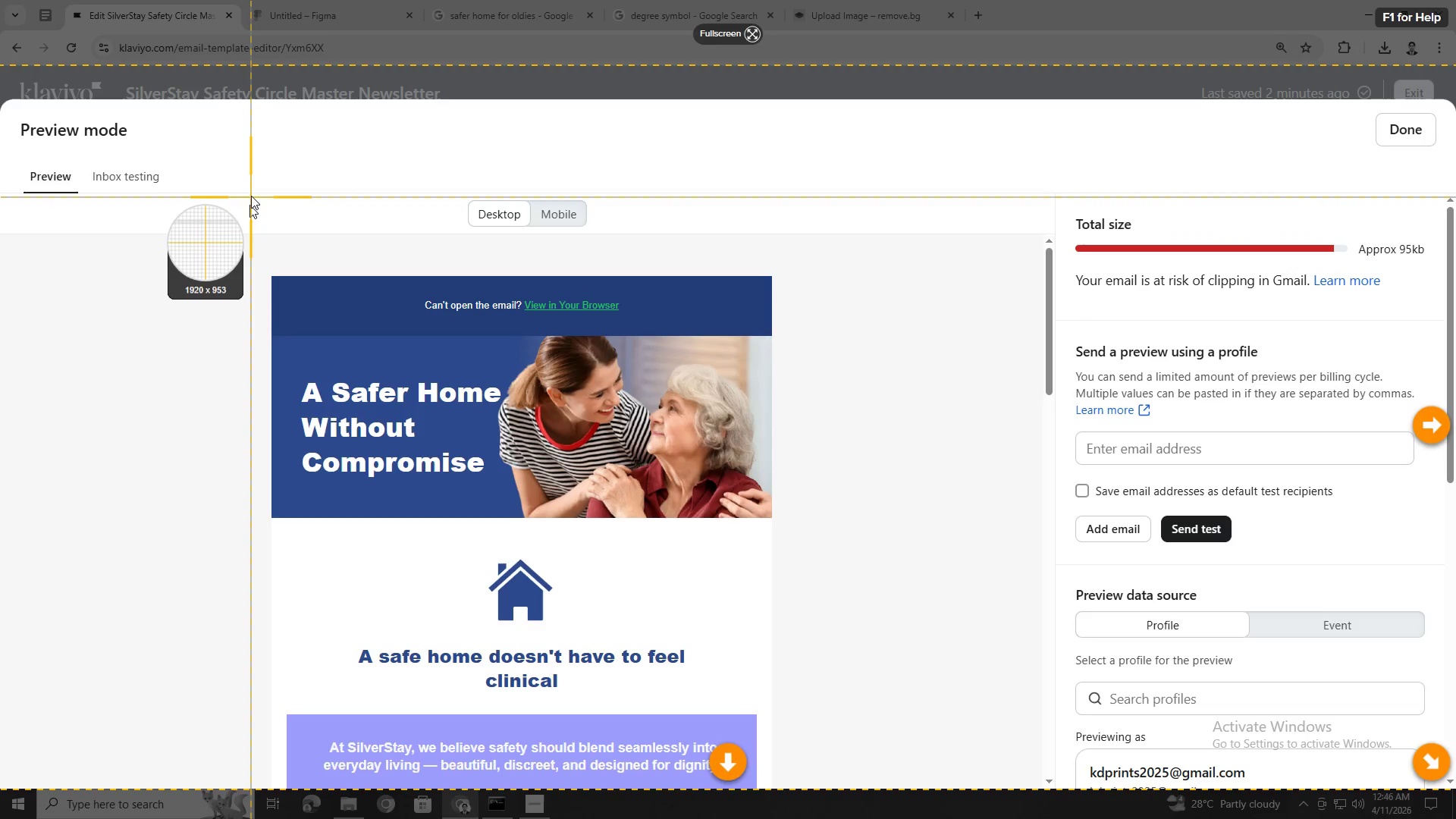 
left_click_drag(start_coordinate=[251, 193], to_coordinate=[797, 777])
 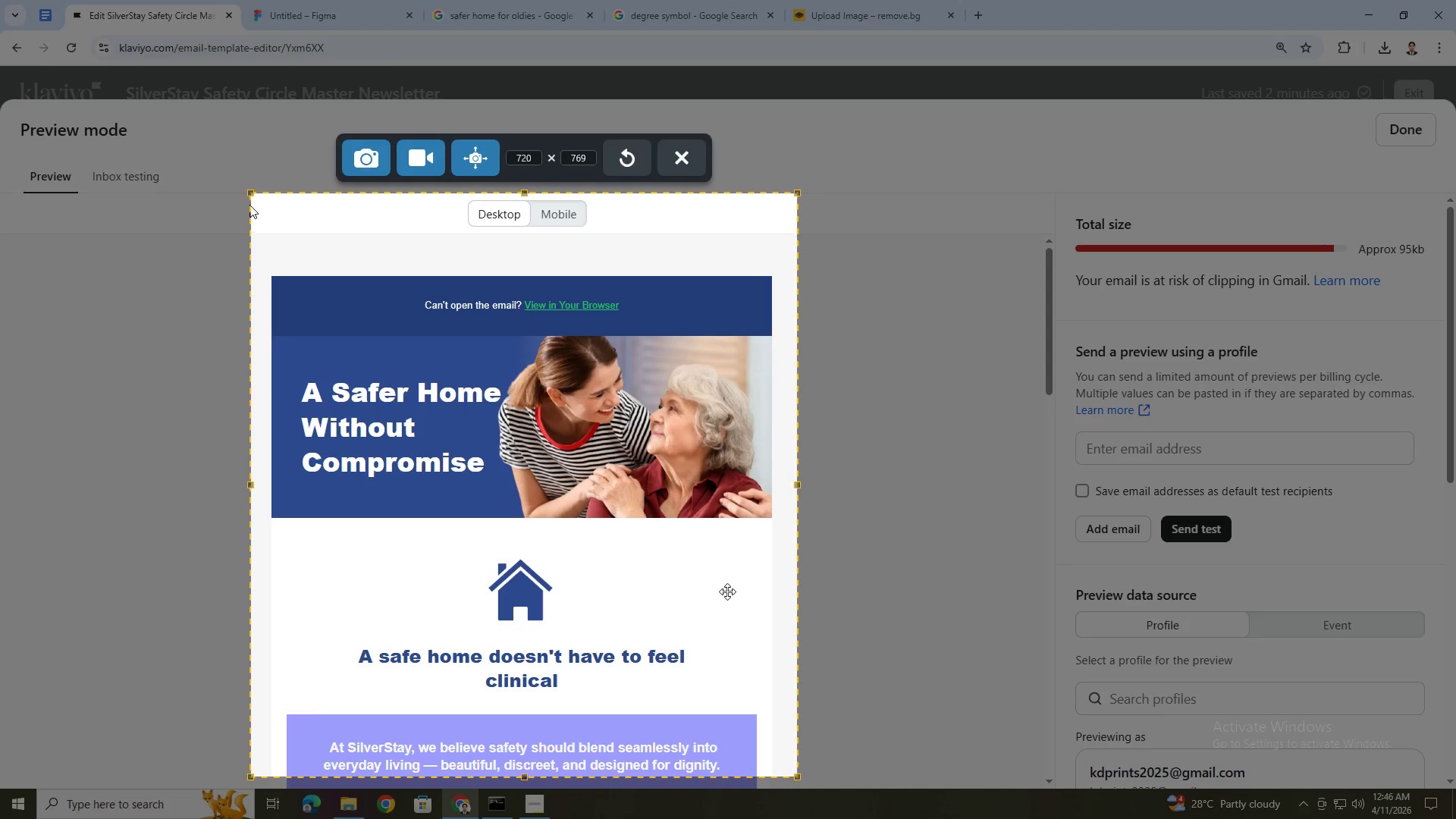 
key(Escape)
 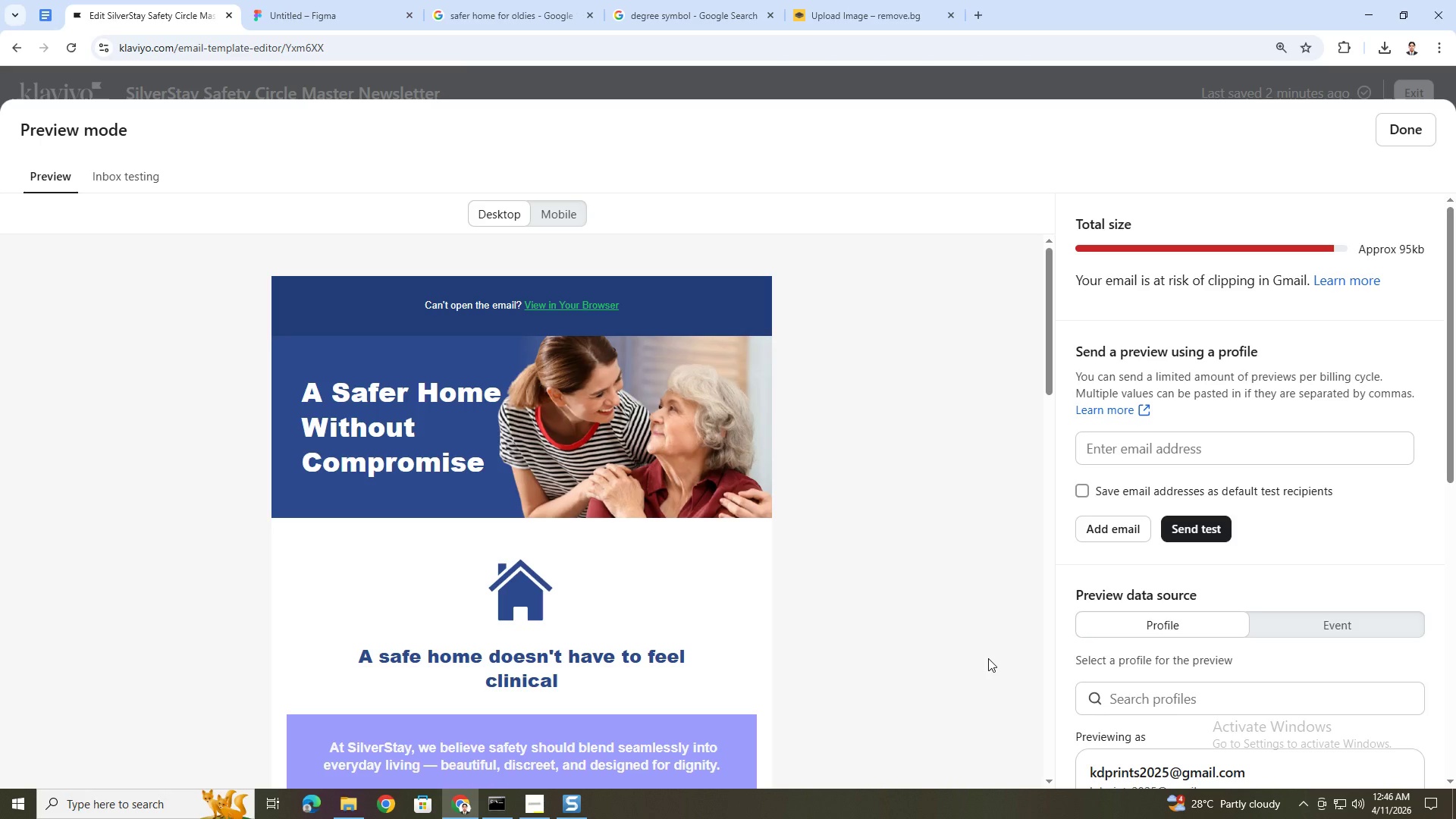 
key(PrintScreen)
 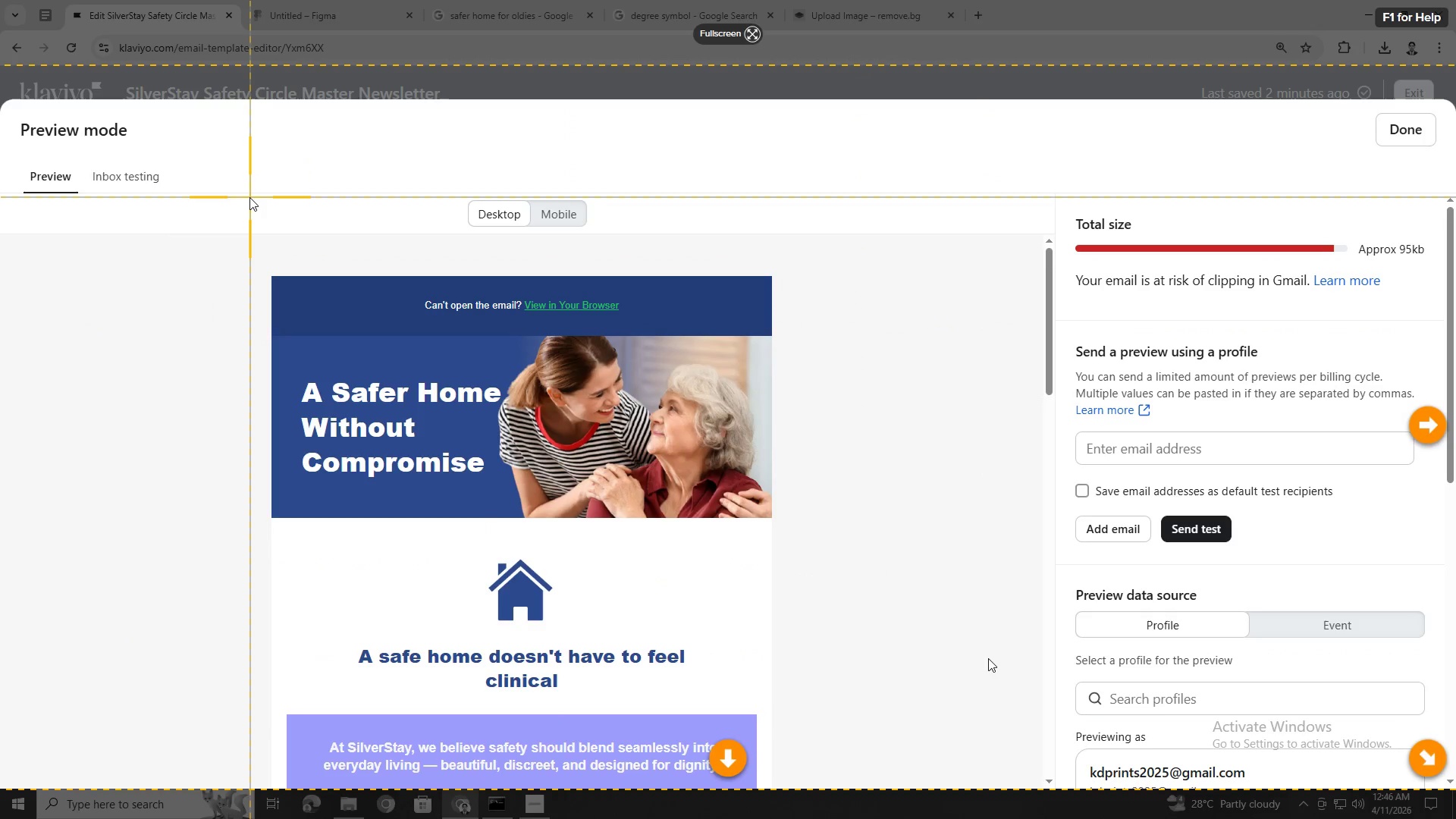 
left_click_drag(start_coordinate=[248, 196], to_coordinate=[797, 779])
 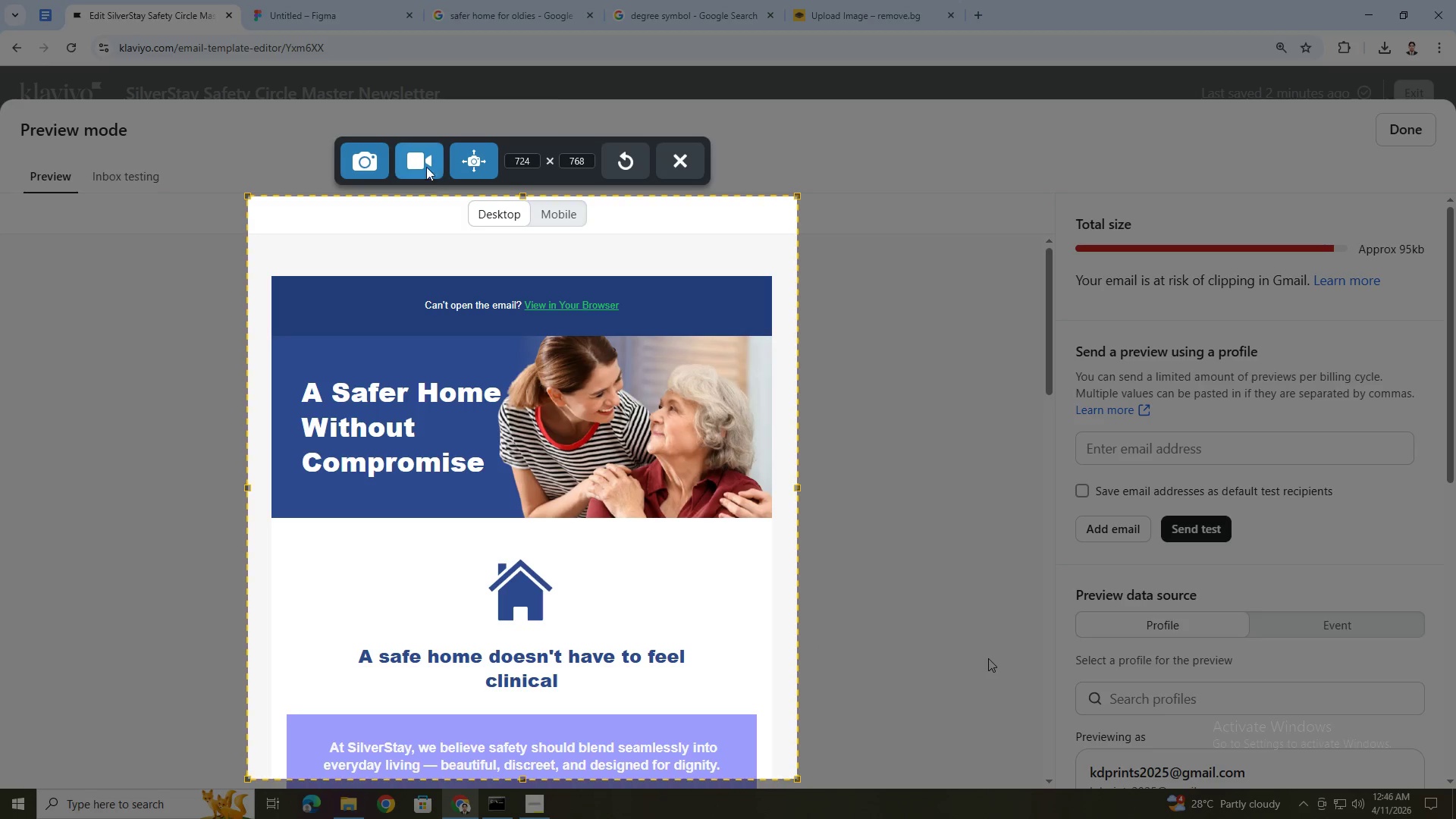 
left_click([480, 156])
 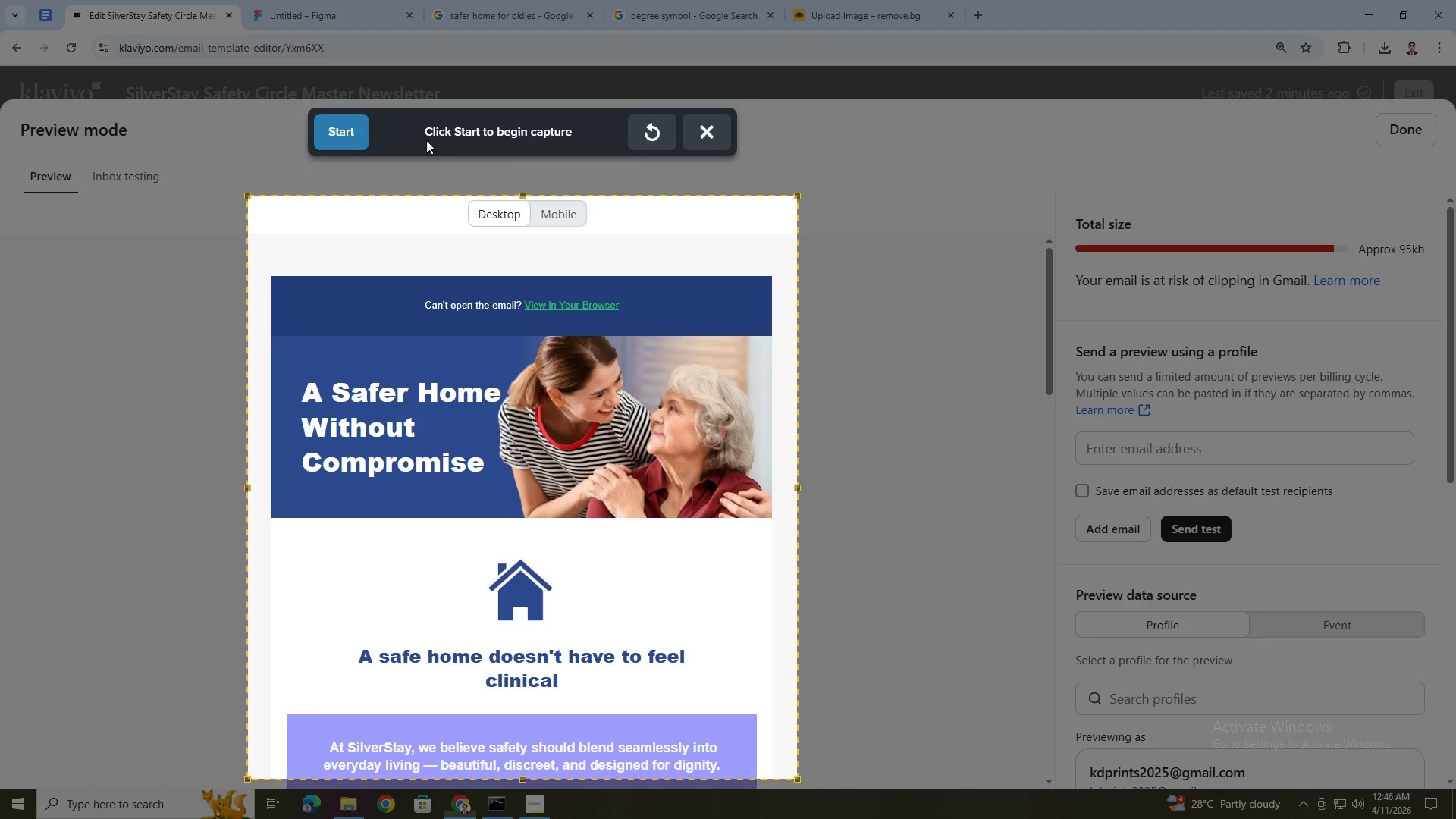 
left_click([354, 121])
 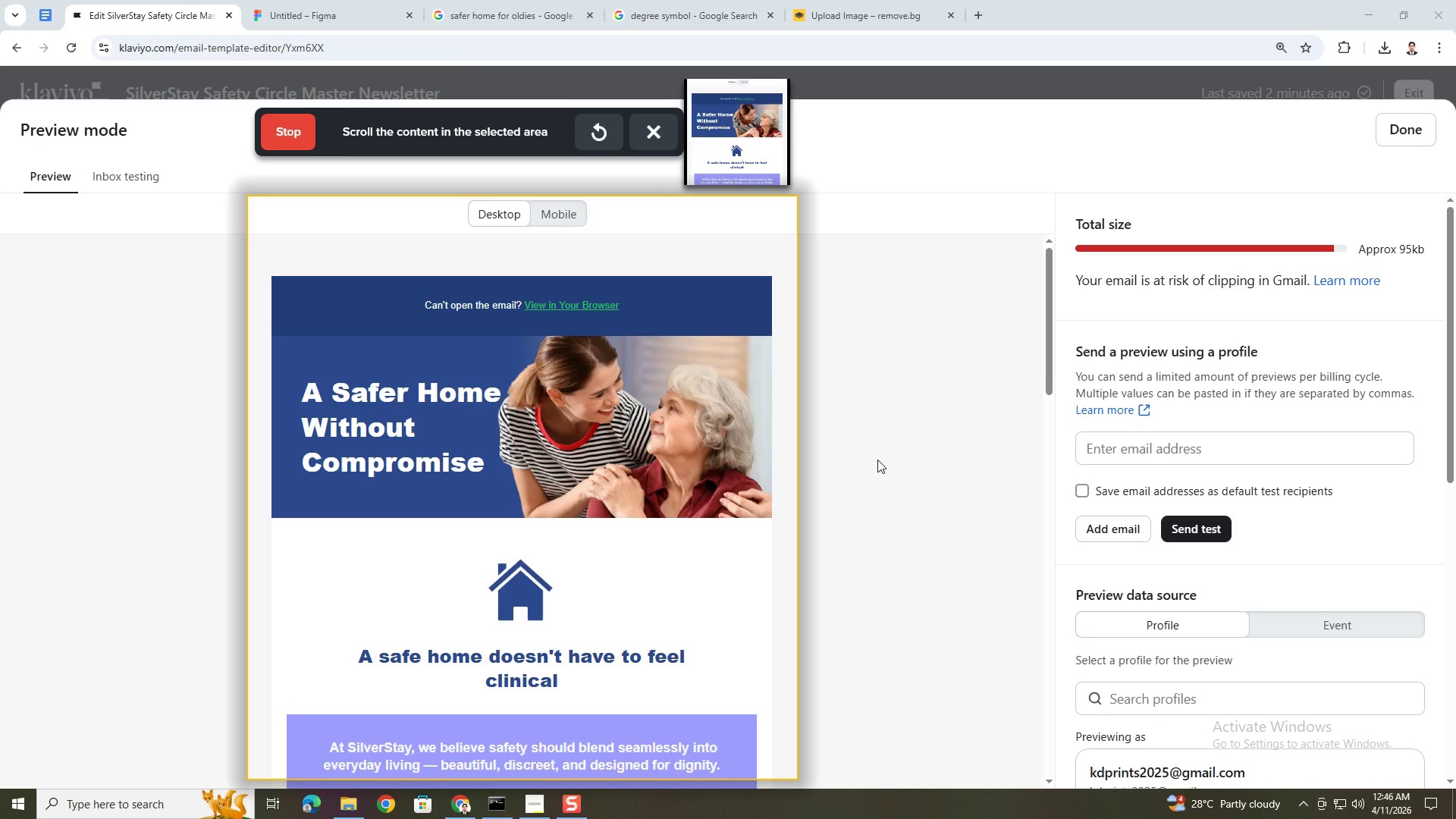 
scroll: coordinate [877, 460], scroll_direction: down, amount: 2.0
 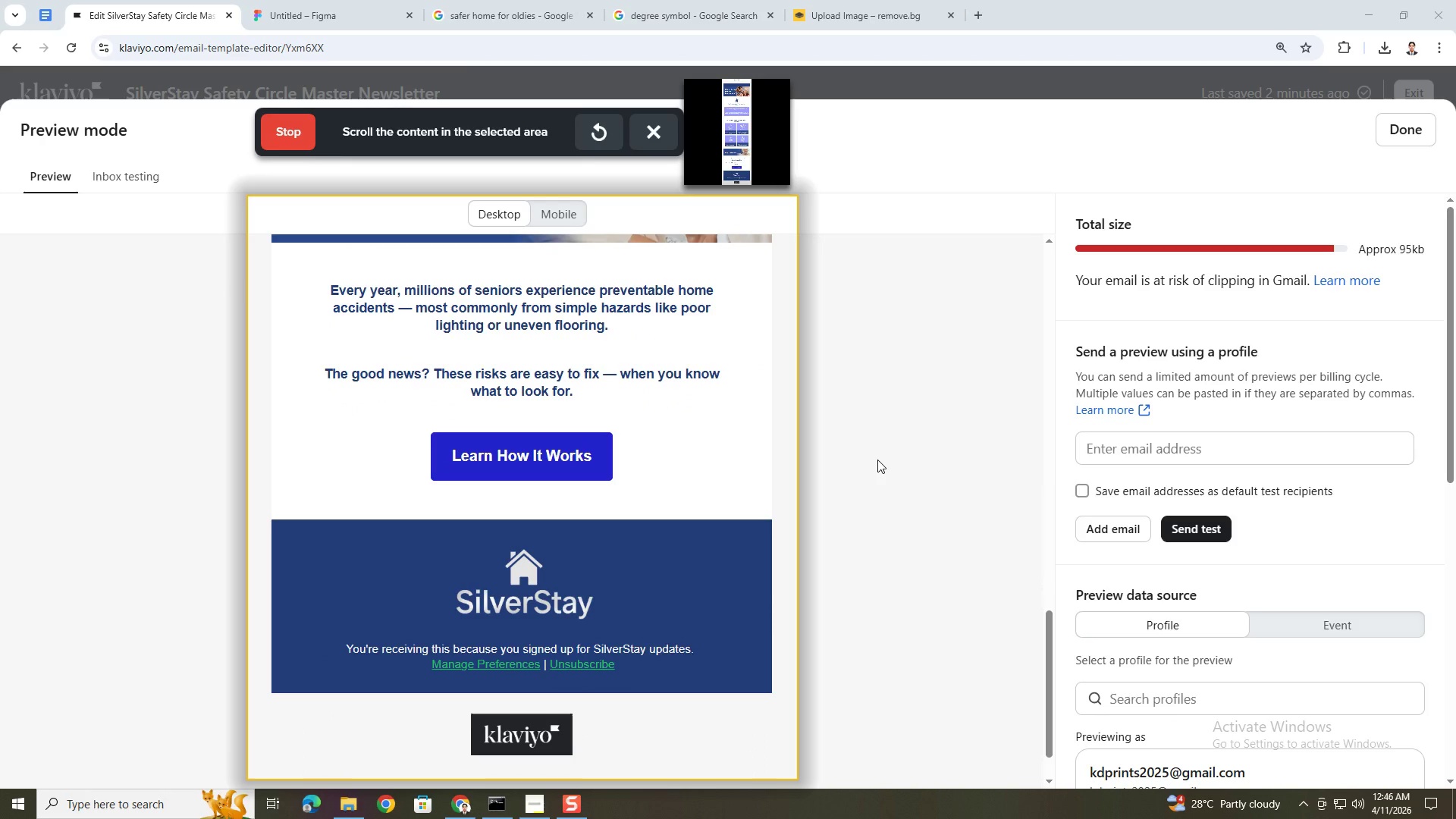 
wait(6.44)
 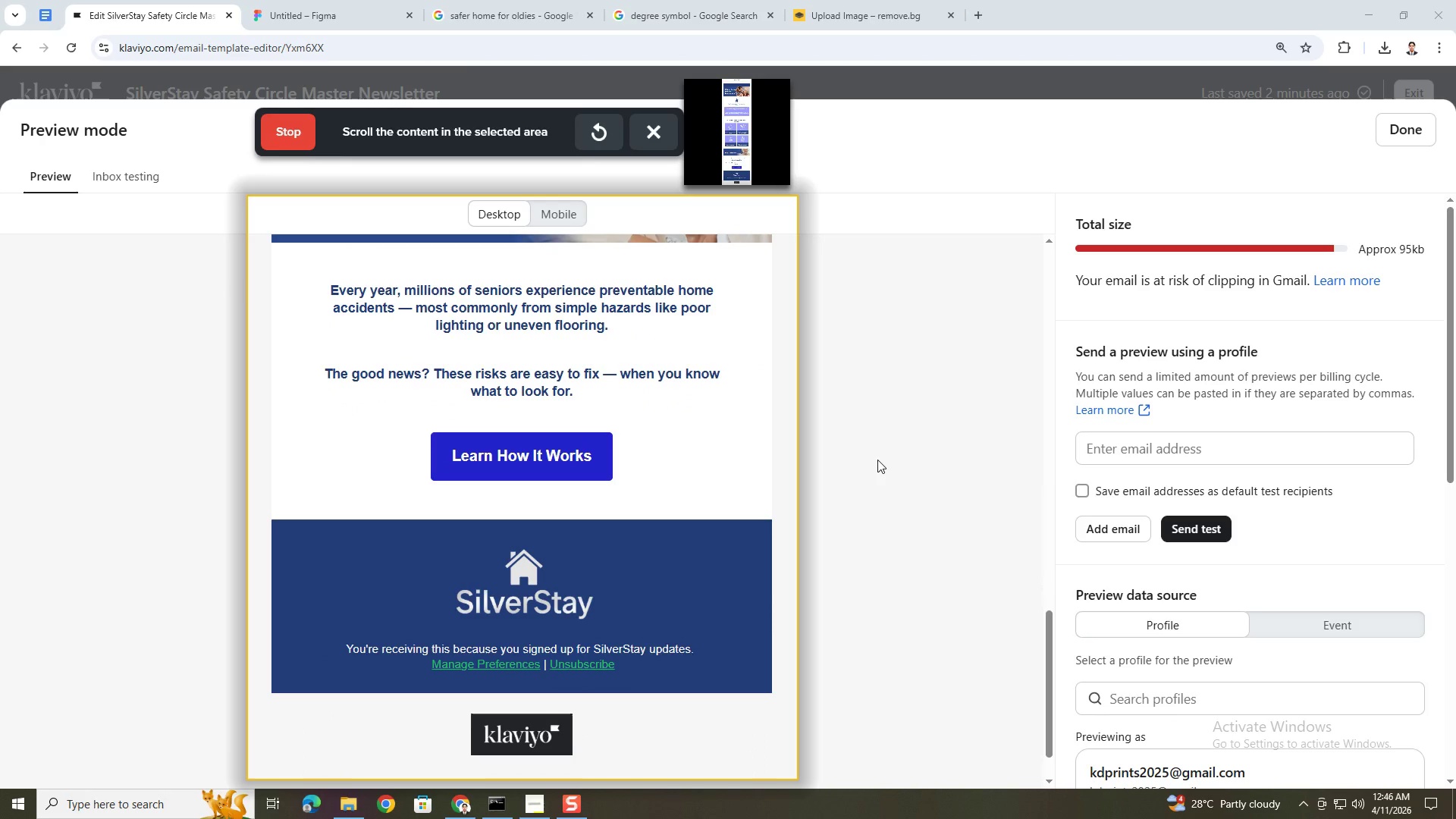 
key(Control+C)
 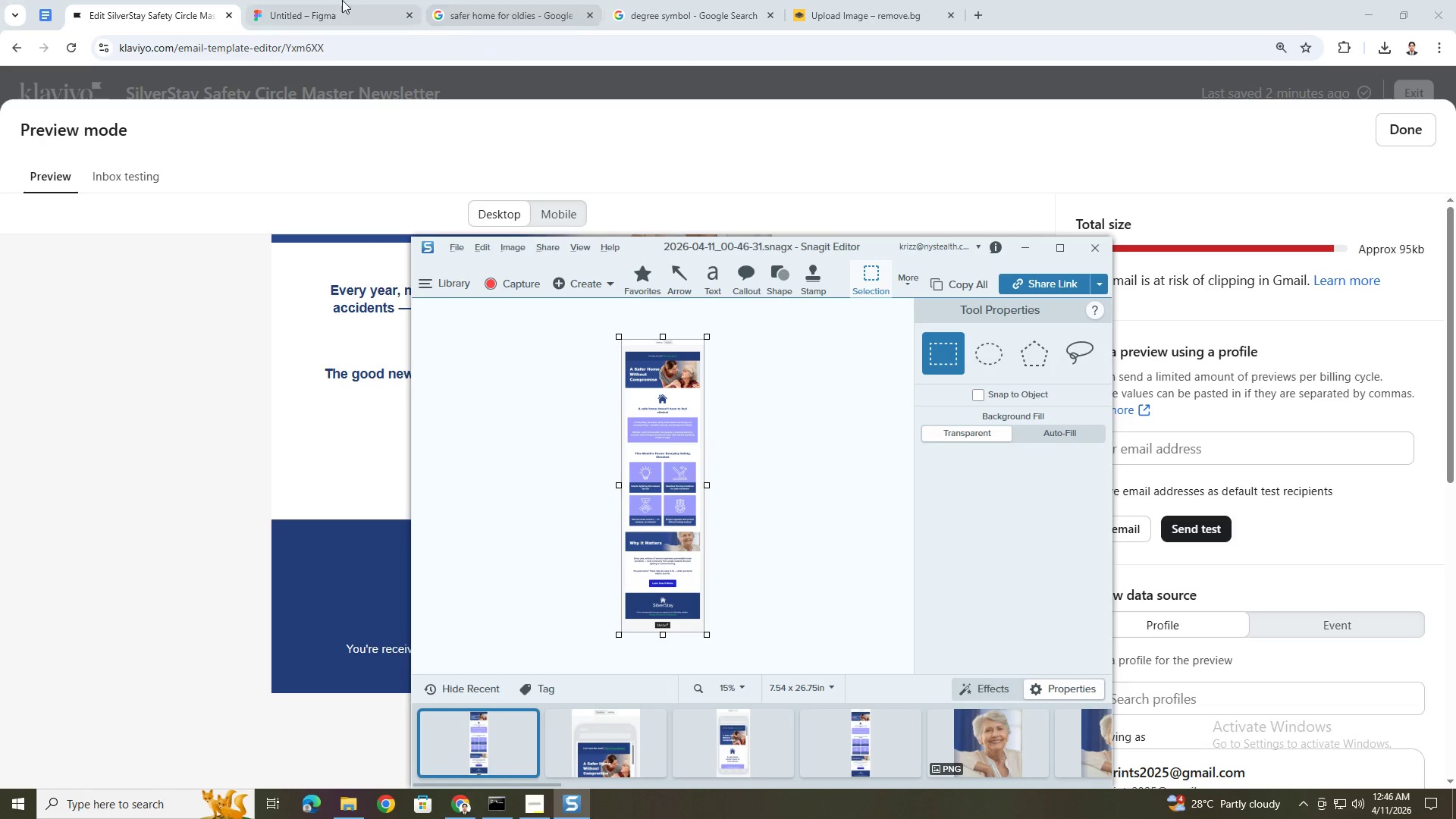 
left_click([327, 3])
 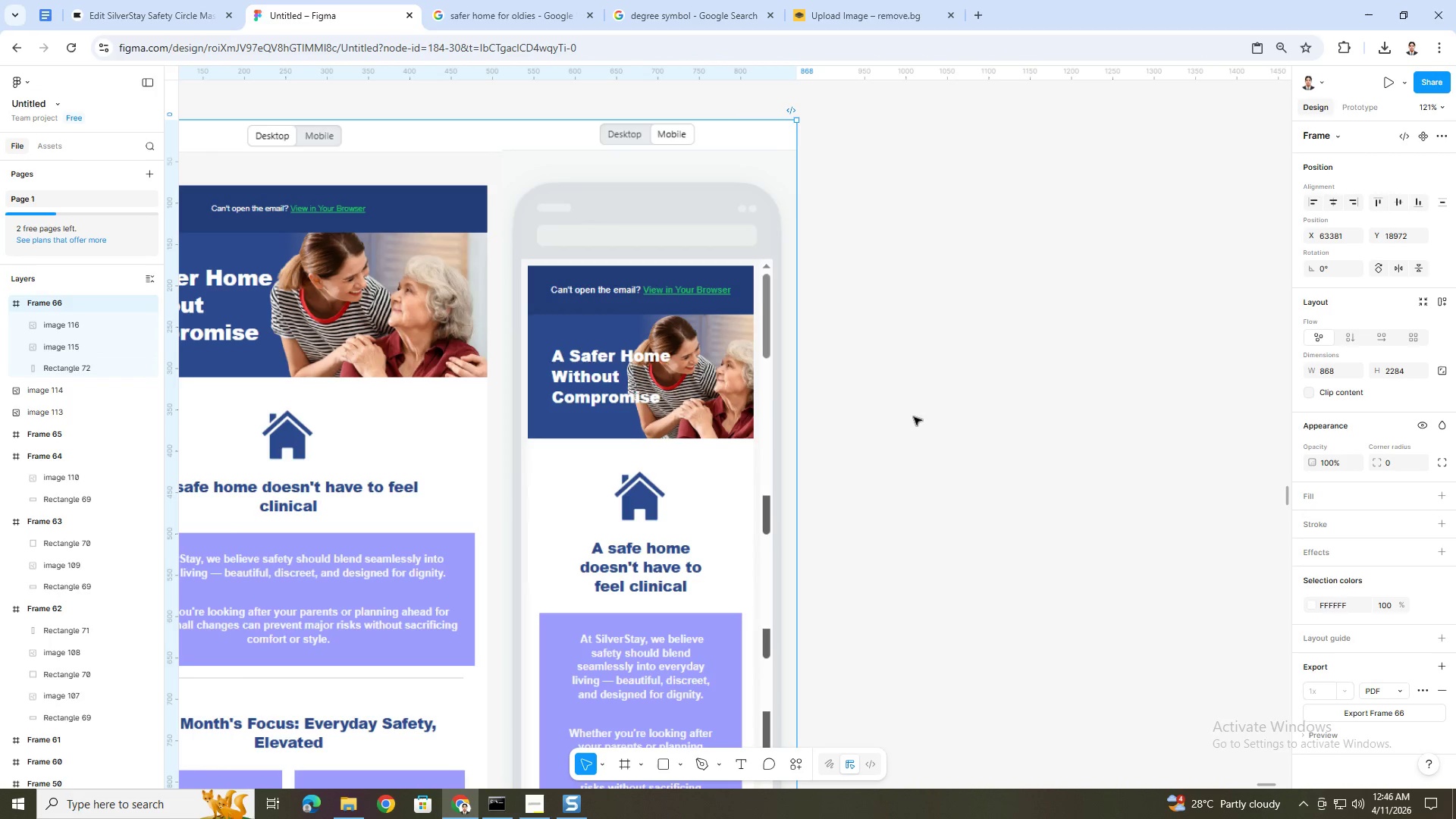 
left_click([1002, 375])
 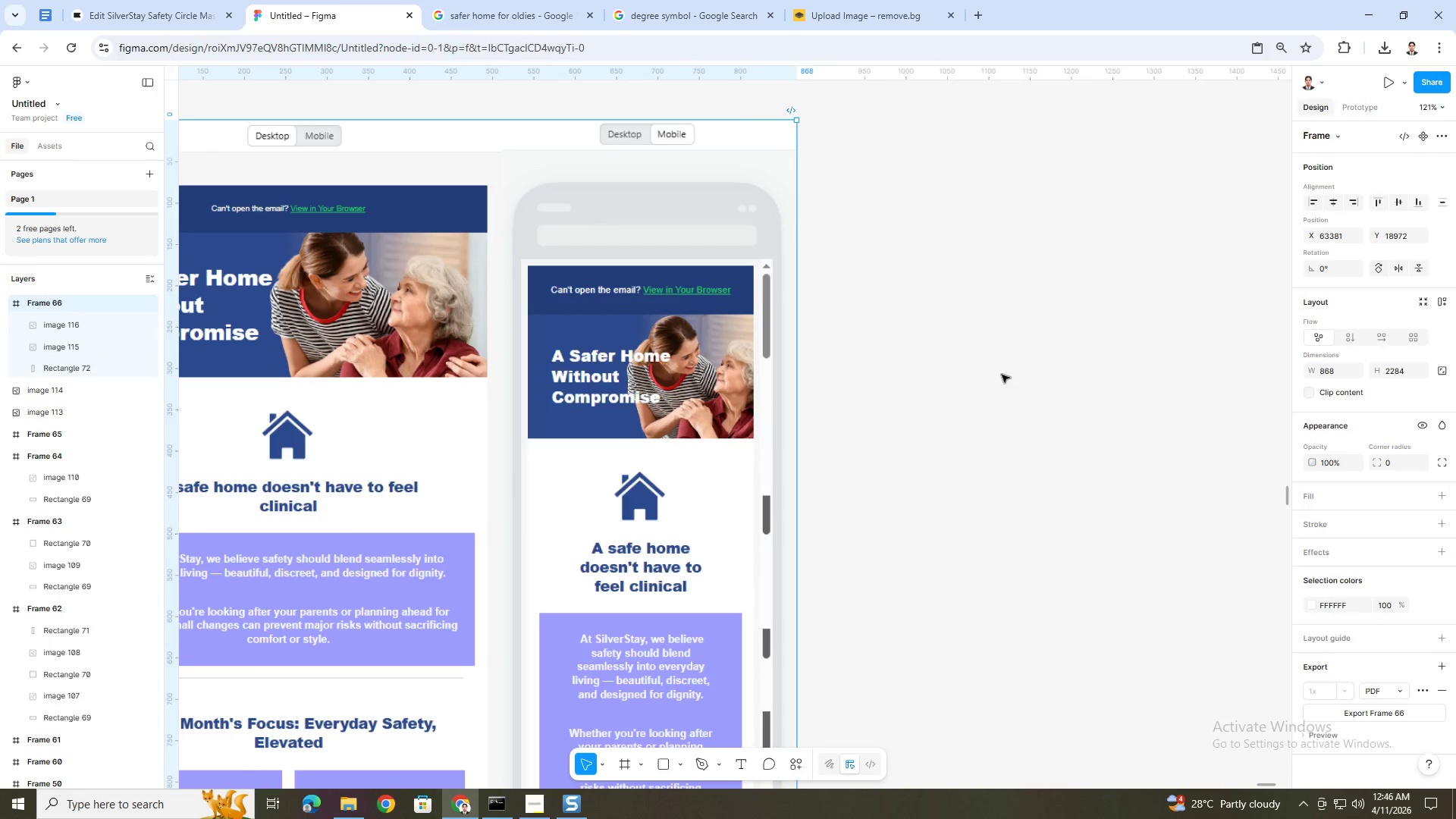 
hold_key(key=ControlLeft, duration=0.44)
scroll: coordinate [1002, 375], scroll_direction: down, amount: 4.0
 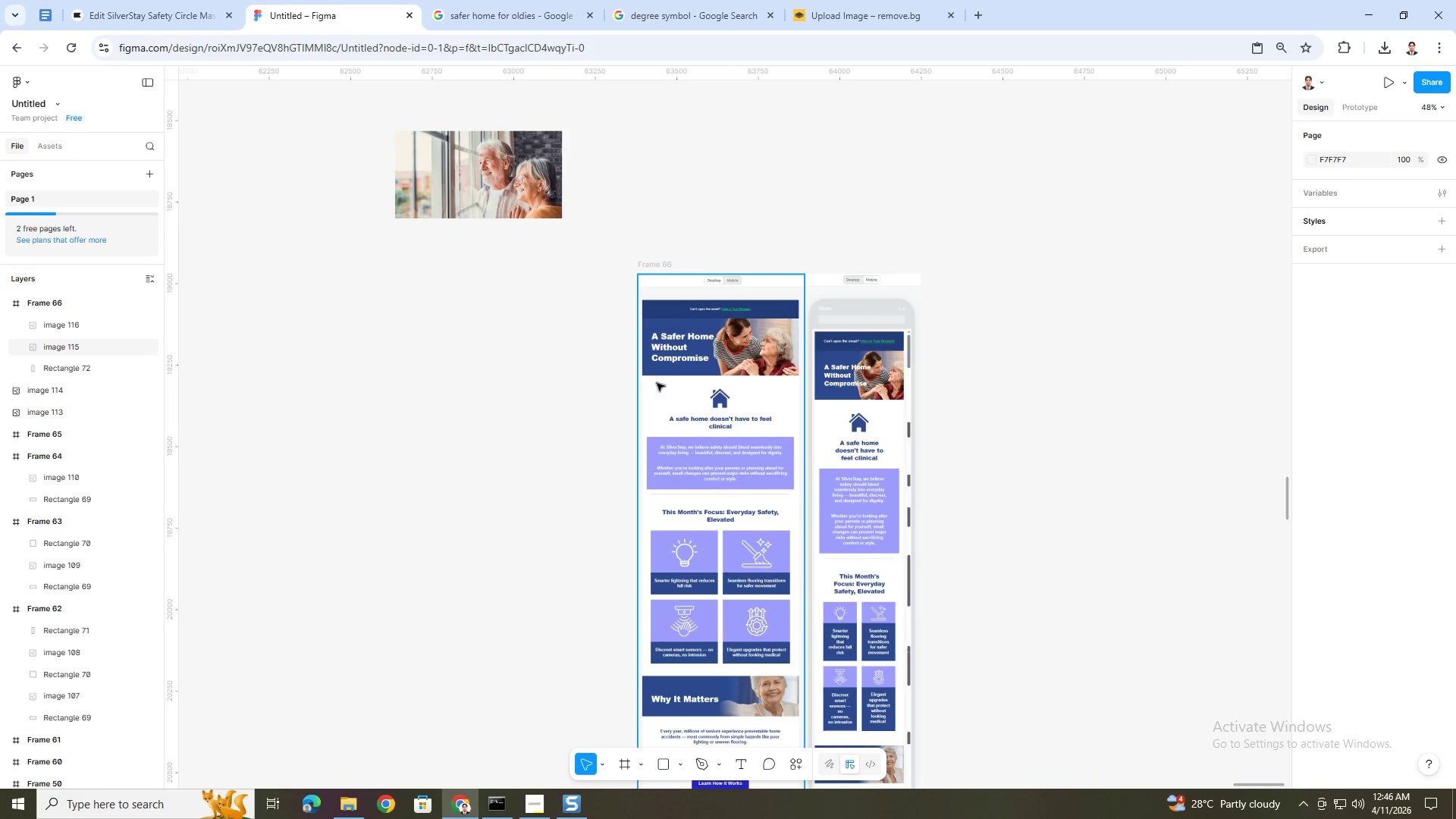 
left_click([694, 387])
 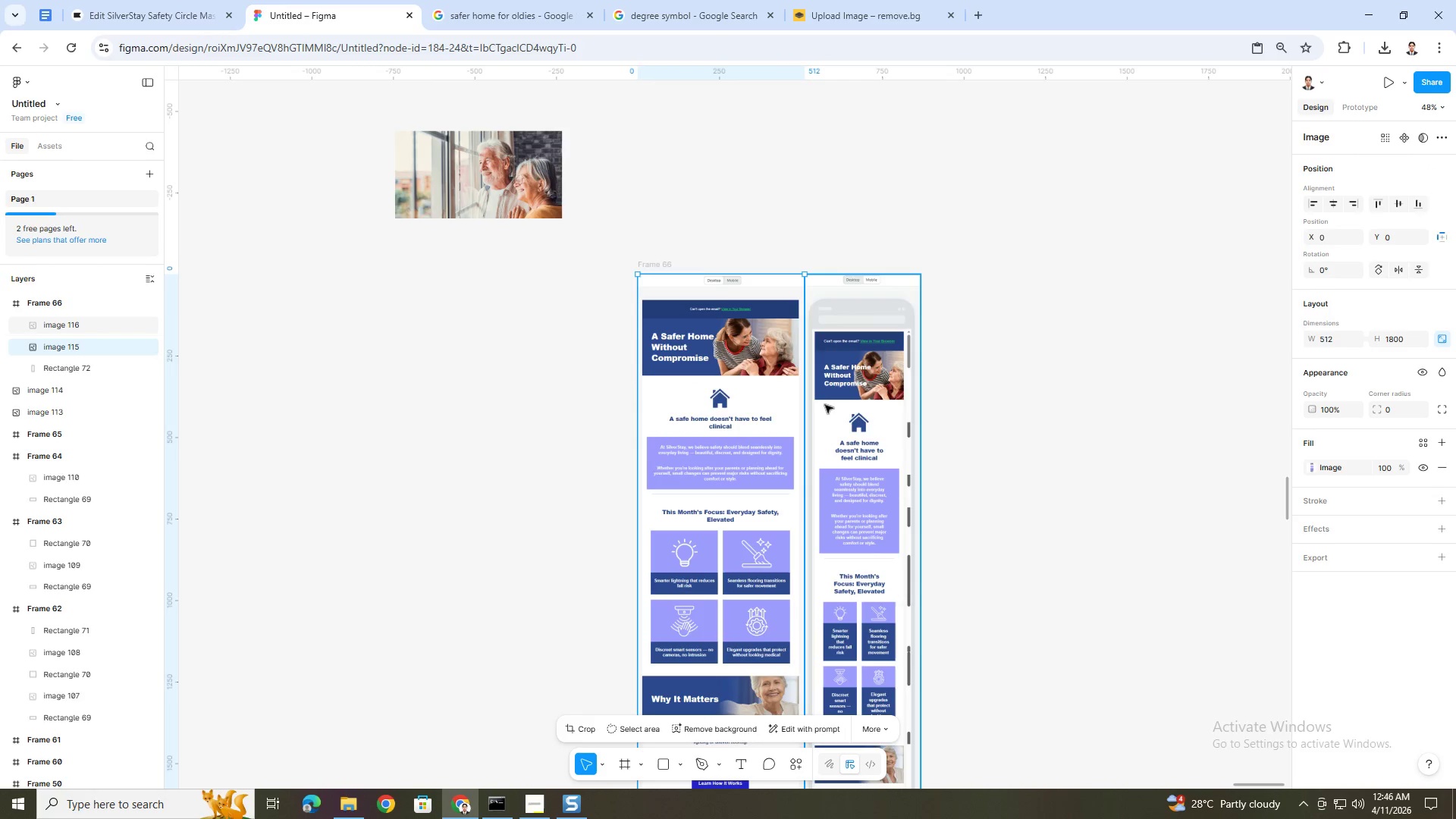 
key(Delete)
 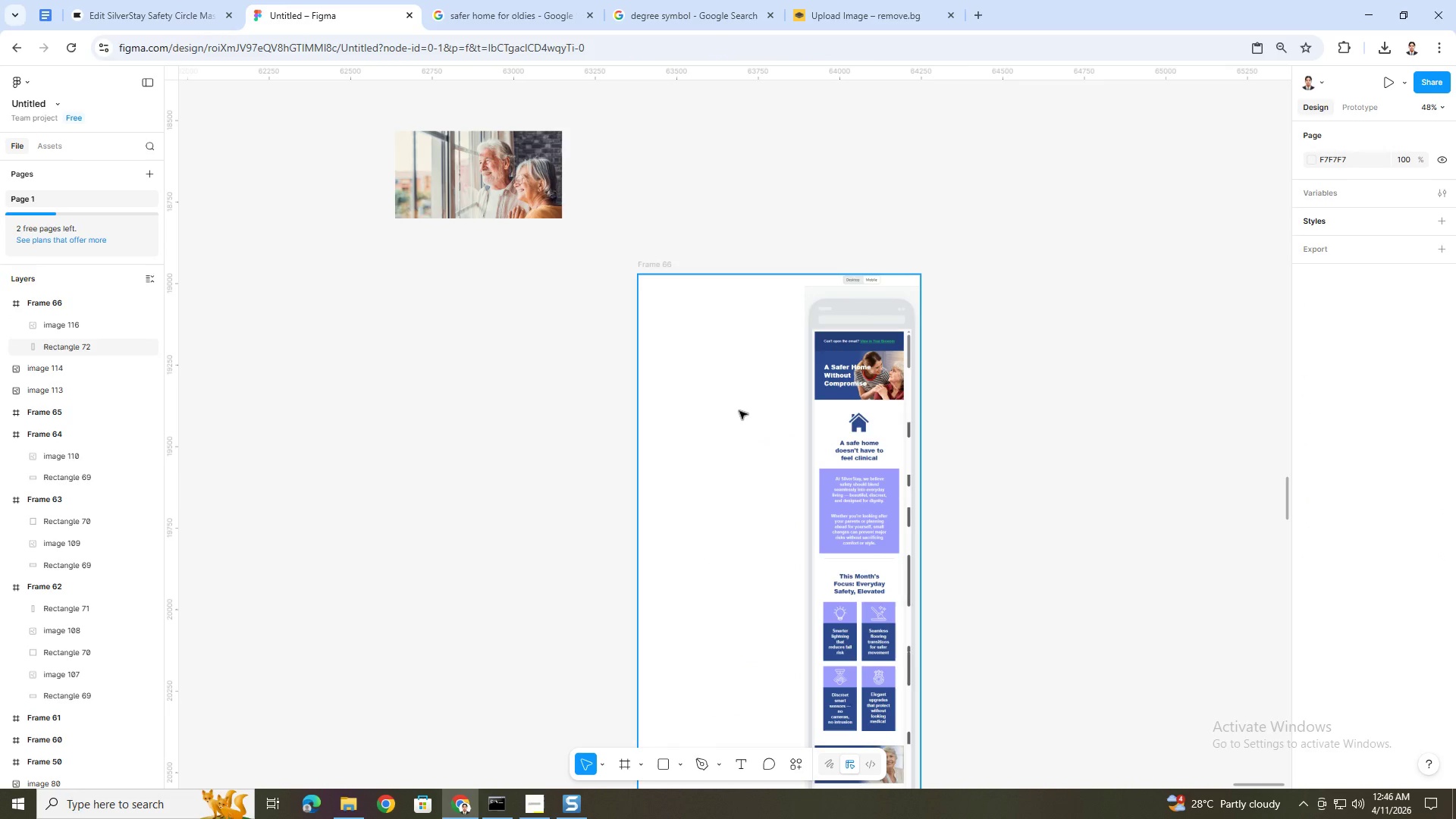 
key(Control+V)
 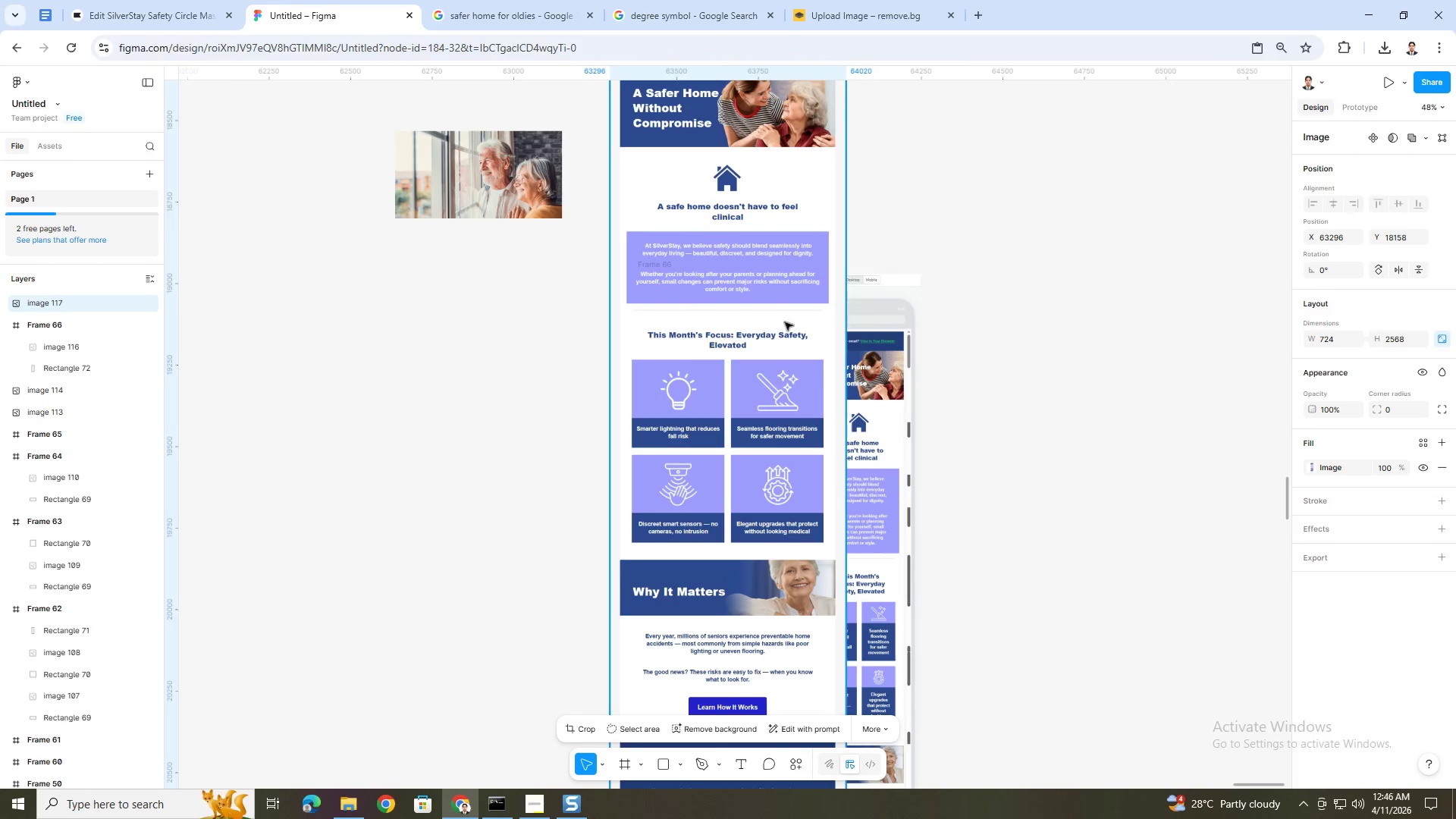 
left_click_drag(start_coordinate=[789, 218], to_coordinate=[808, 470])
 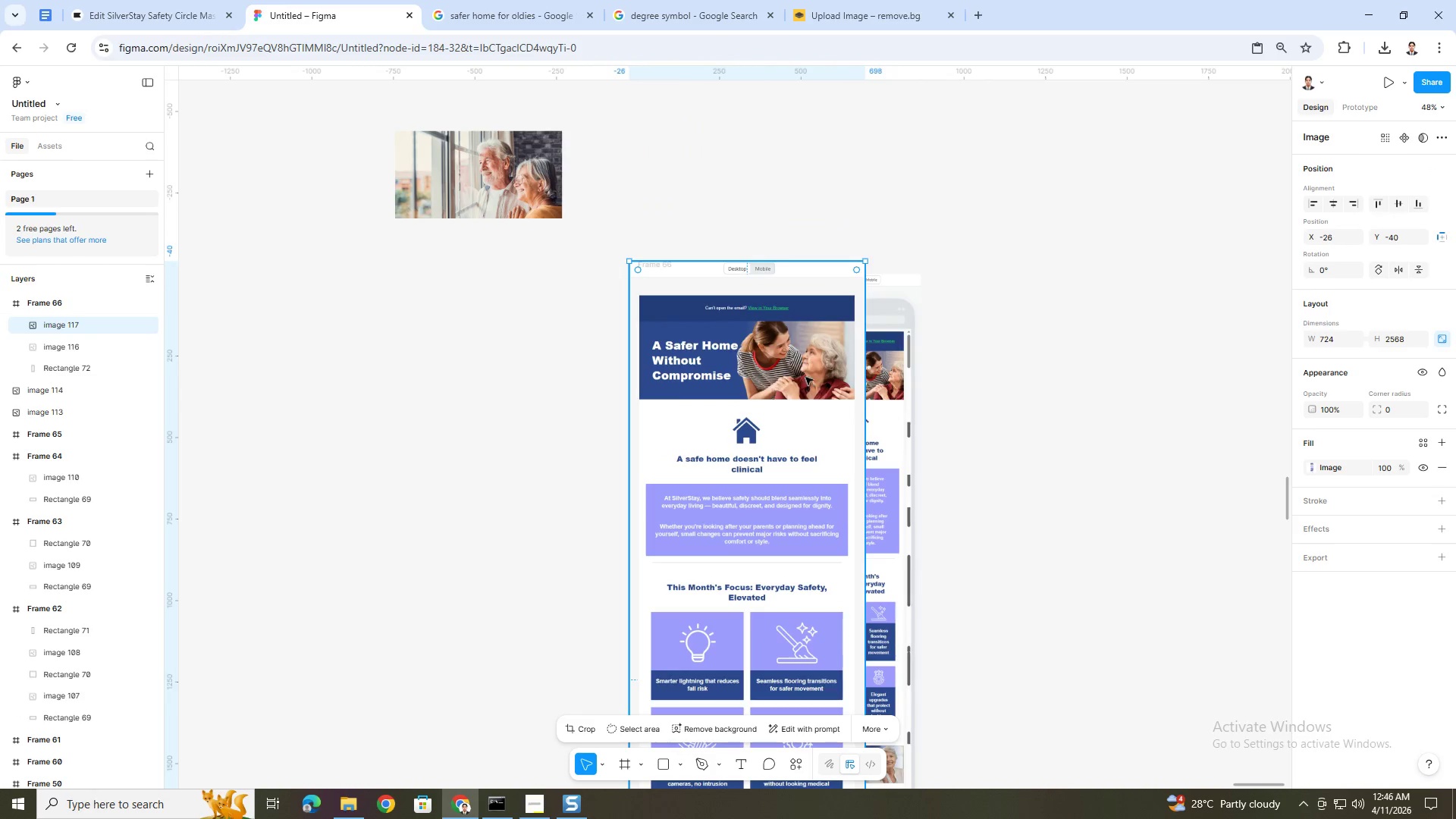 
left_click_drag(start_coordinate=[805, 376], to_coordinate=[824, 408])
 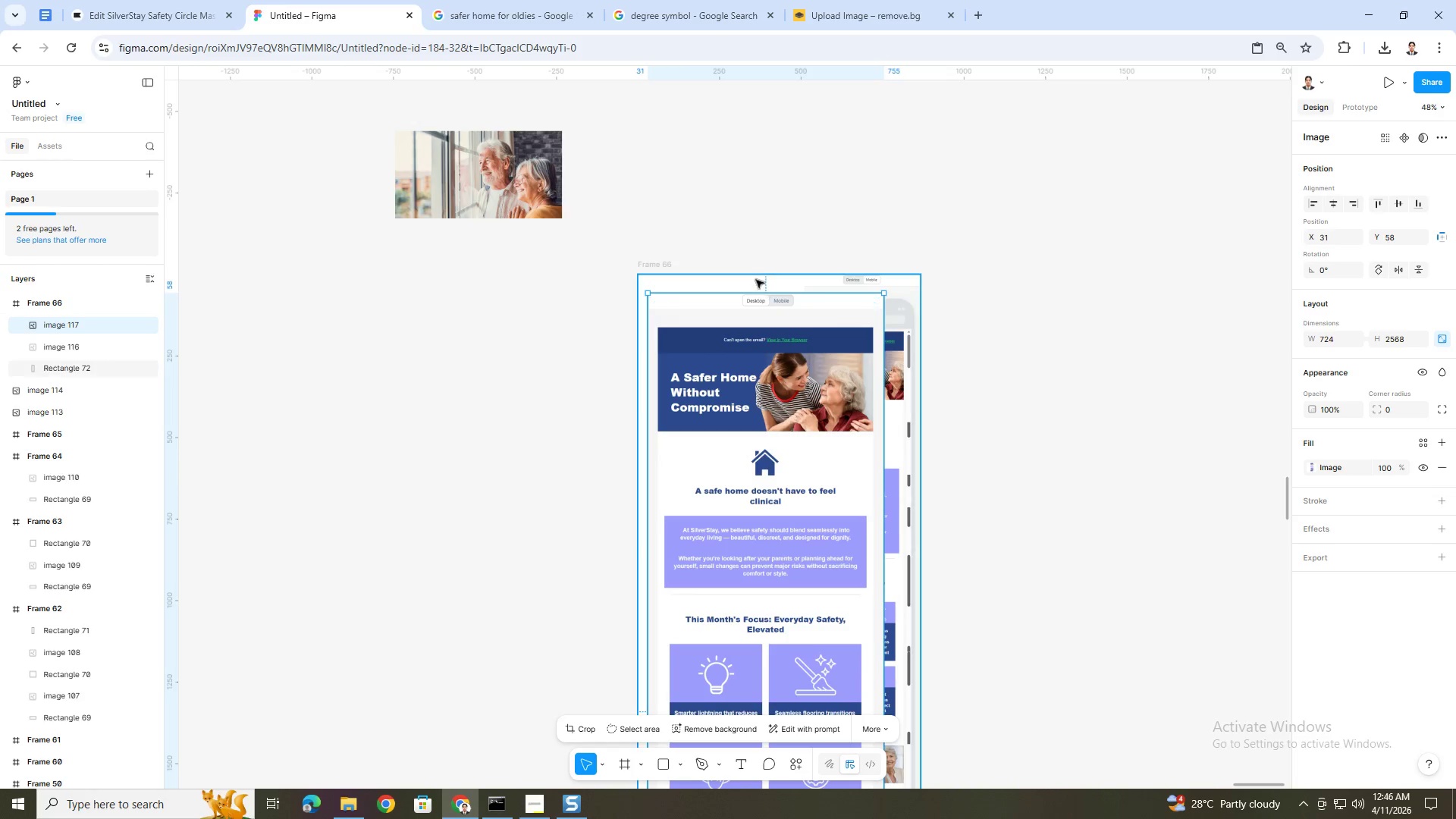 
left_click([754, 278])
 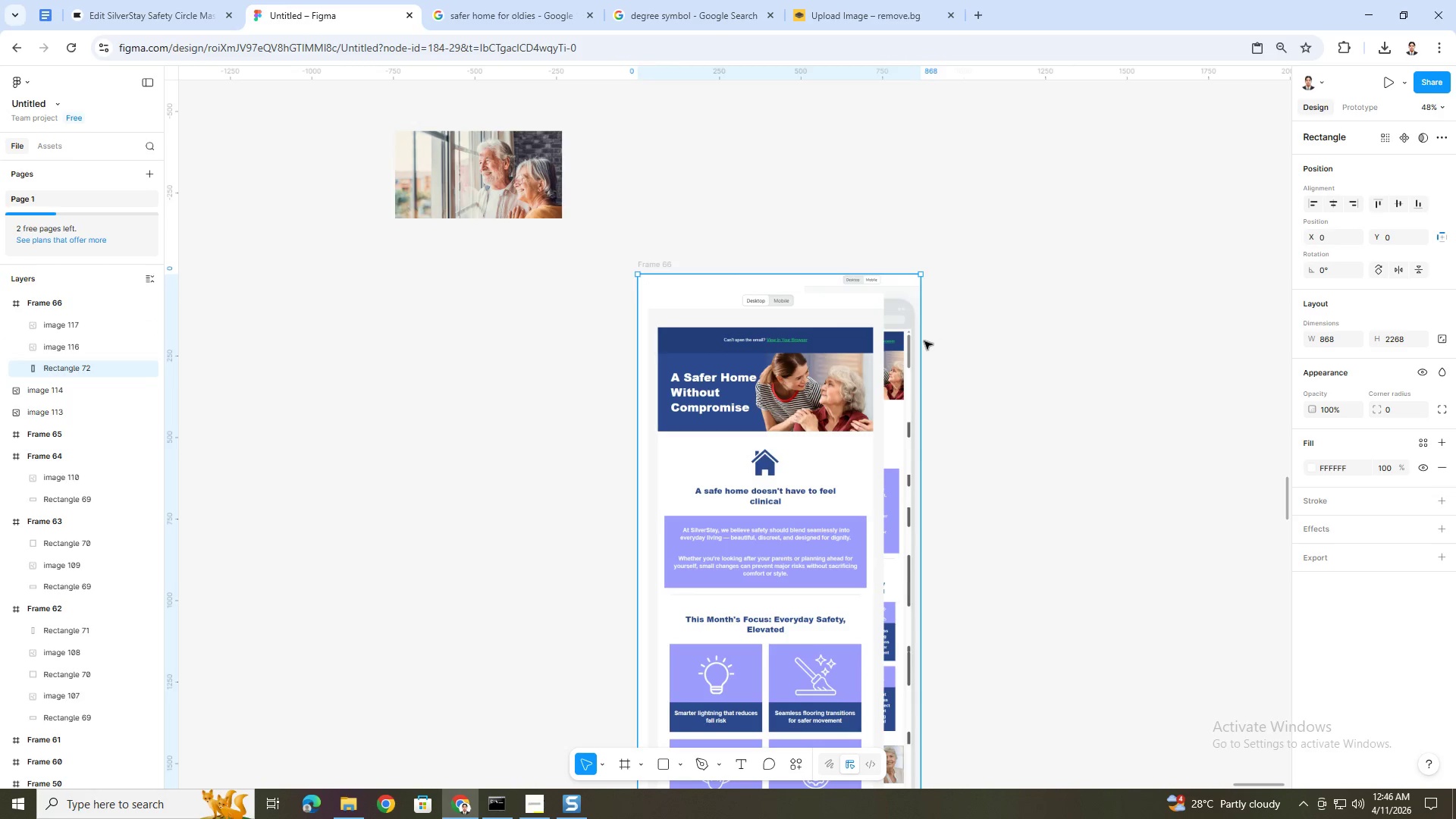 
left_click_drag(start_coordinate=[924, 341], to_coordinate=[1135, 356])
 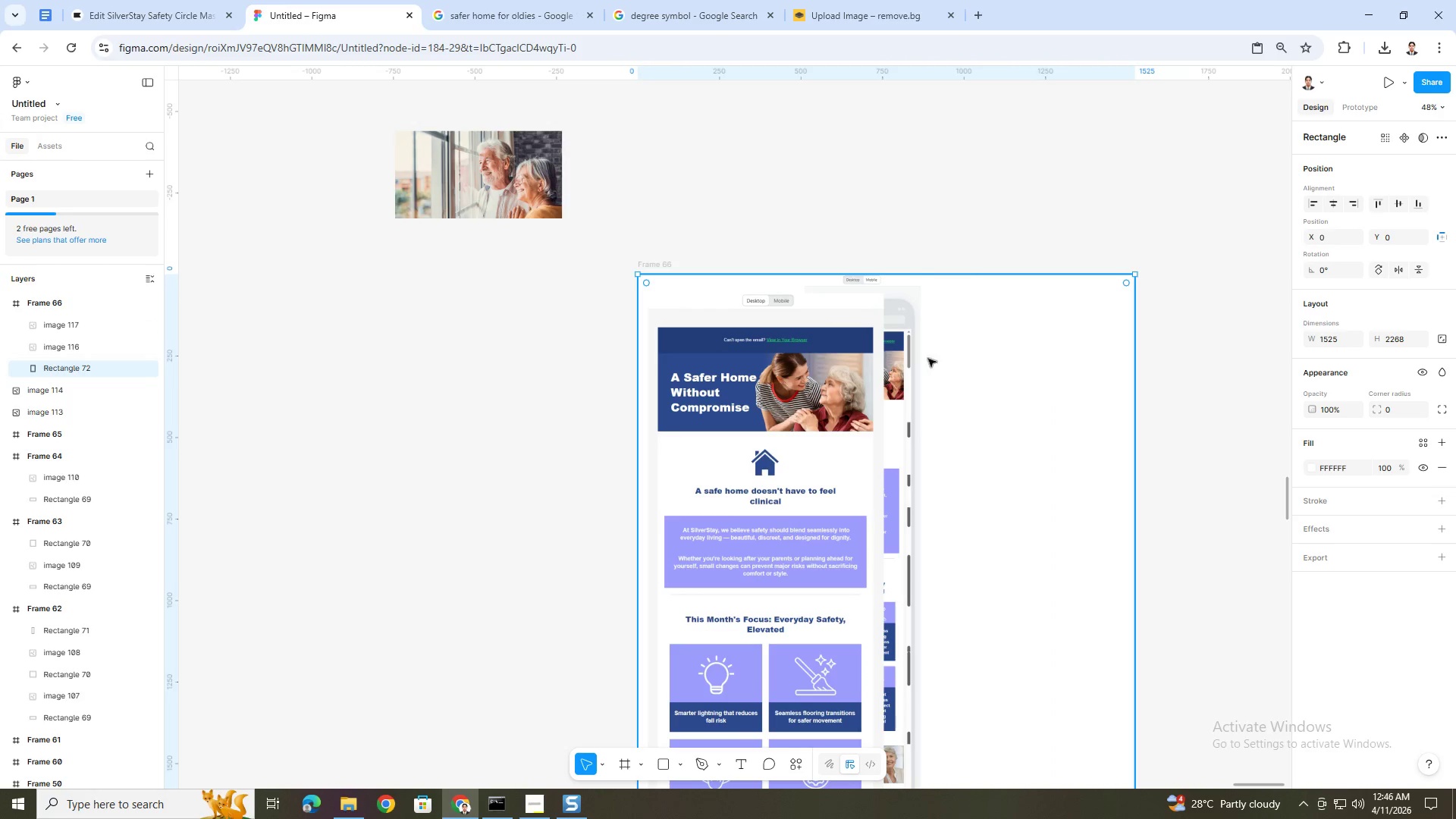 
left_click([909, 359])
 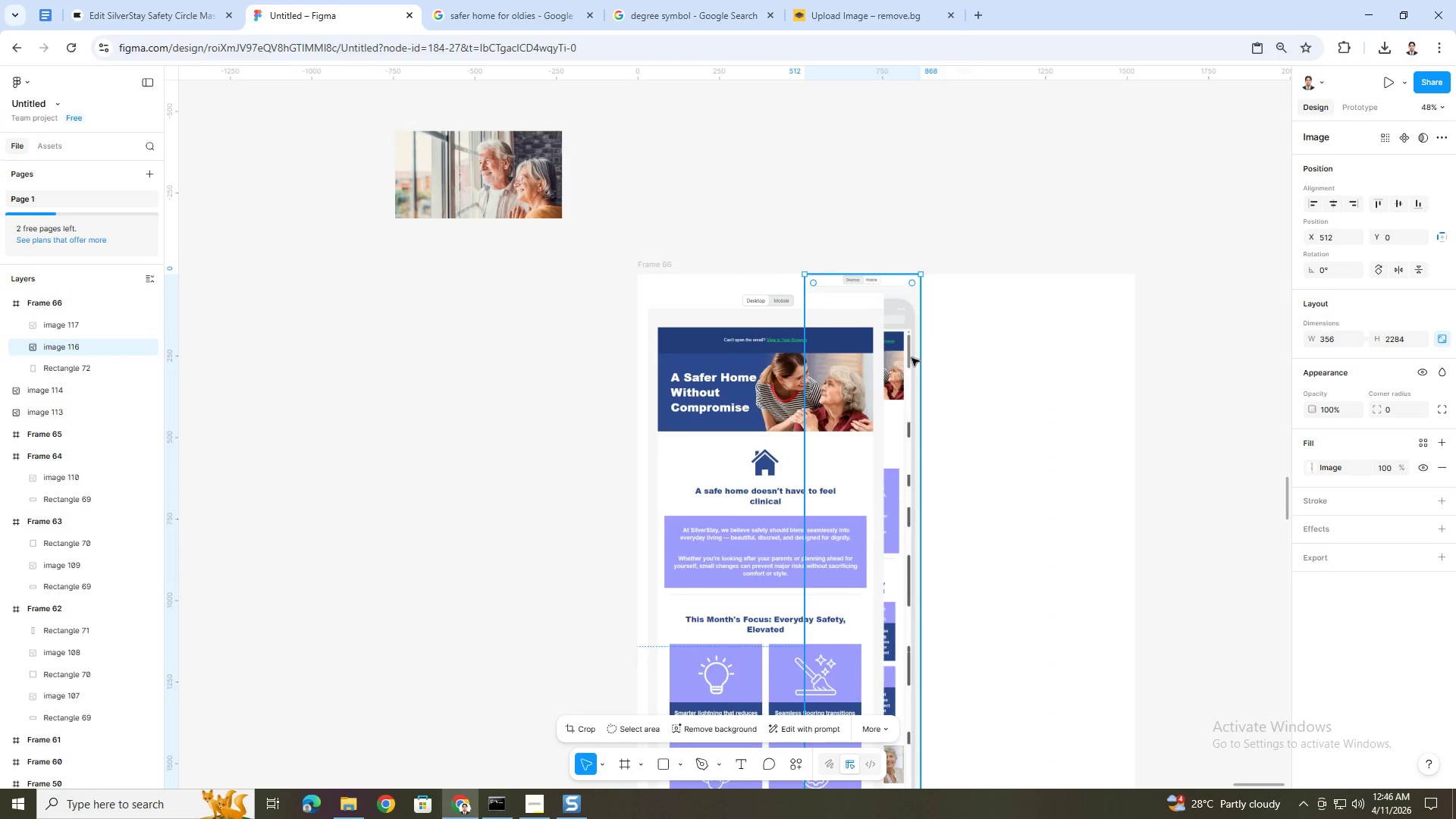 
left_click_drag(start_coordinate=[911, 357], to_coordinate=[1014, 381])
 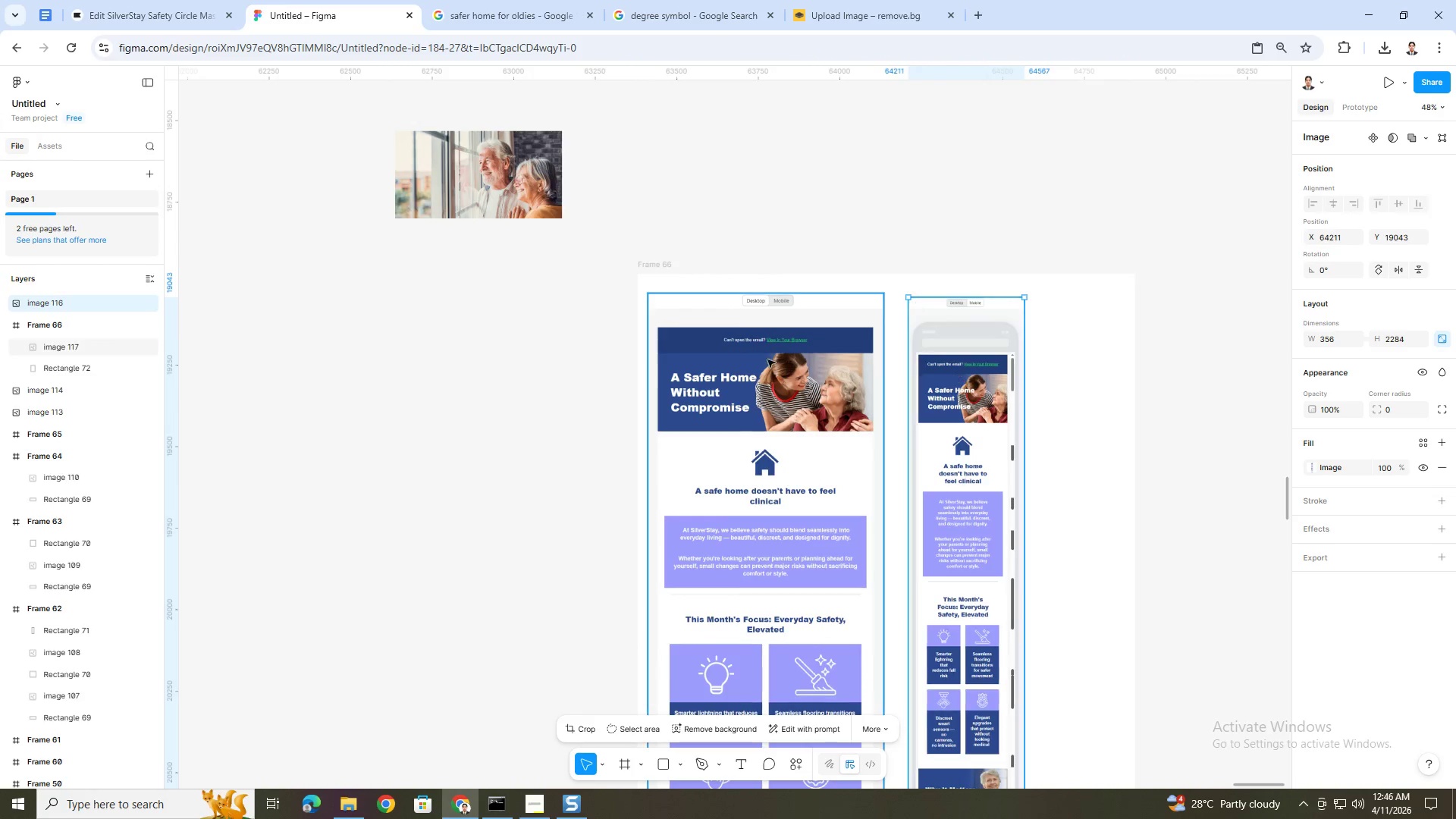 
left_click_drag(start_coordinate=[767, 359], to_coordinate=[772, 359])
 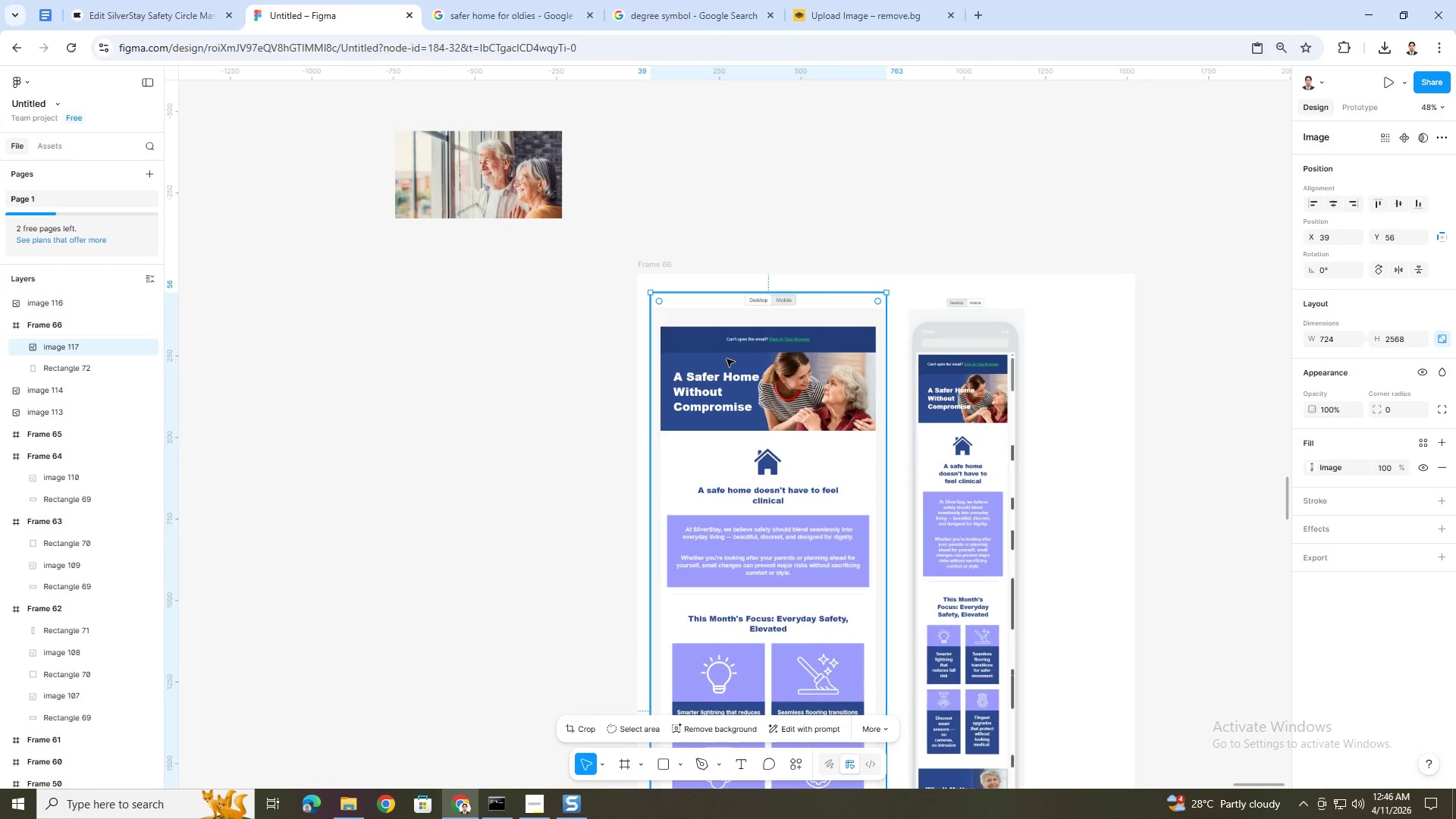 
left_click_drag(start_coordinate=[726, 359], to_coordinate=[736, 359])
 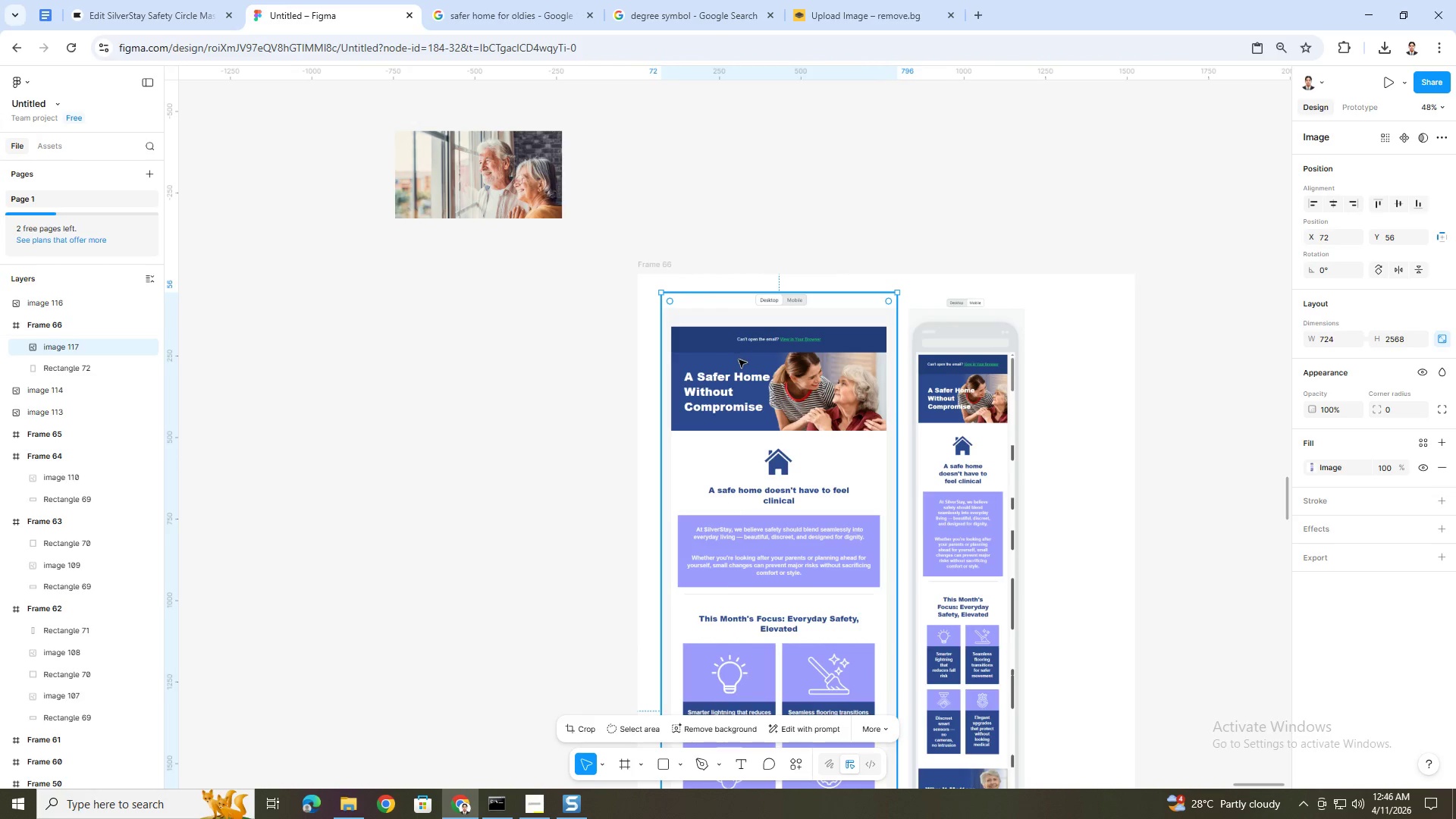 
scroll: coordinate [755, 391], scroll_direction: down, amount: 10.0
 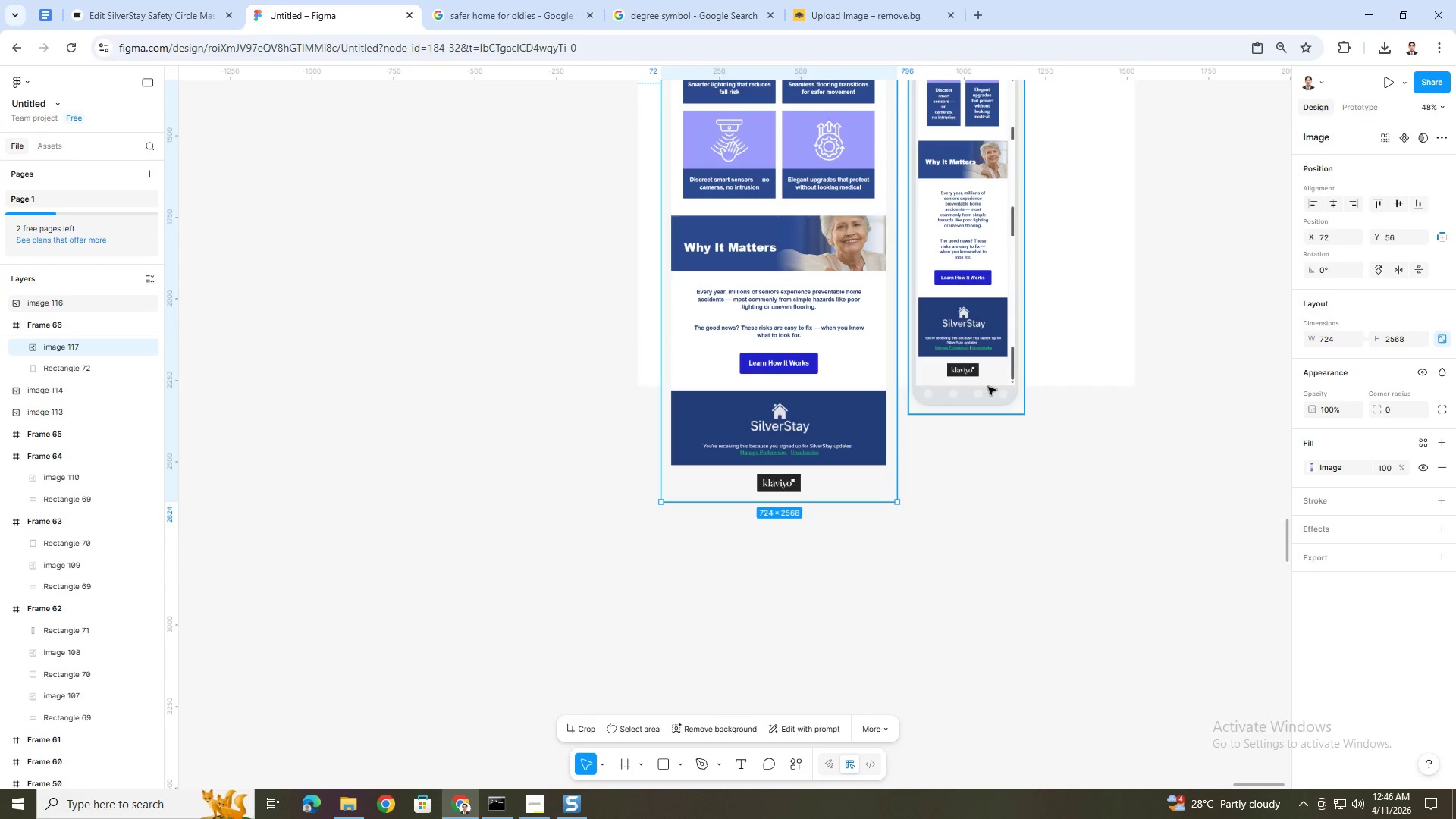 
left_click([1092, 380])
 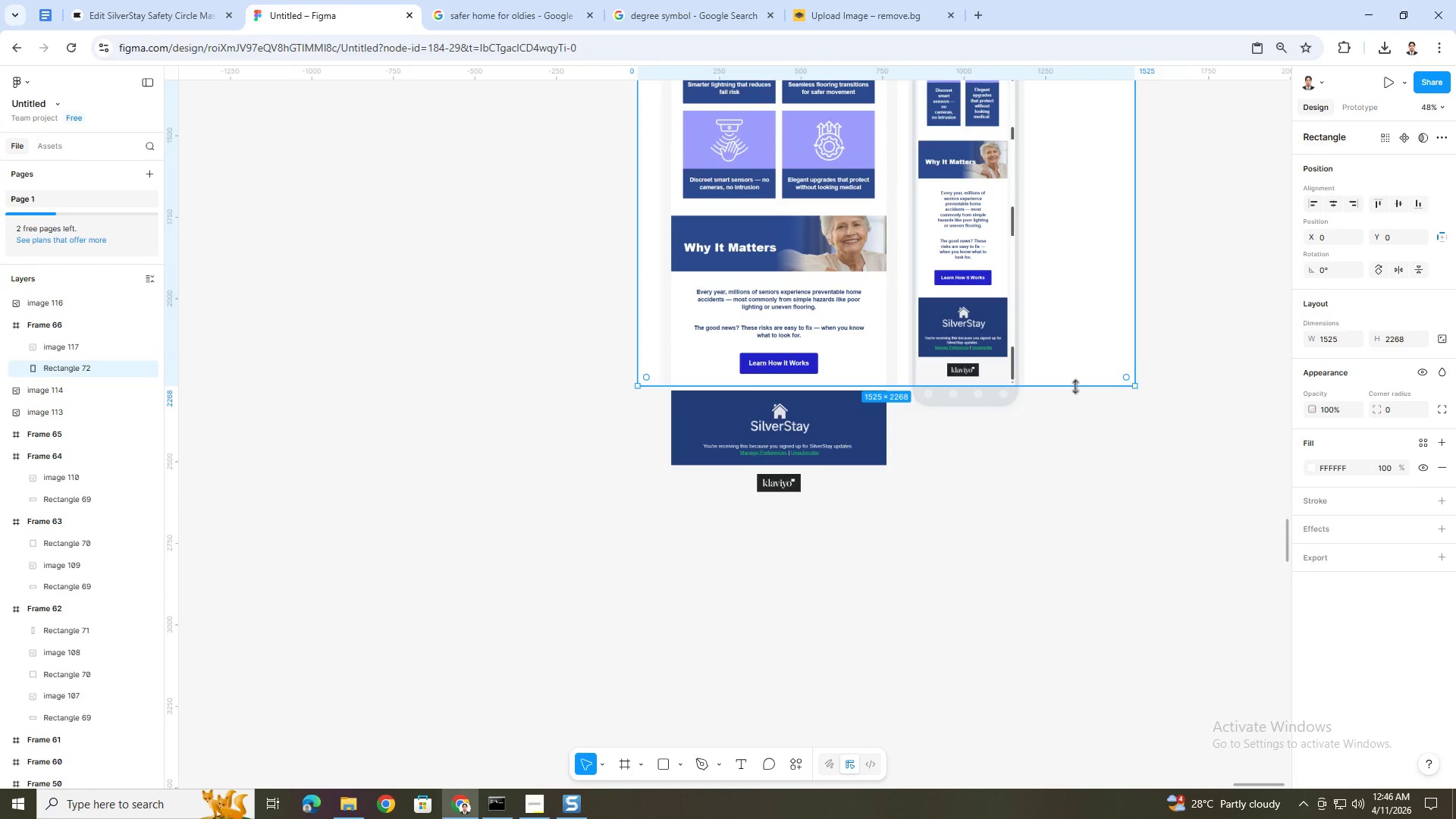 
left_click_drag(start_coordinate=[1075, 386], to_coordinate=[1087, 627])
 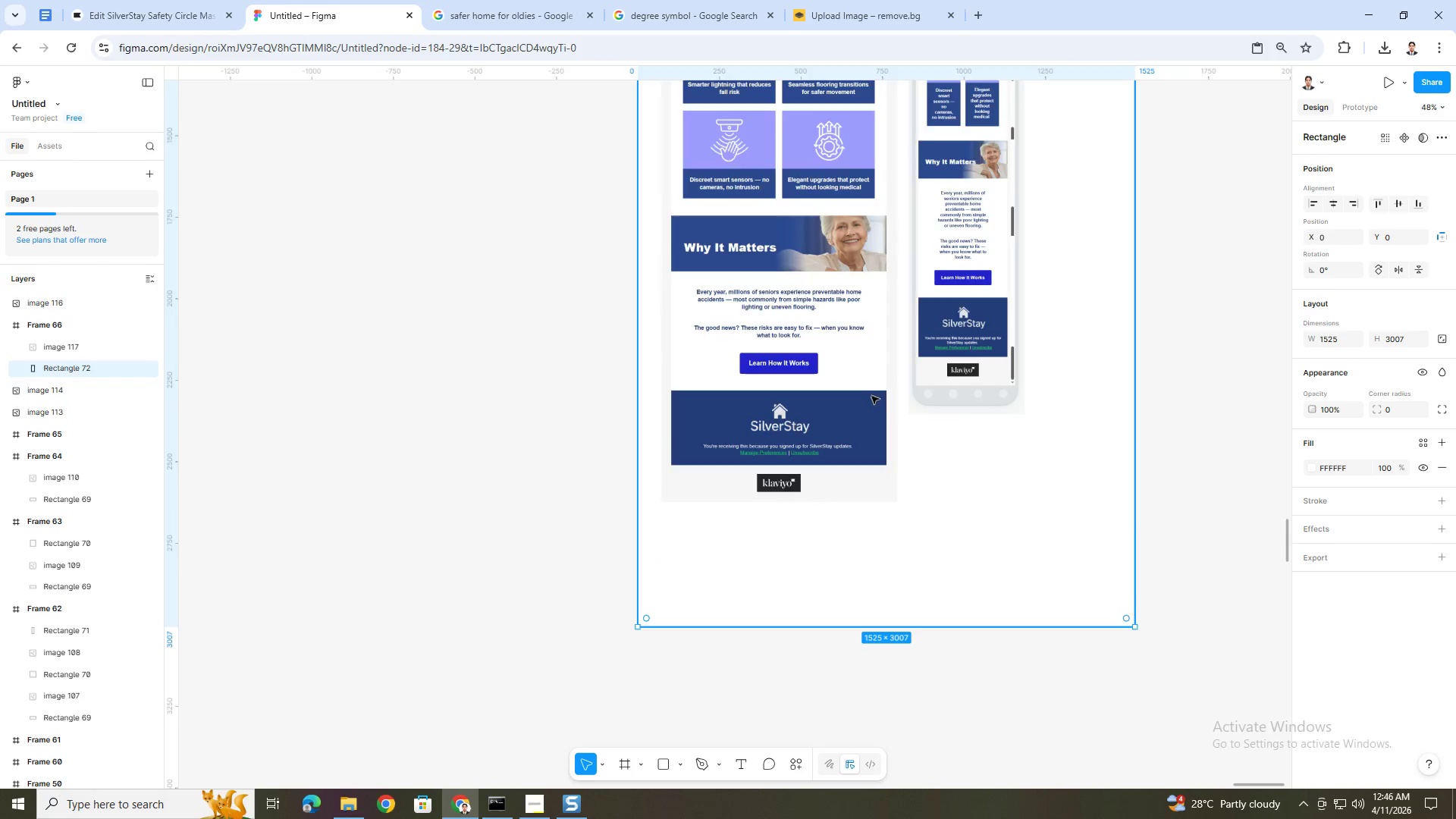 
scroll: coordinate [863, 373], scroll_direction: up, amount: 9.0
 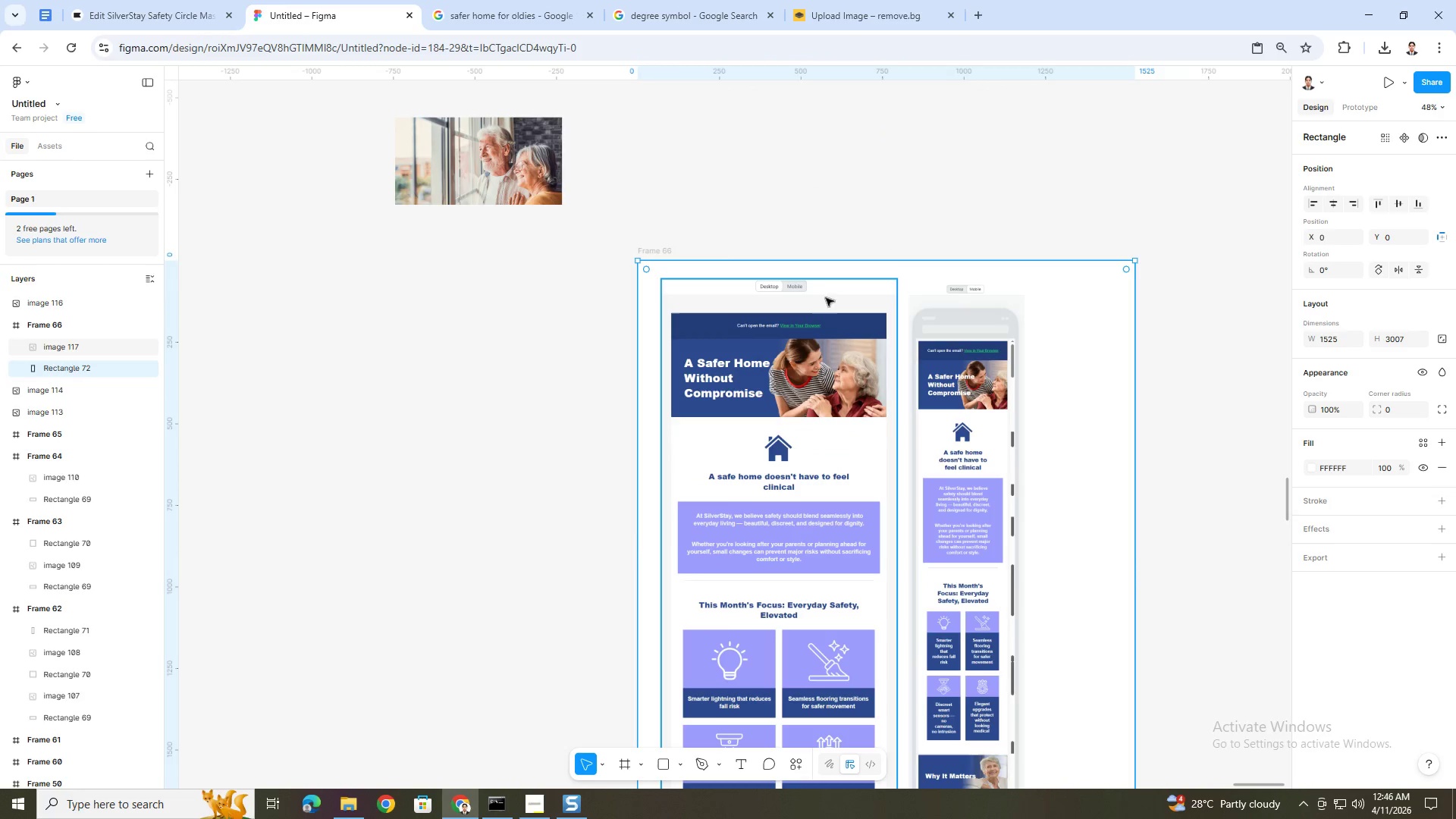 
left_click_drag(start_coordinate=[823, 292], to_coordinate=[828, 291])
 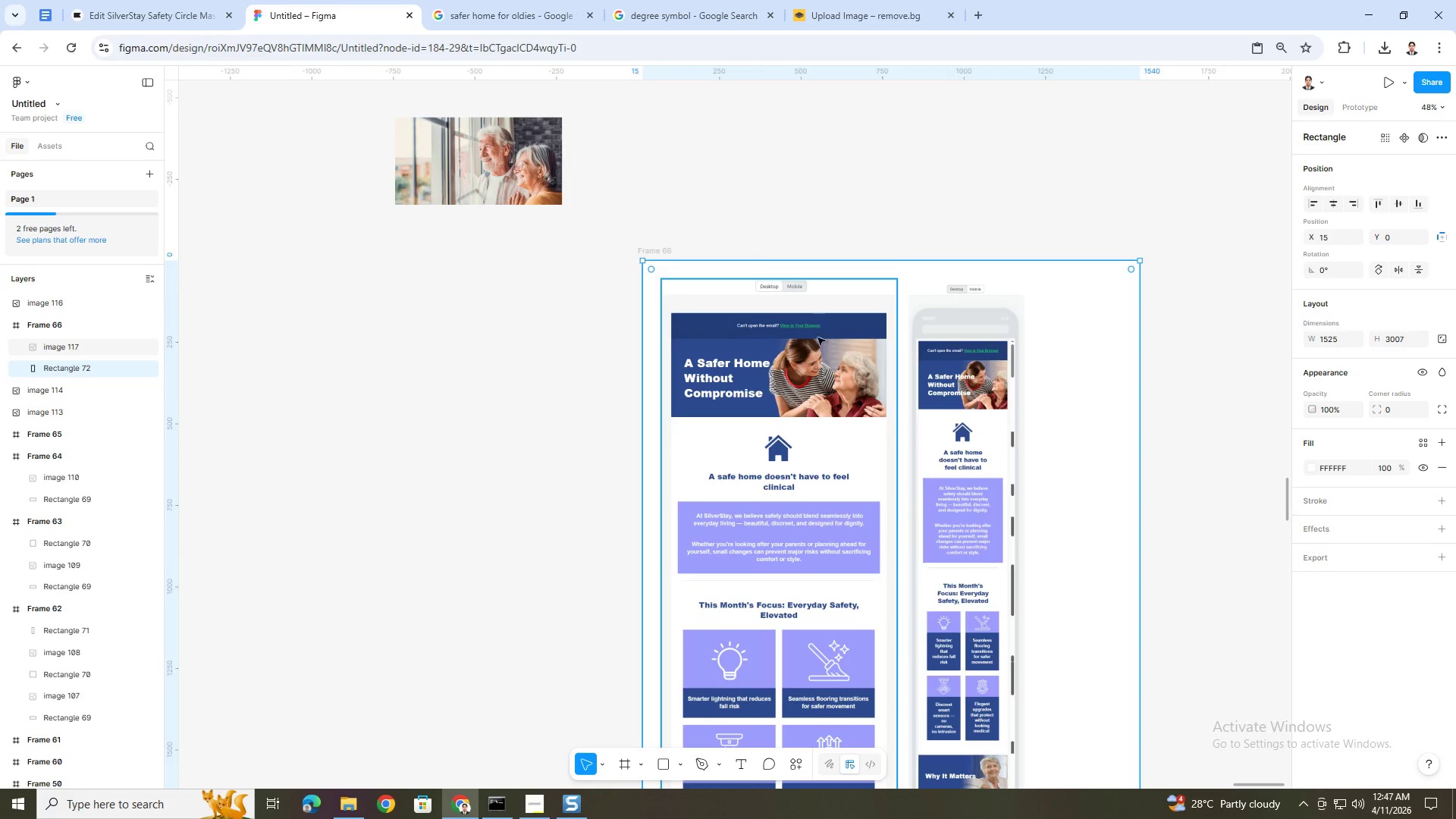 
left_click([817, 344])
 